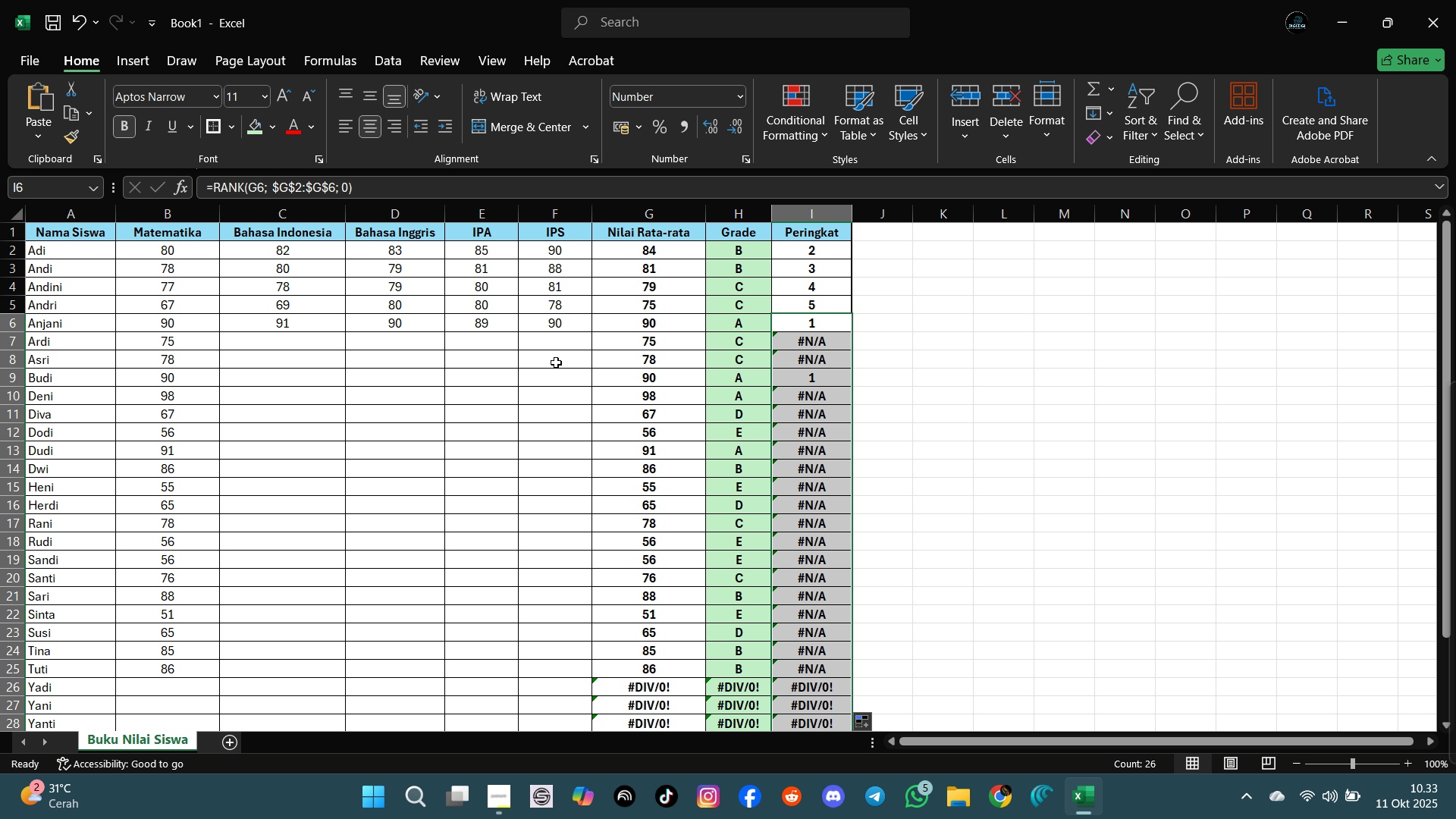 
scroll: coordinate [556, 362], scroll_direction: down, amount: 2.0
 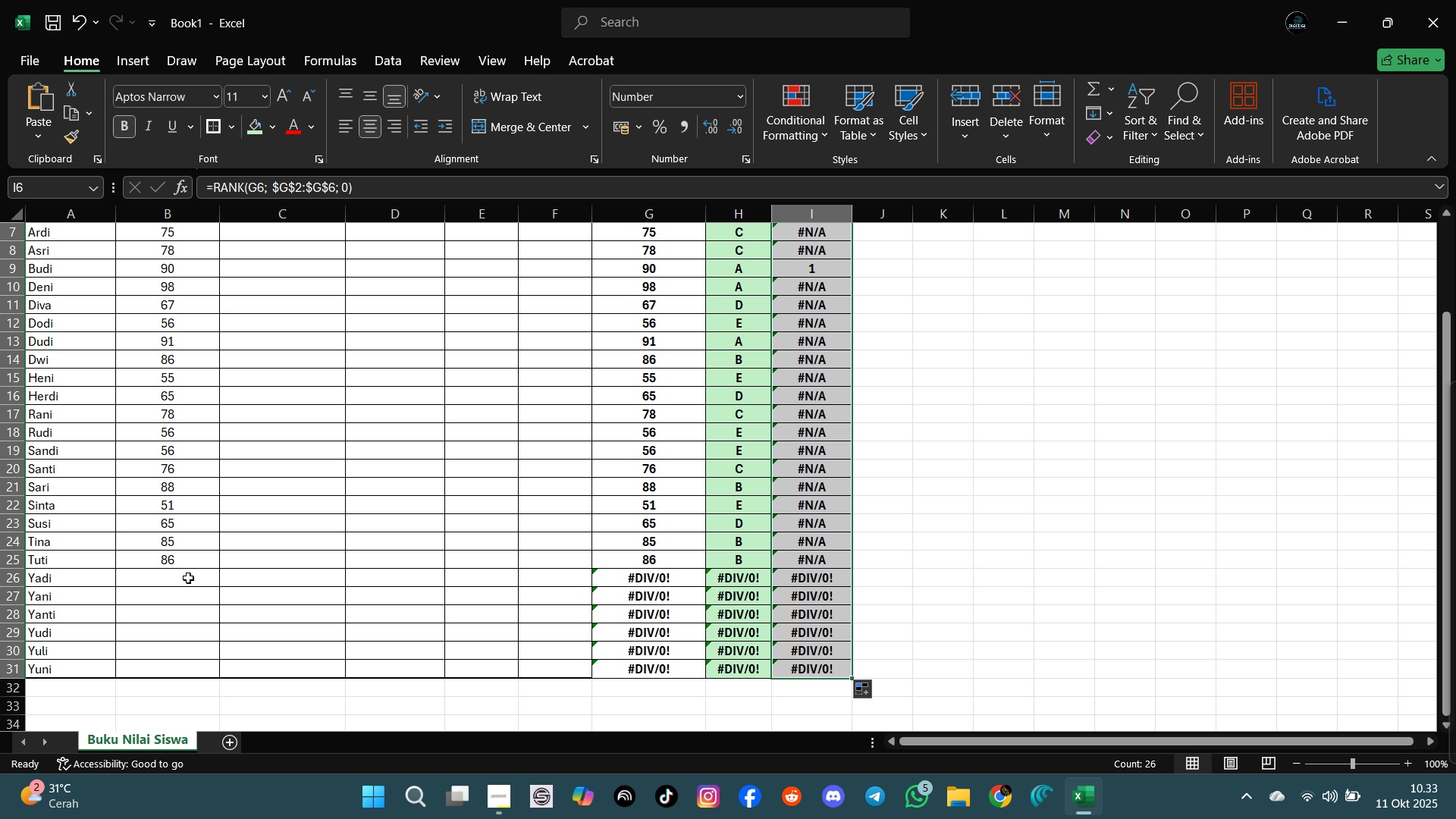 
left_click([188, 578])
 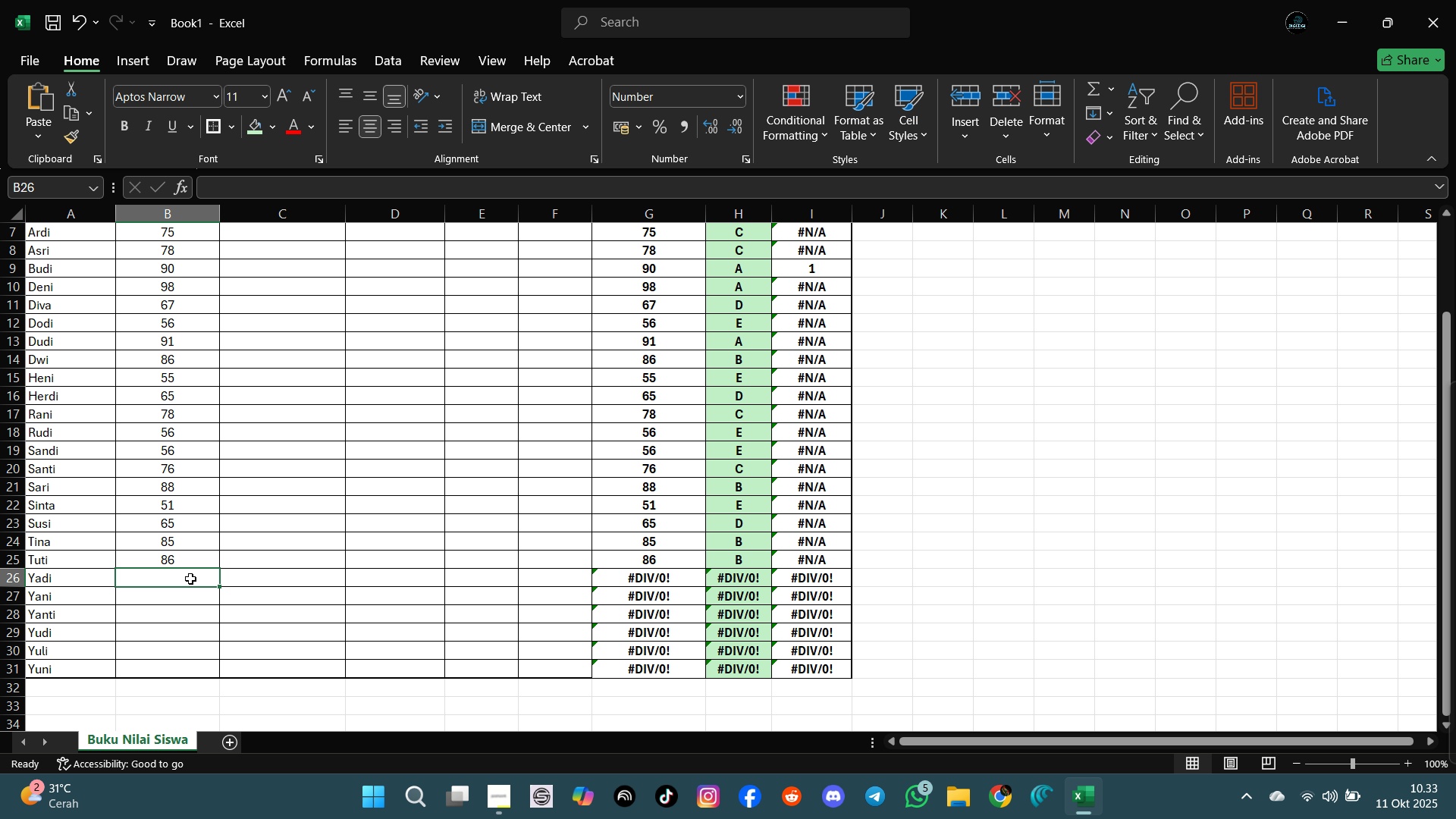 
type(56)
 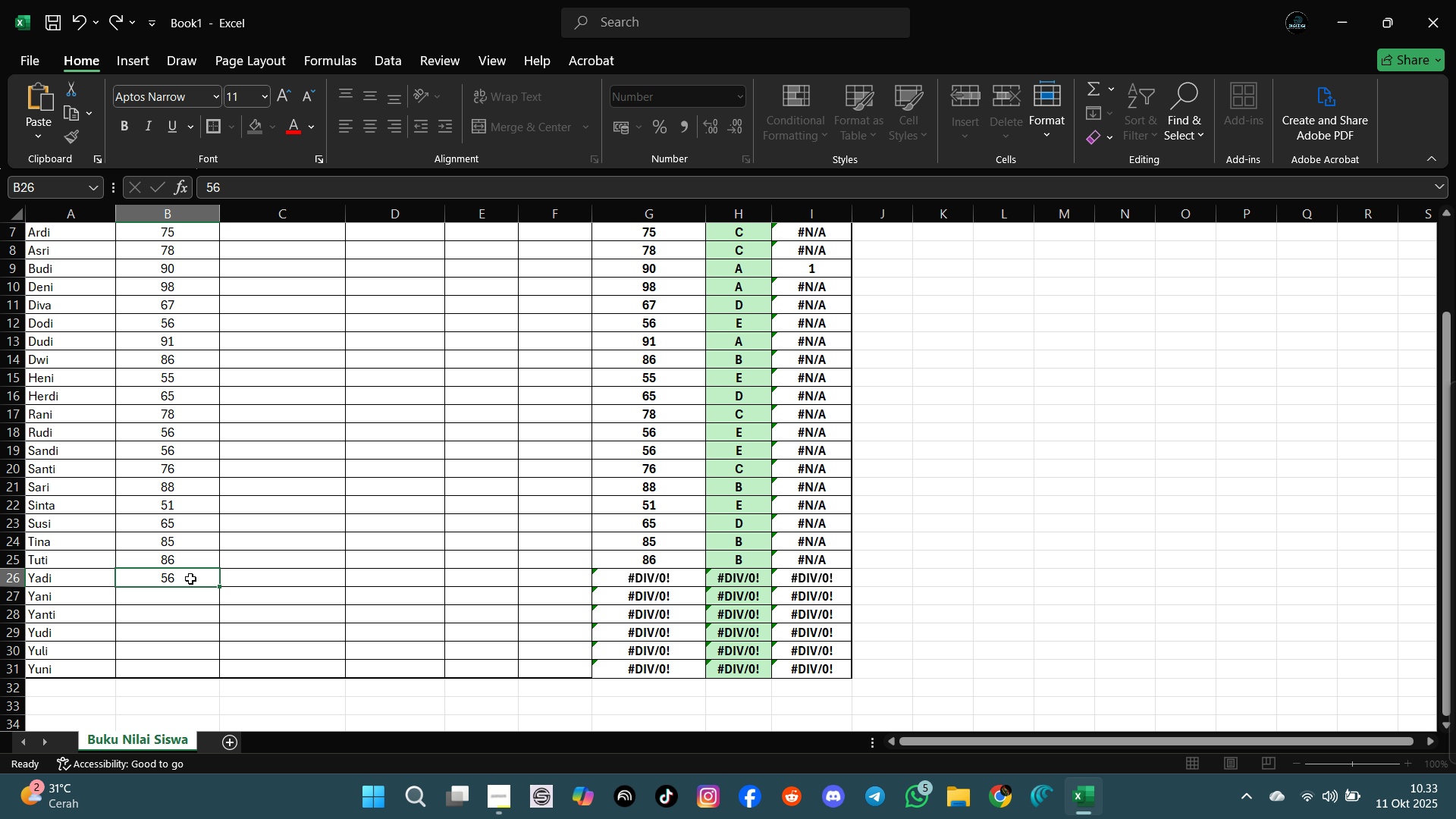 
key(Enter)
 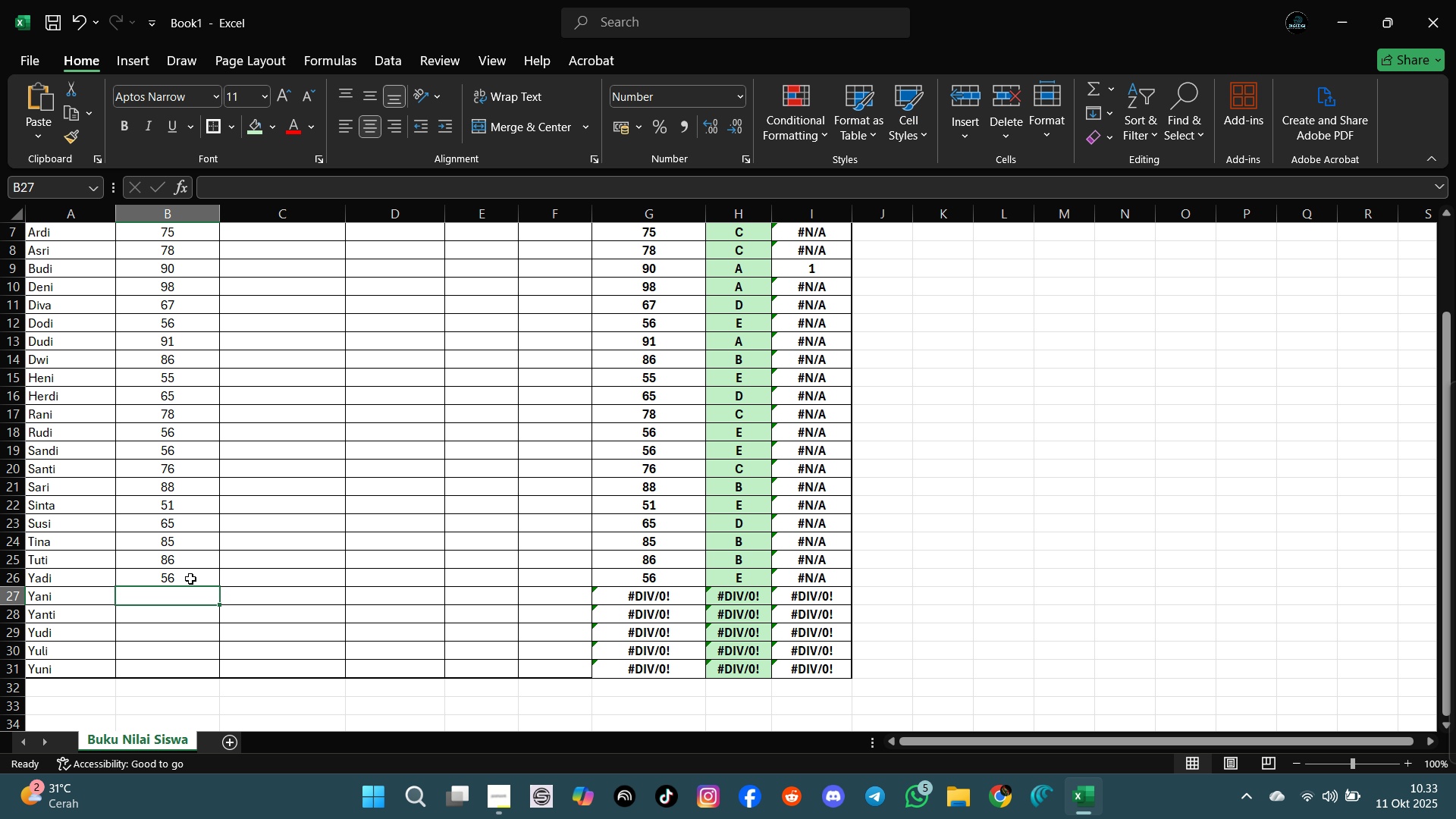 
type(77)
 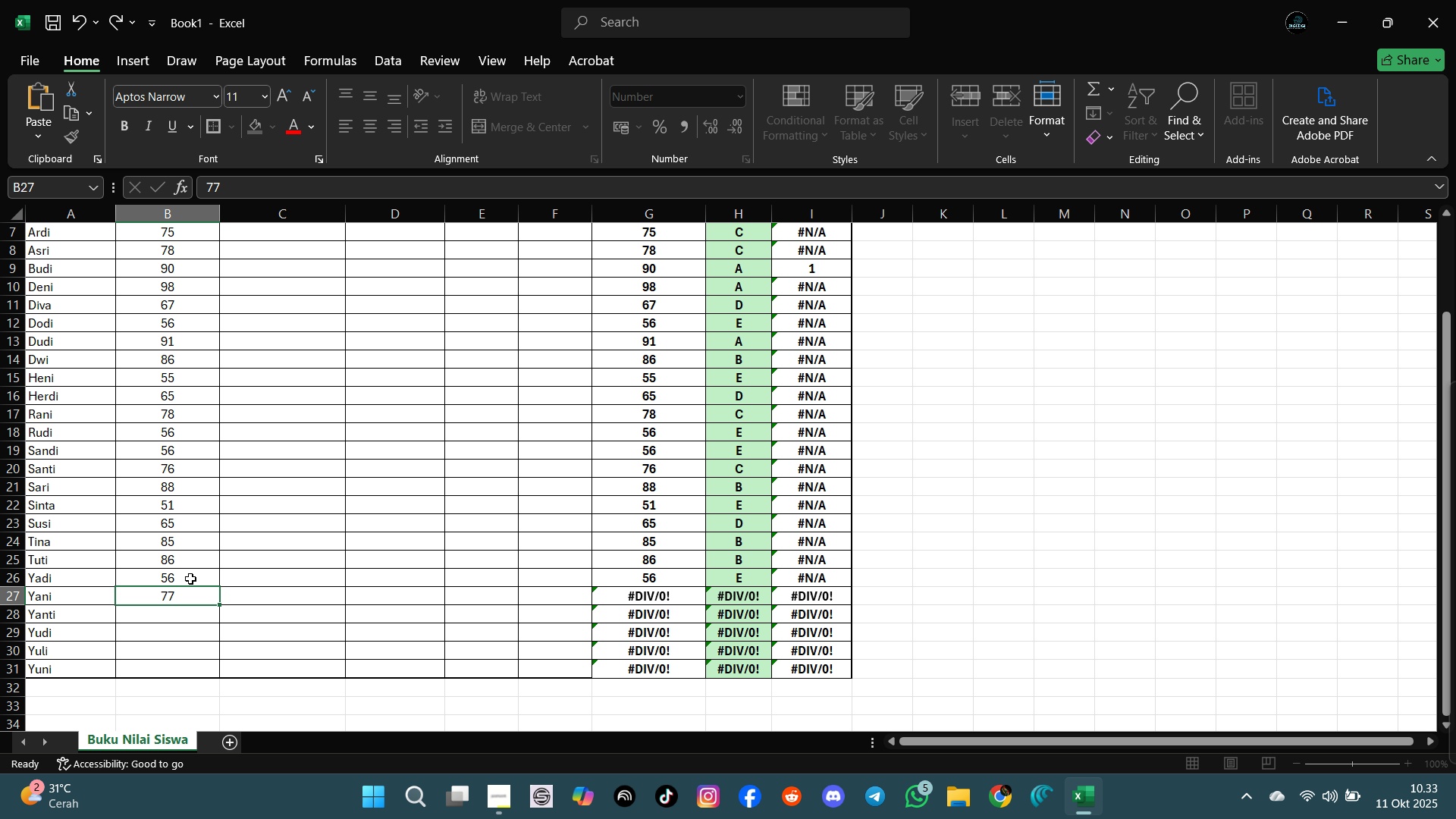 
key(Enter)
 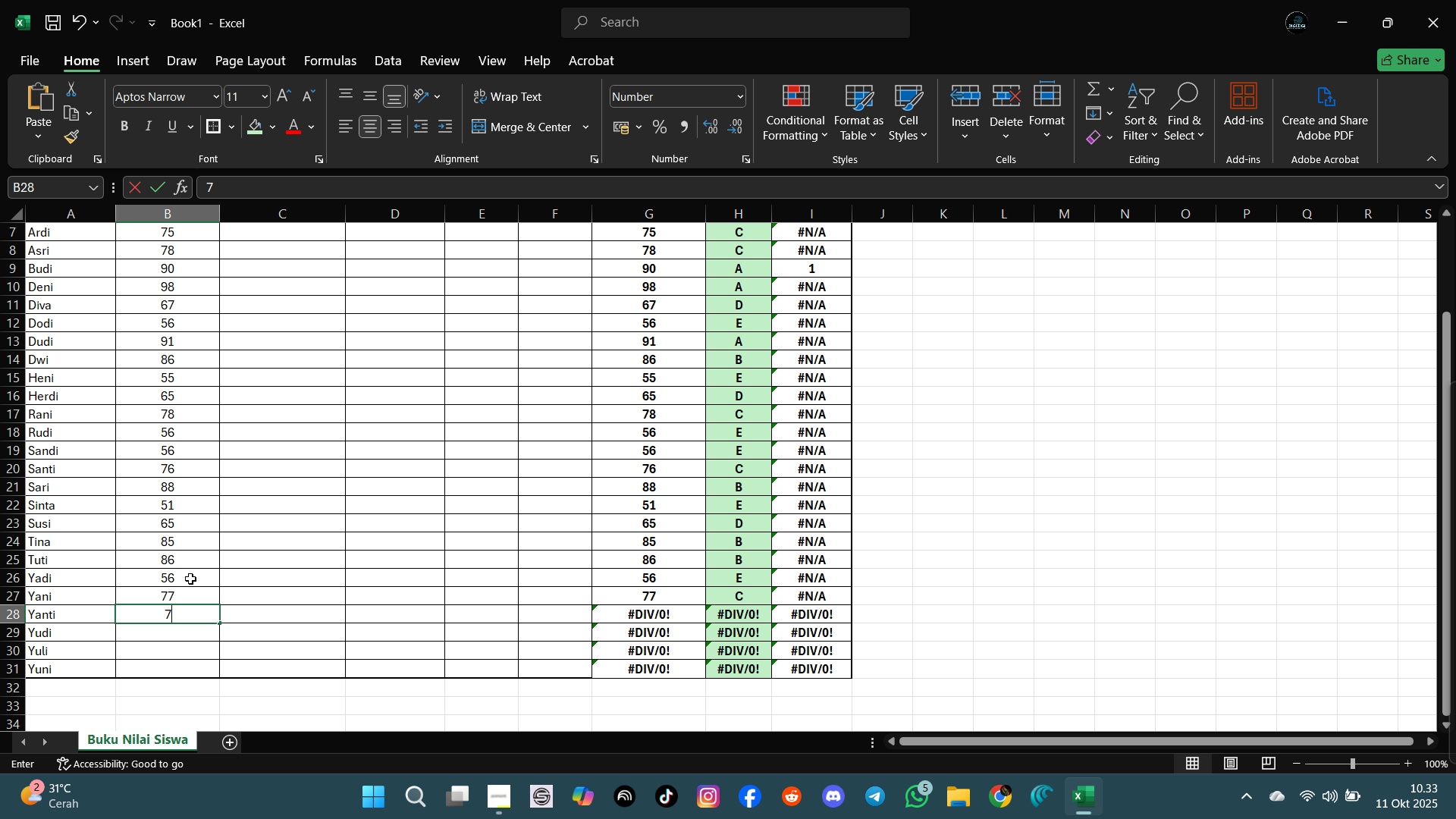 
type(79)
 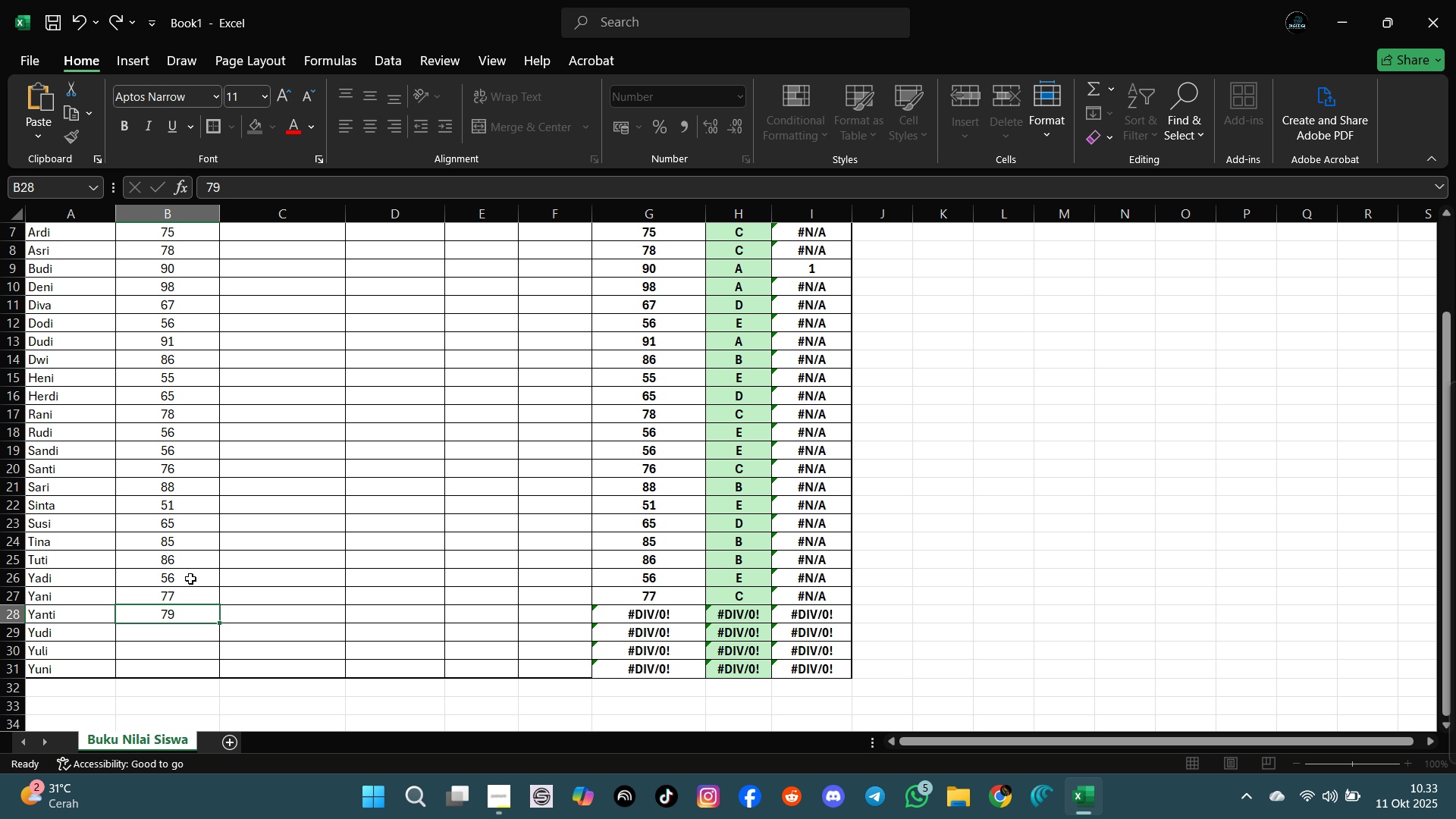 
key(Enter)
 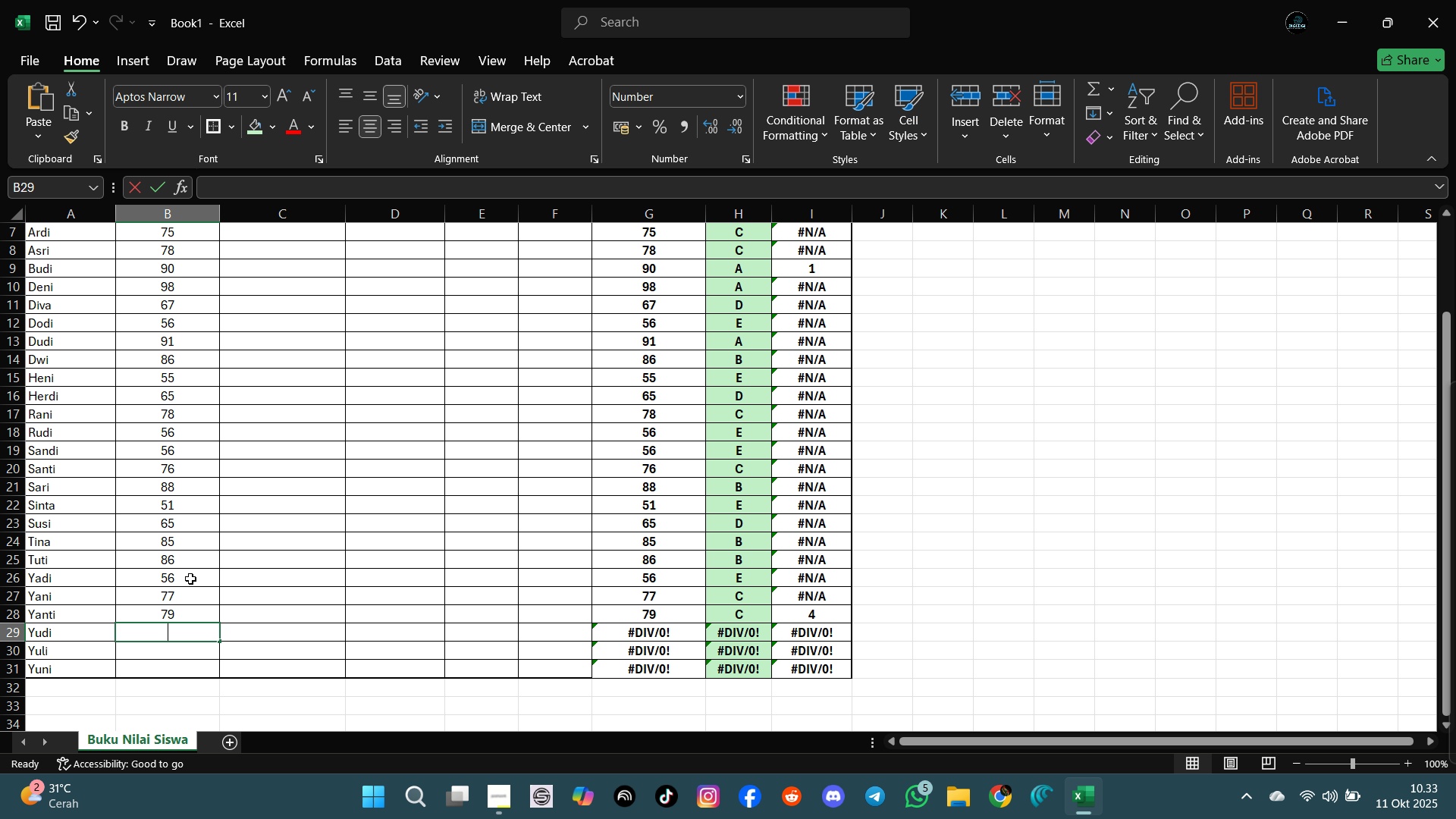 
type(89)
 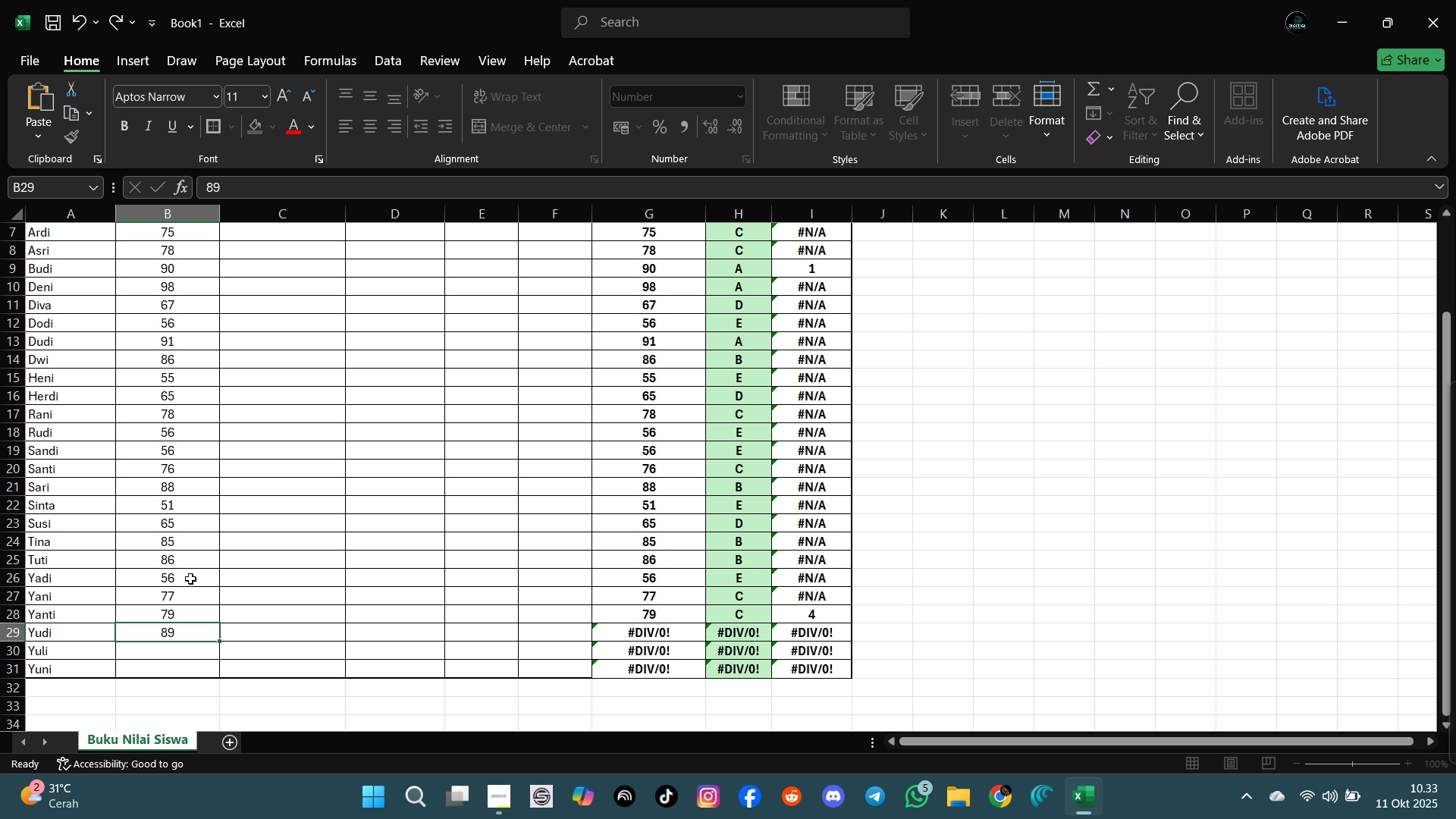 
key(Enter)
 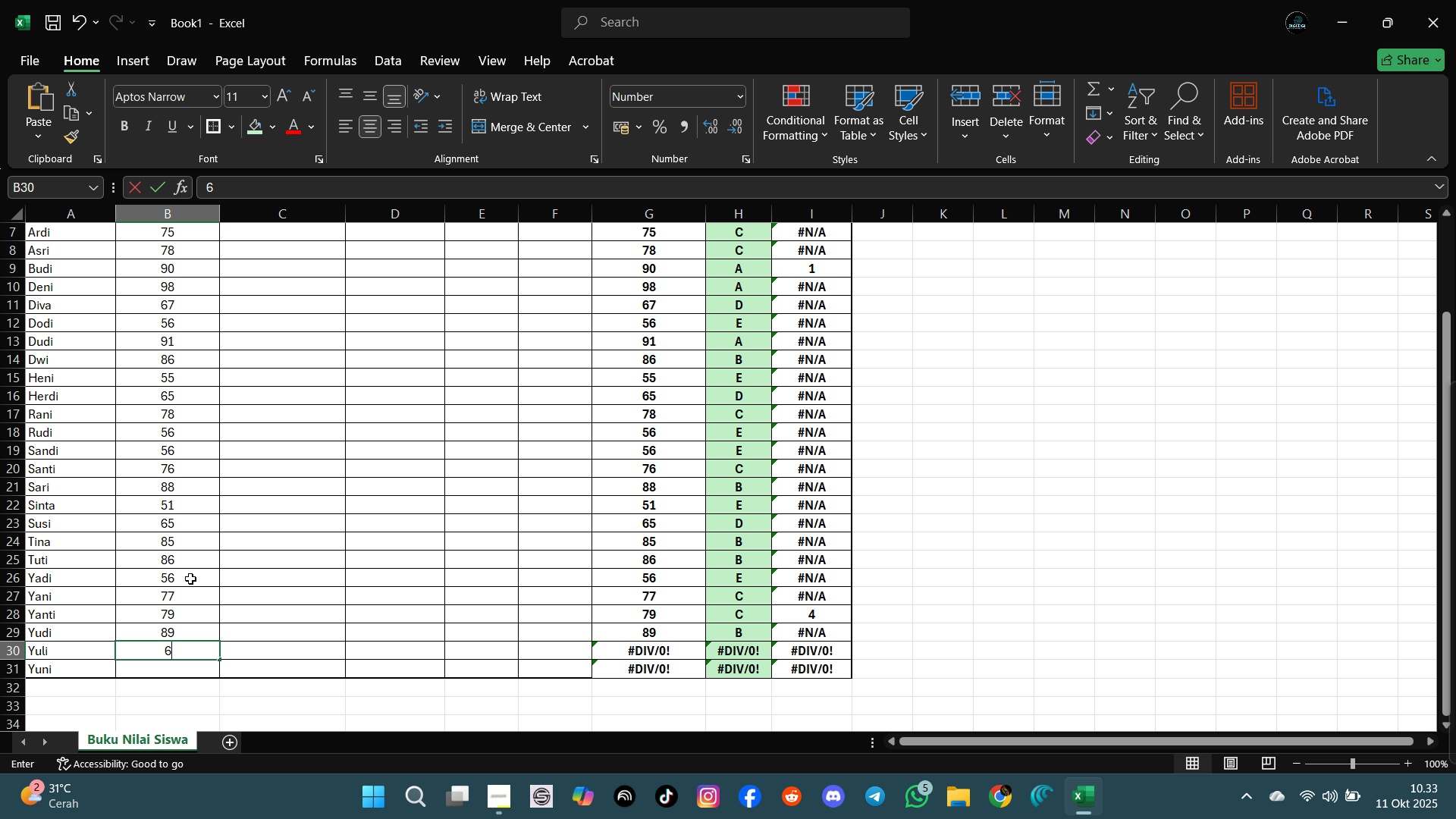 
type(67)
 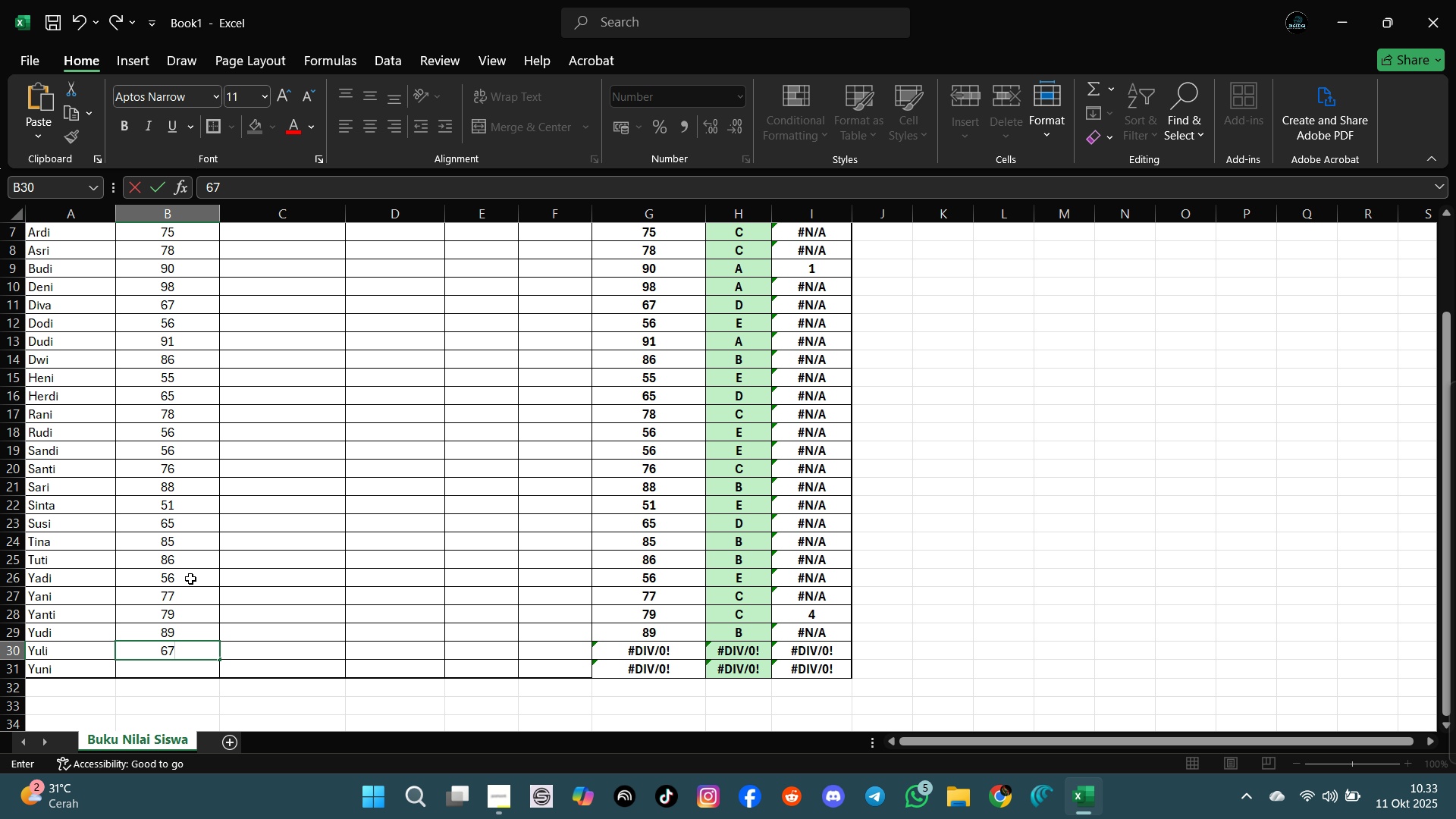 
key(Enter)
 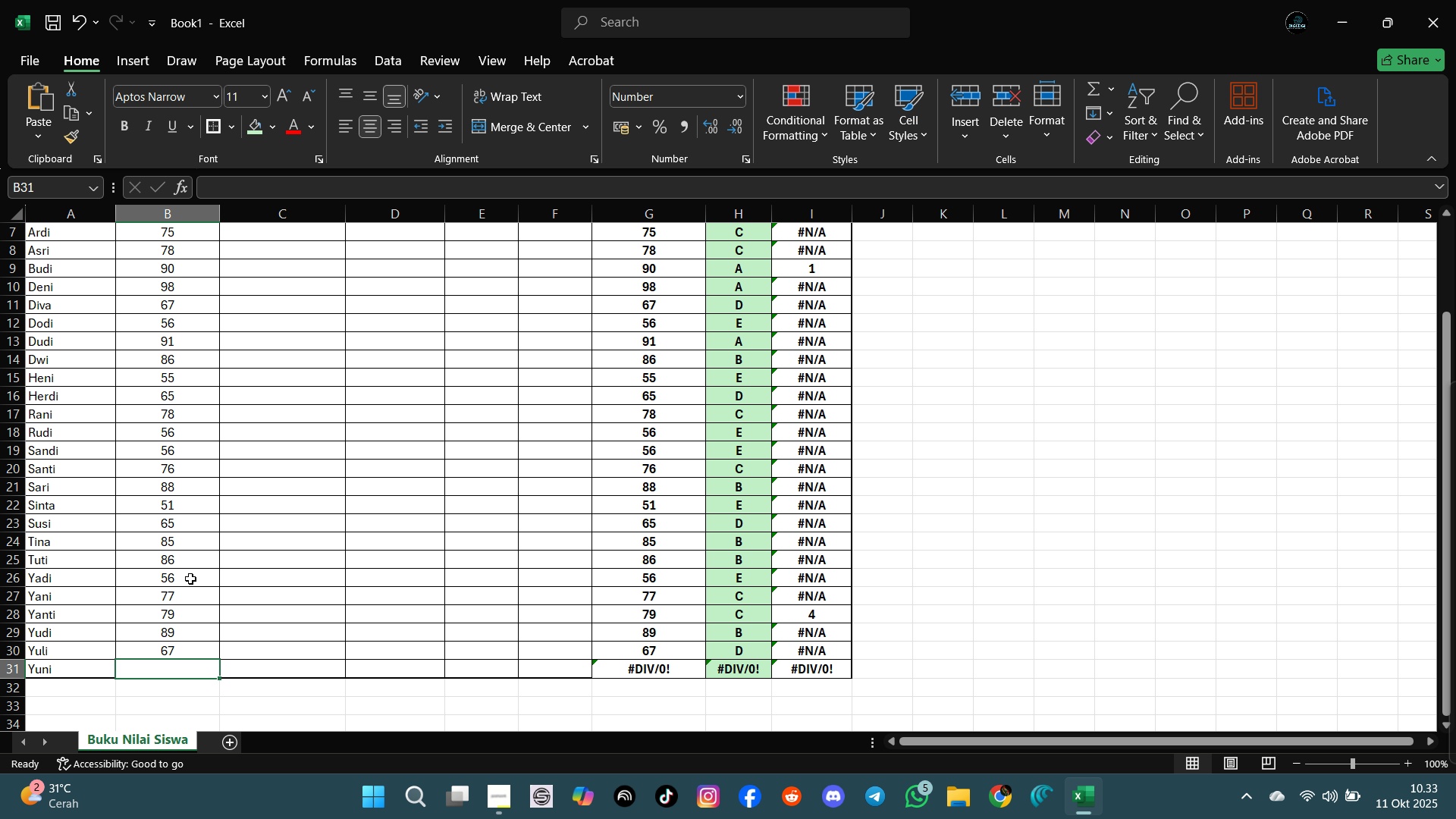 
wait(5.63)
 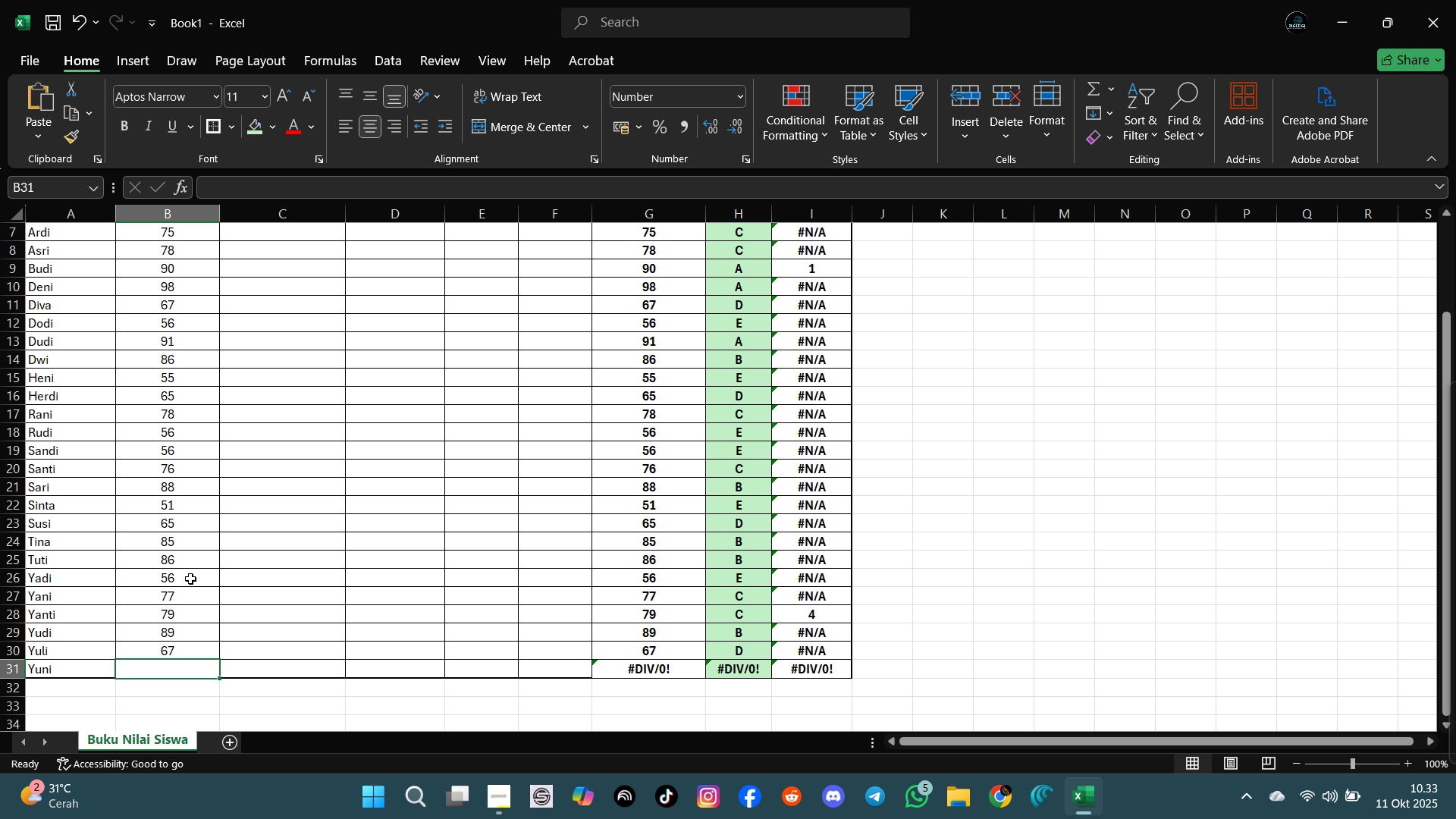 
type(95)
 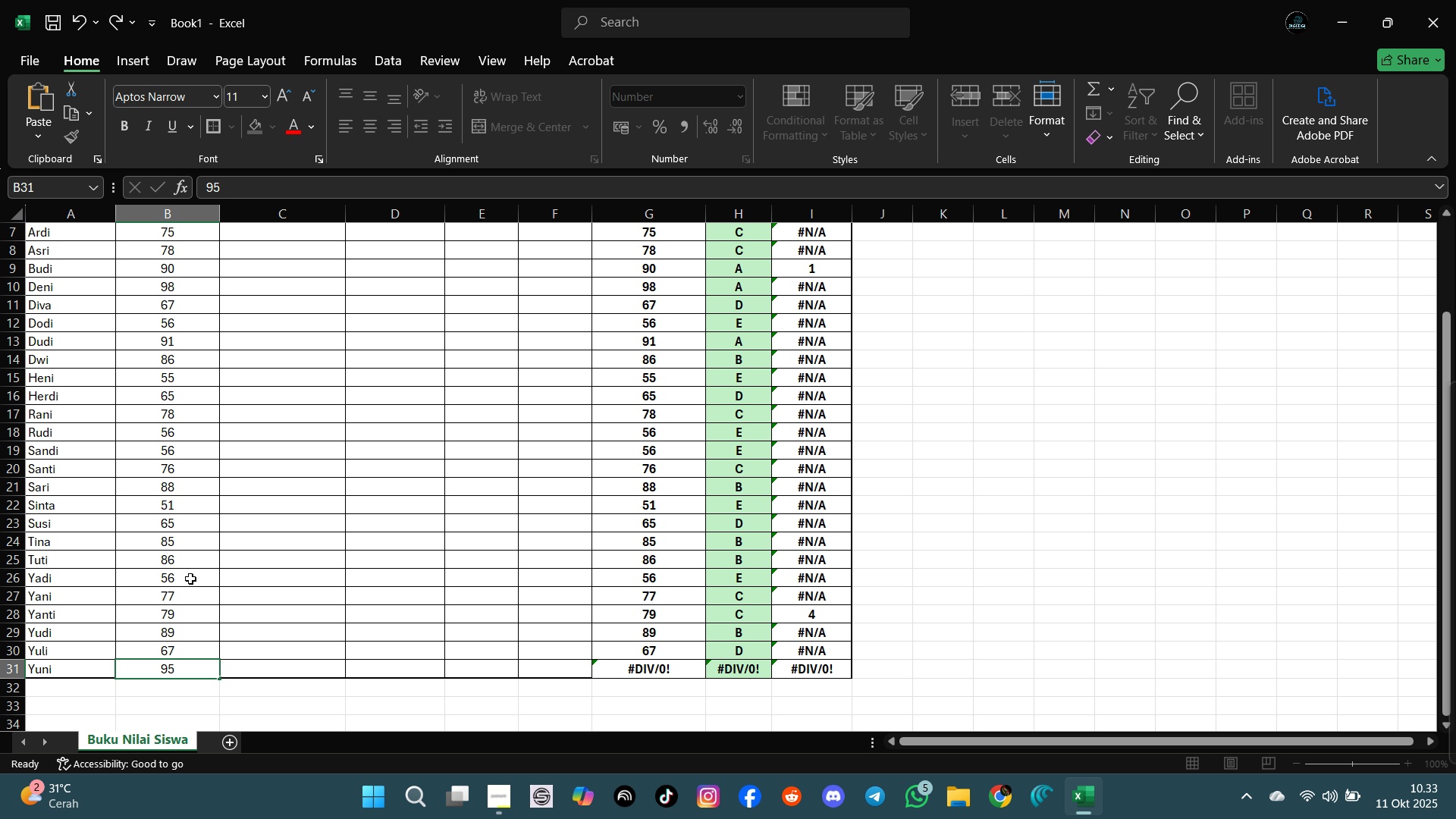 
key(Enter)
 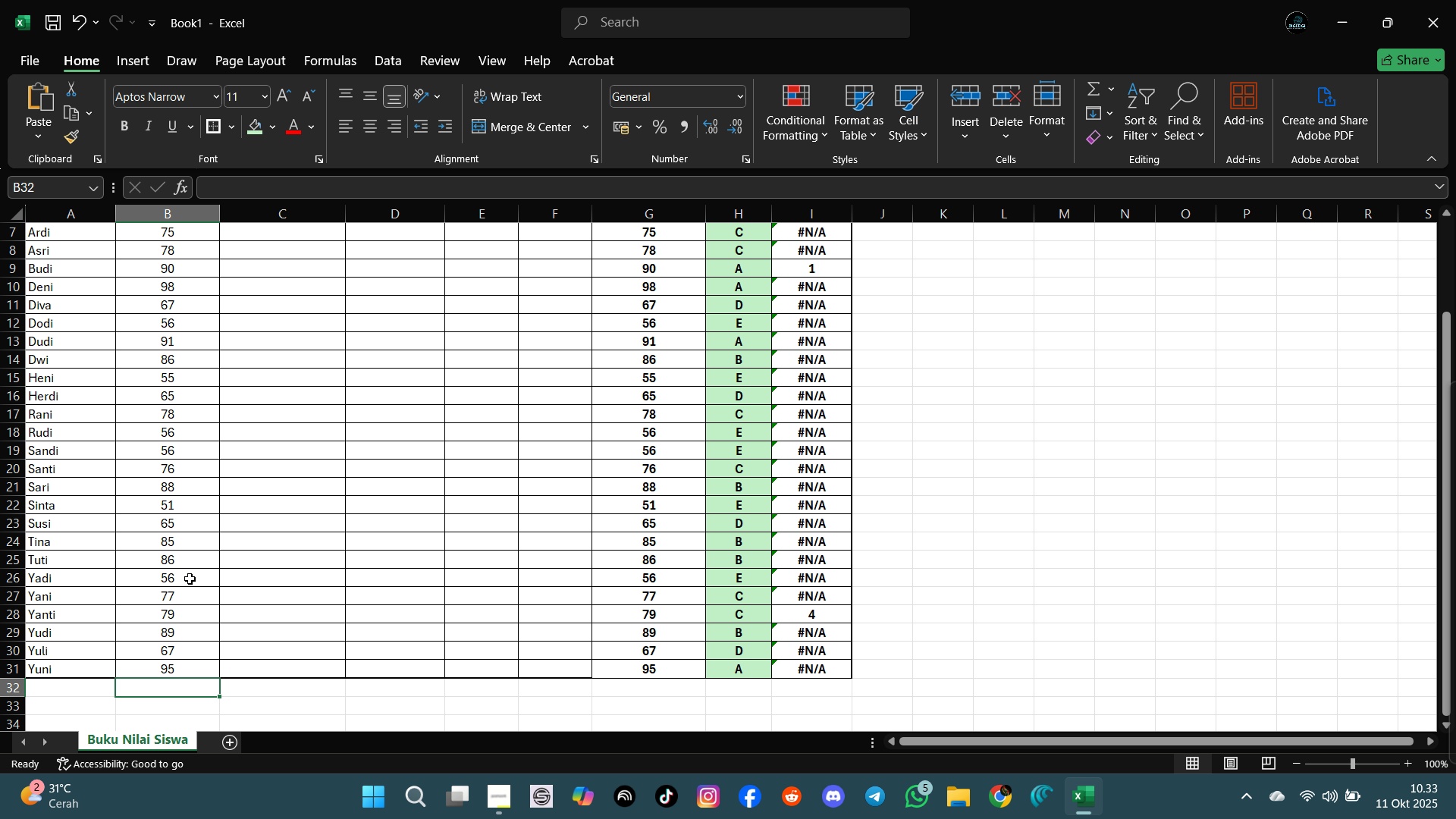 
scroll: coordinate [479, 538], scroll_direction: up, amount: 3.0
 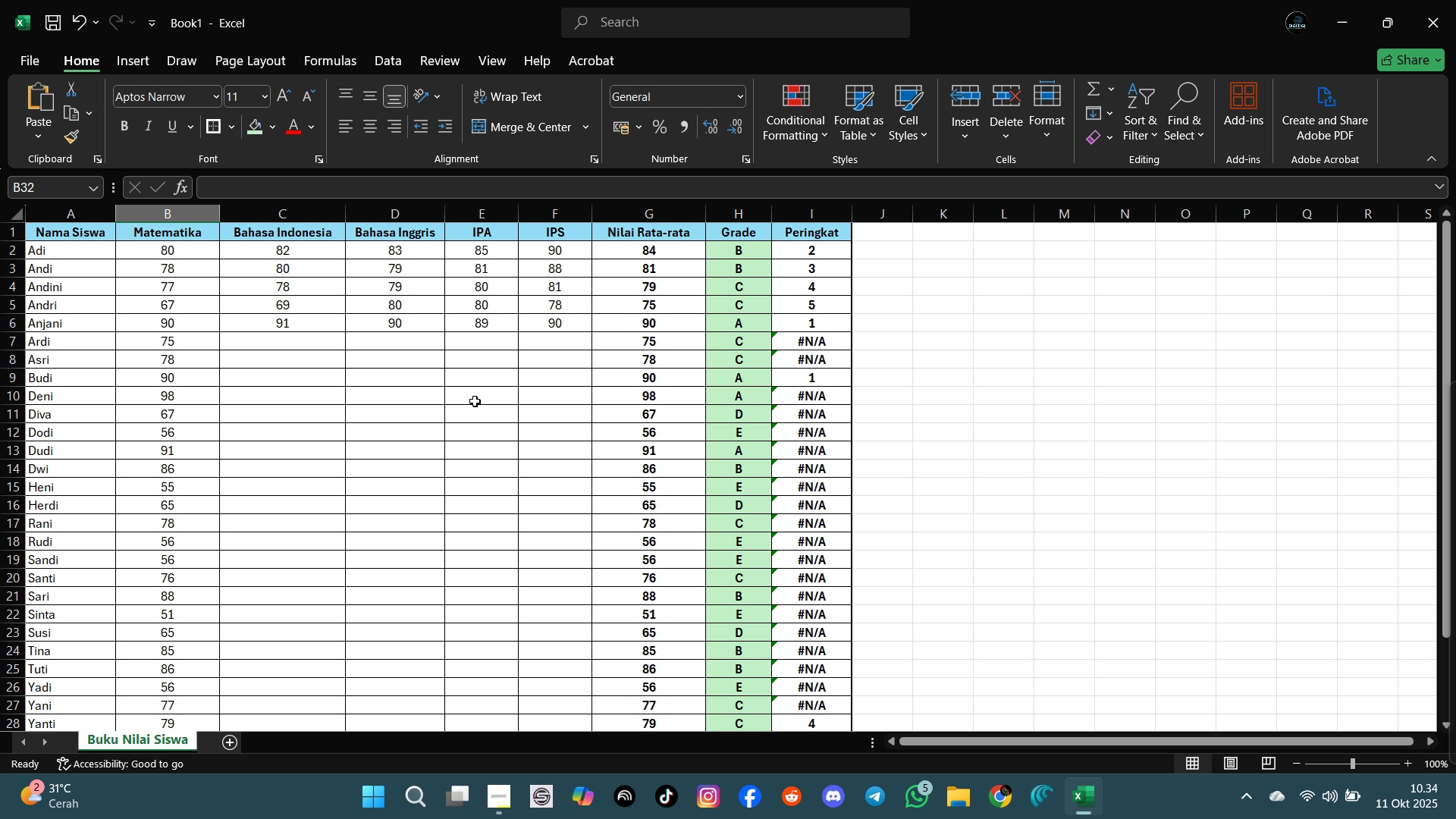 
wait(5.76)
 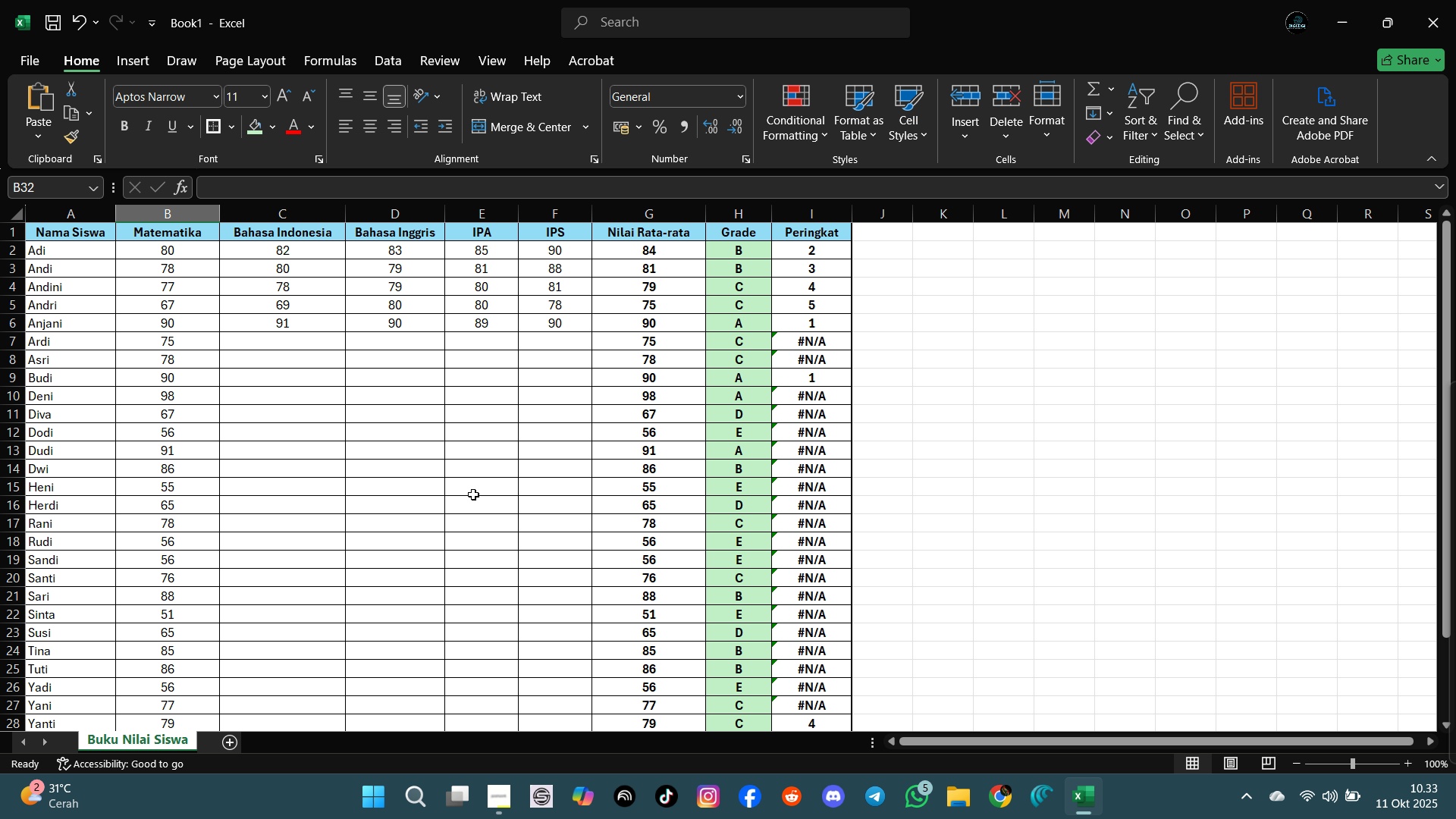 
scroll: coordinate [470, 387], scroll_direction: up, amount: 4.0
 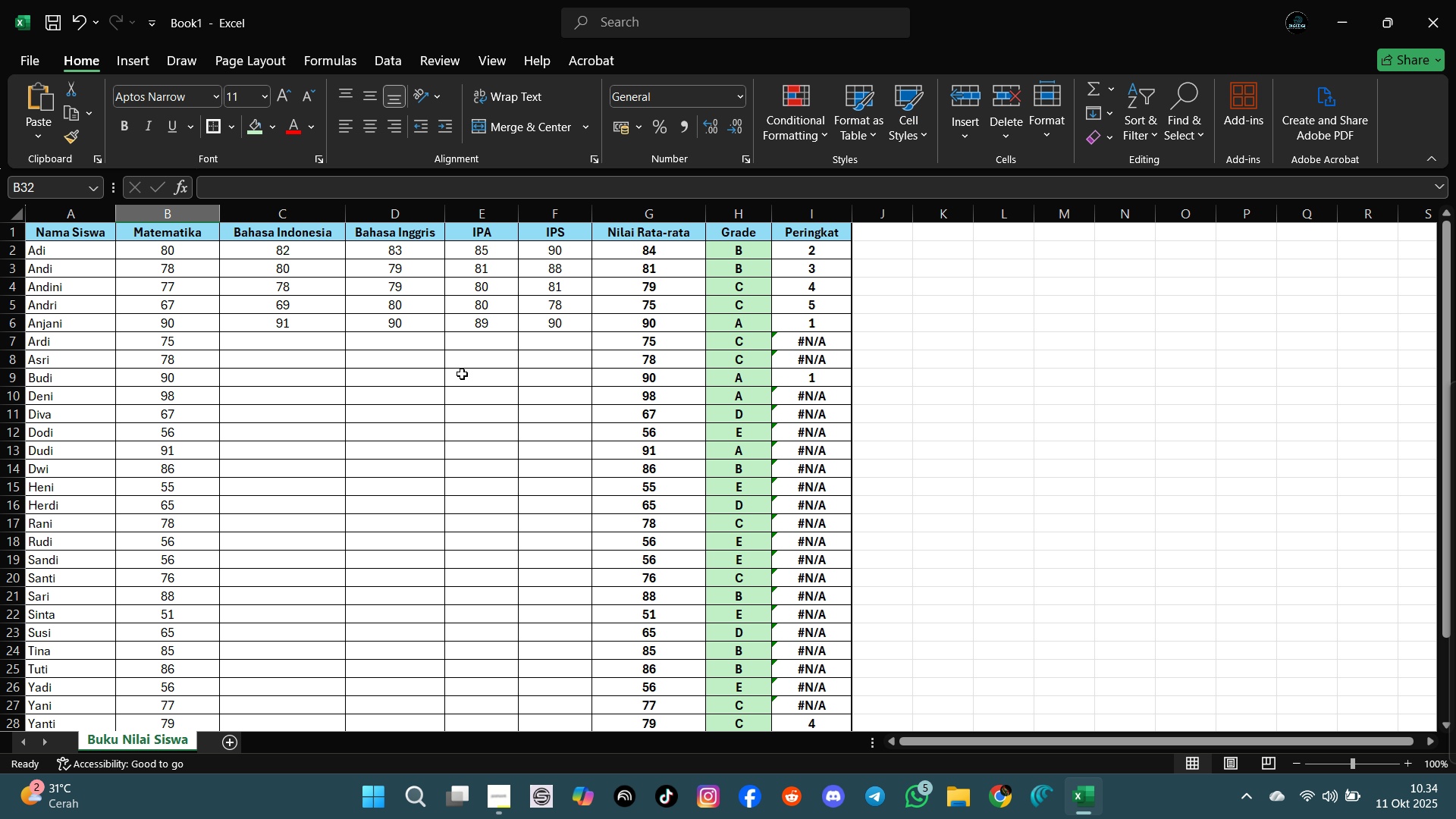 
wait(9.94)
 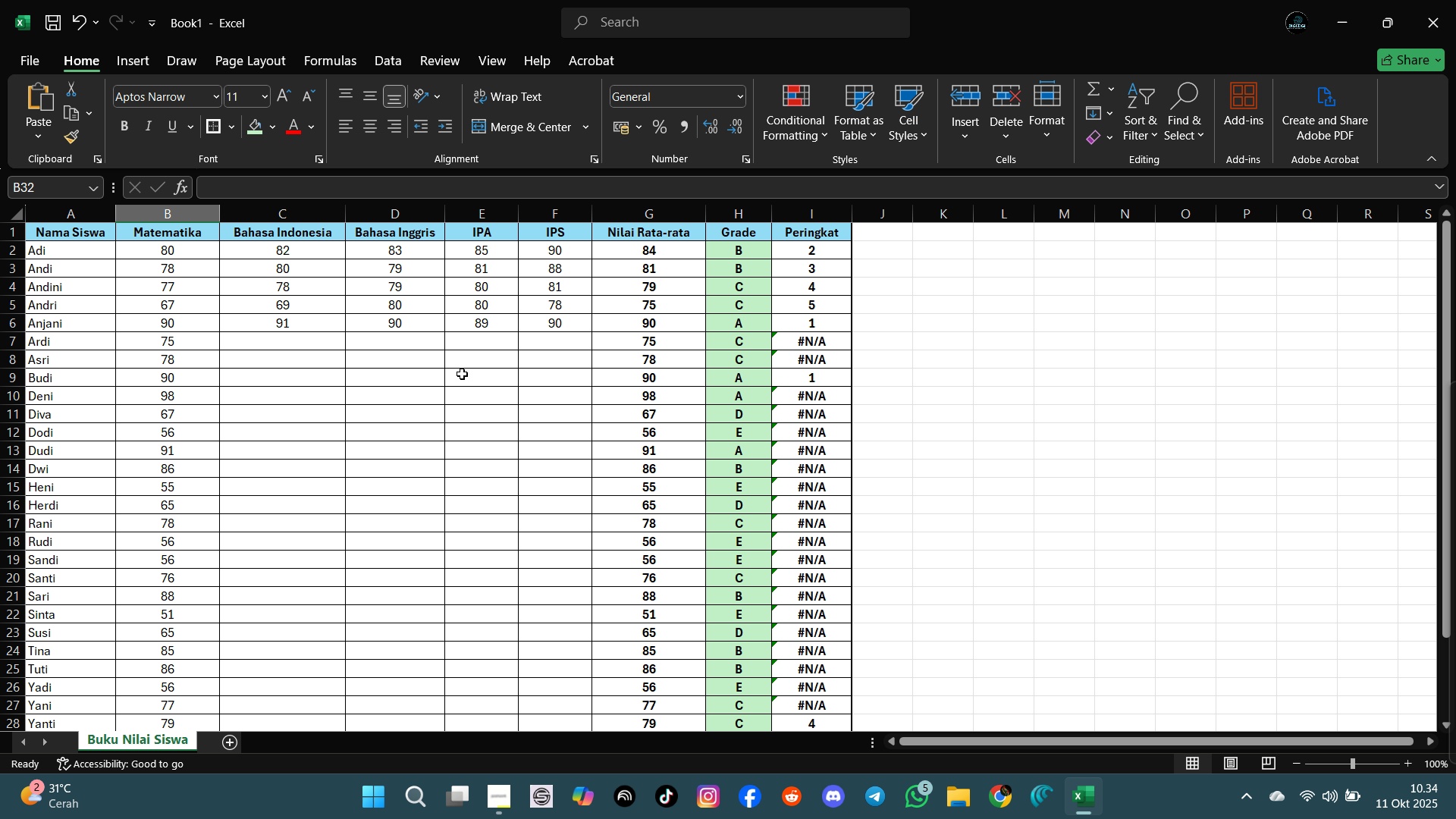 
scroll: coordinate [468, 403], scroll_direction: up, amount: 6.0
 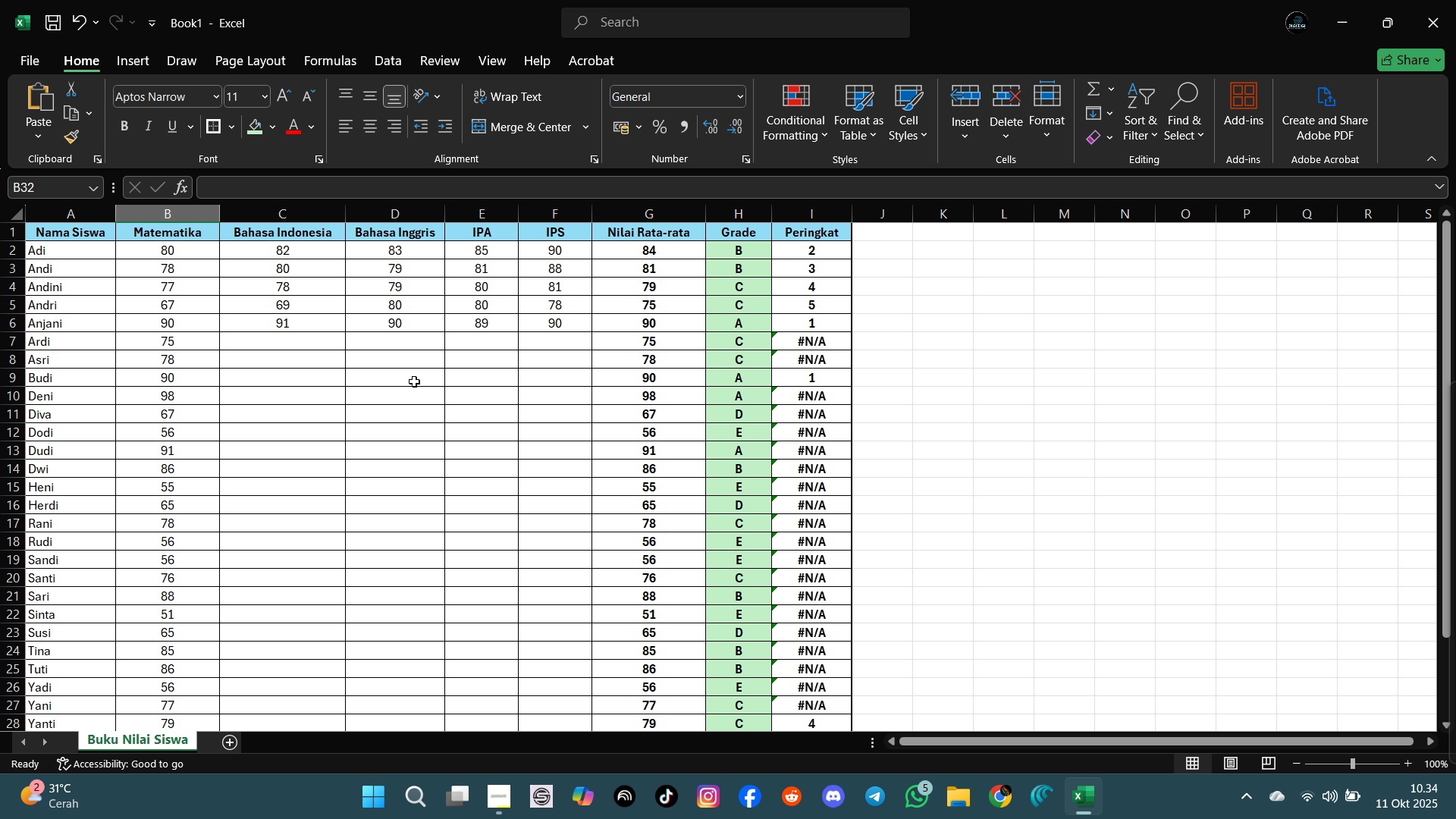 
left_click([297, 349])
 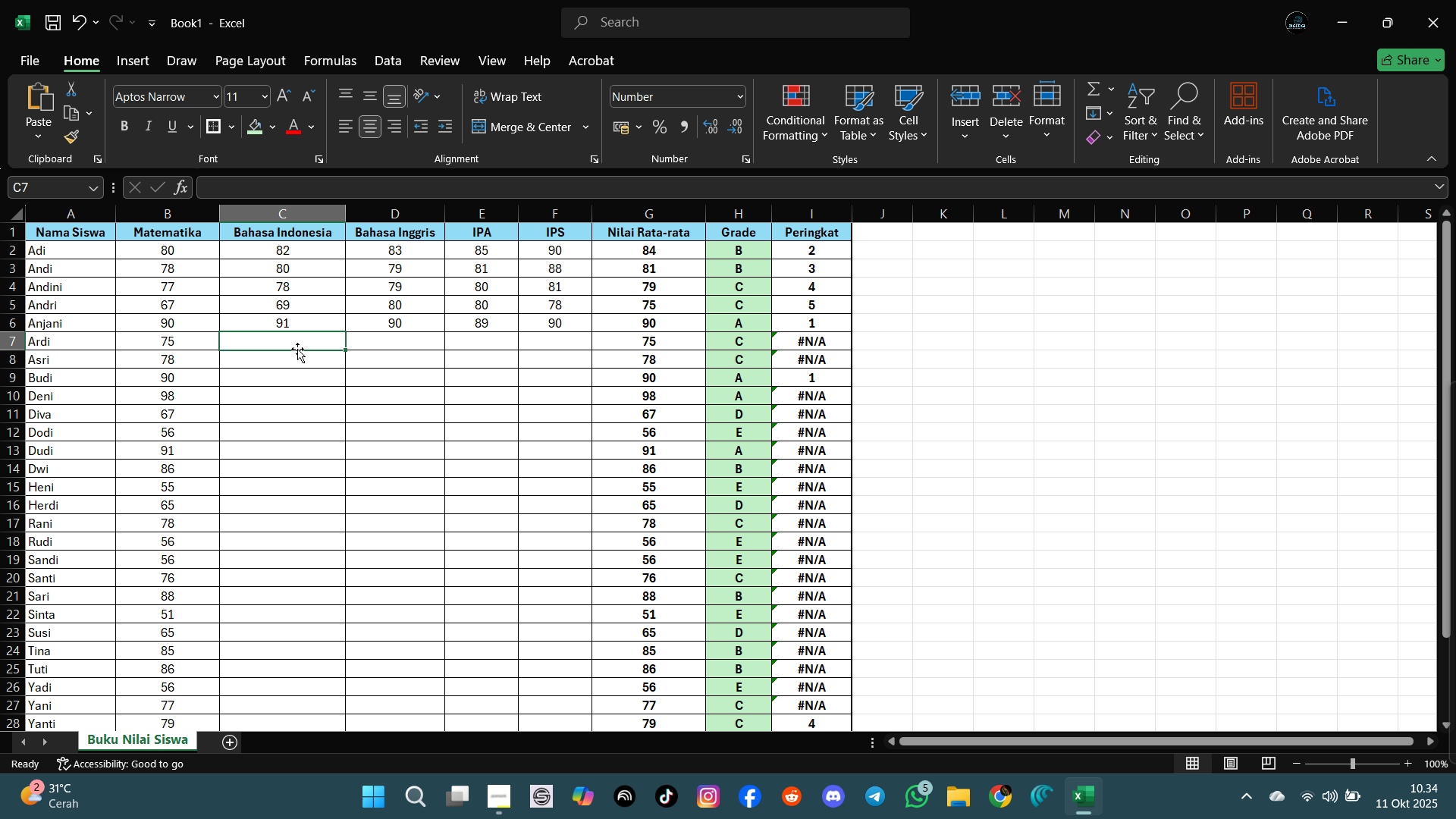 
type(77)
 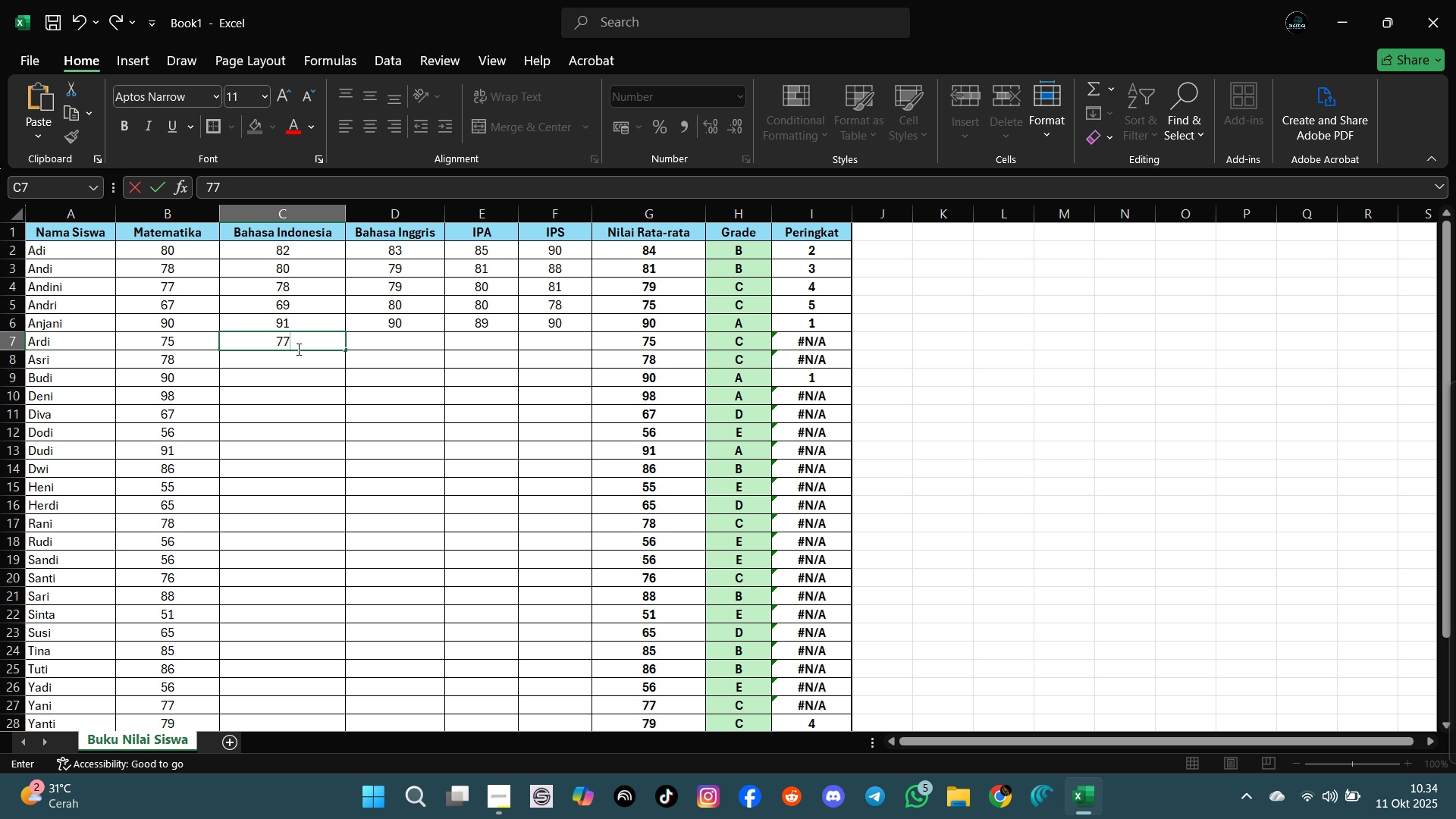 
key(Enter)
 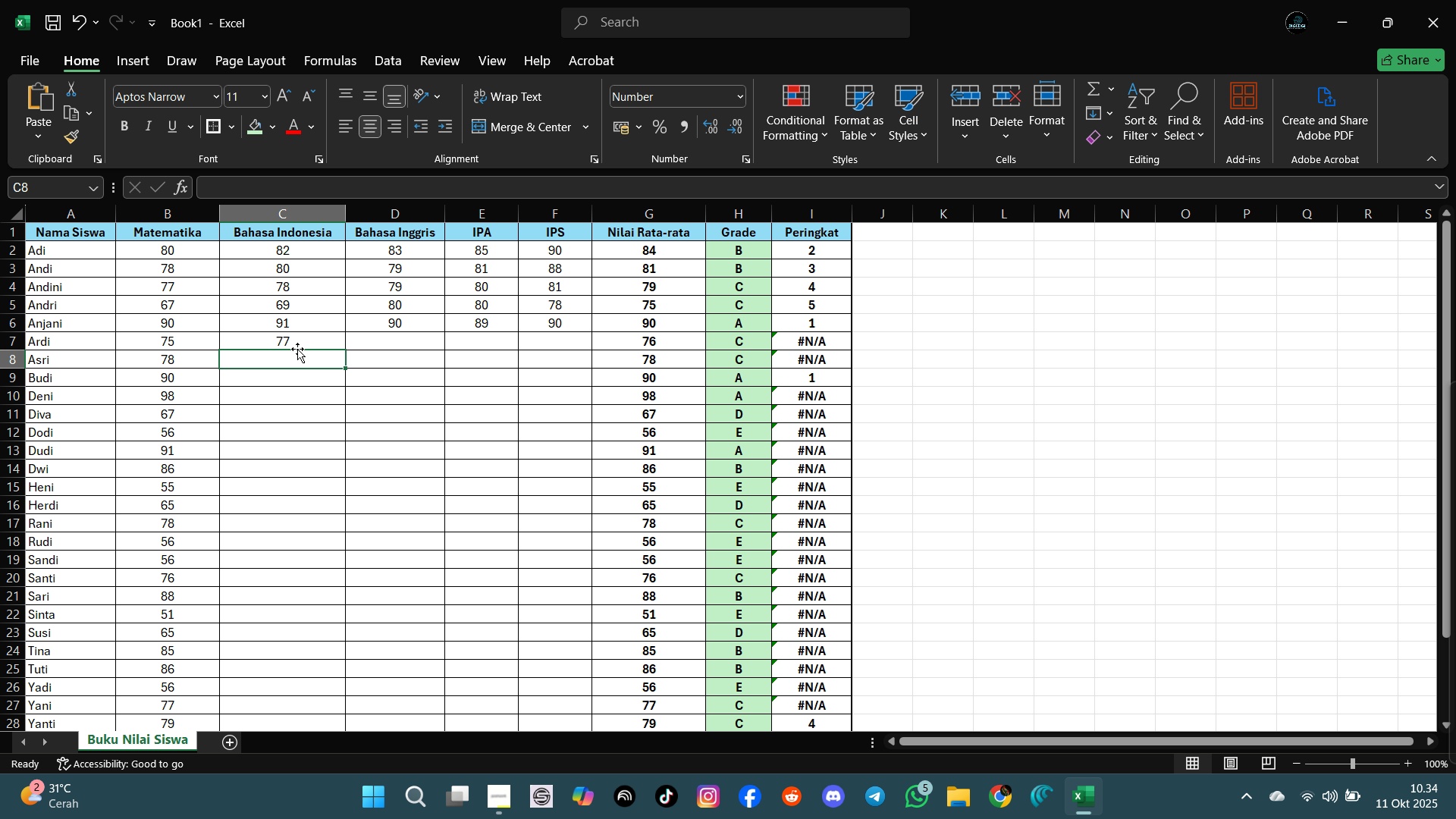 
type(79)
 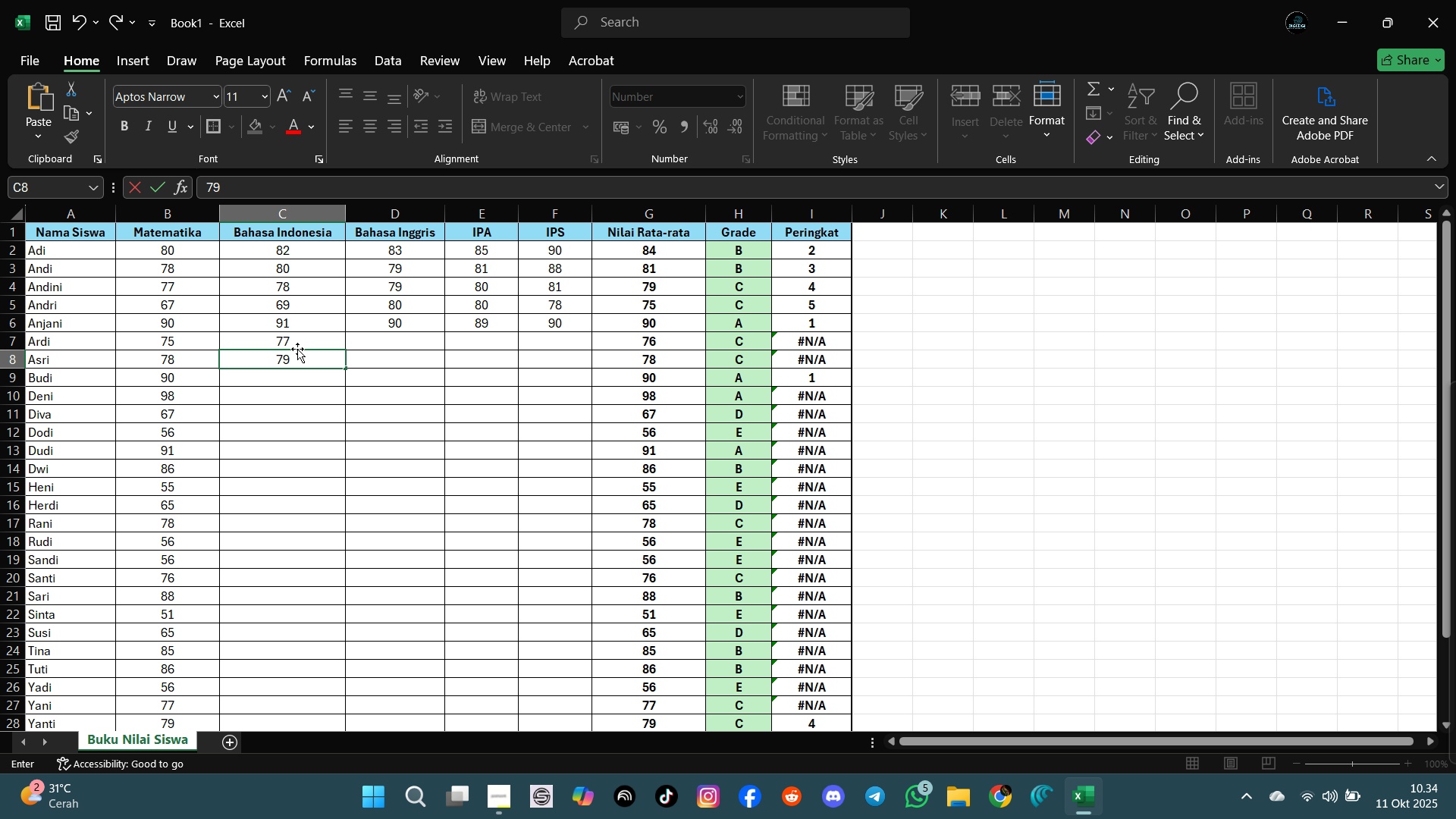 
key(Enter)
 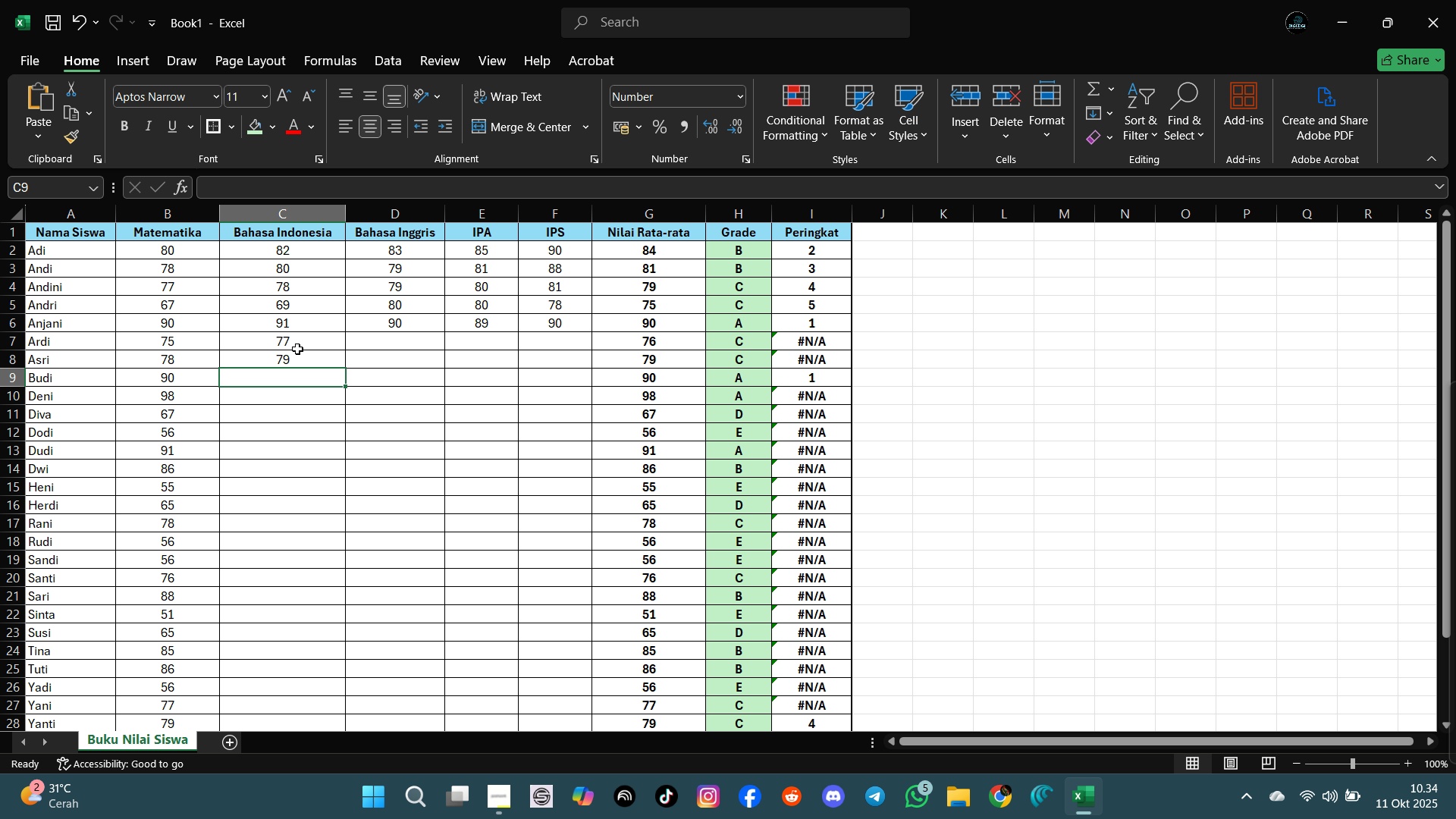 
type(91)
 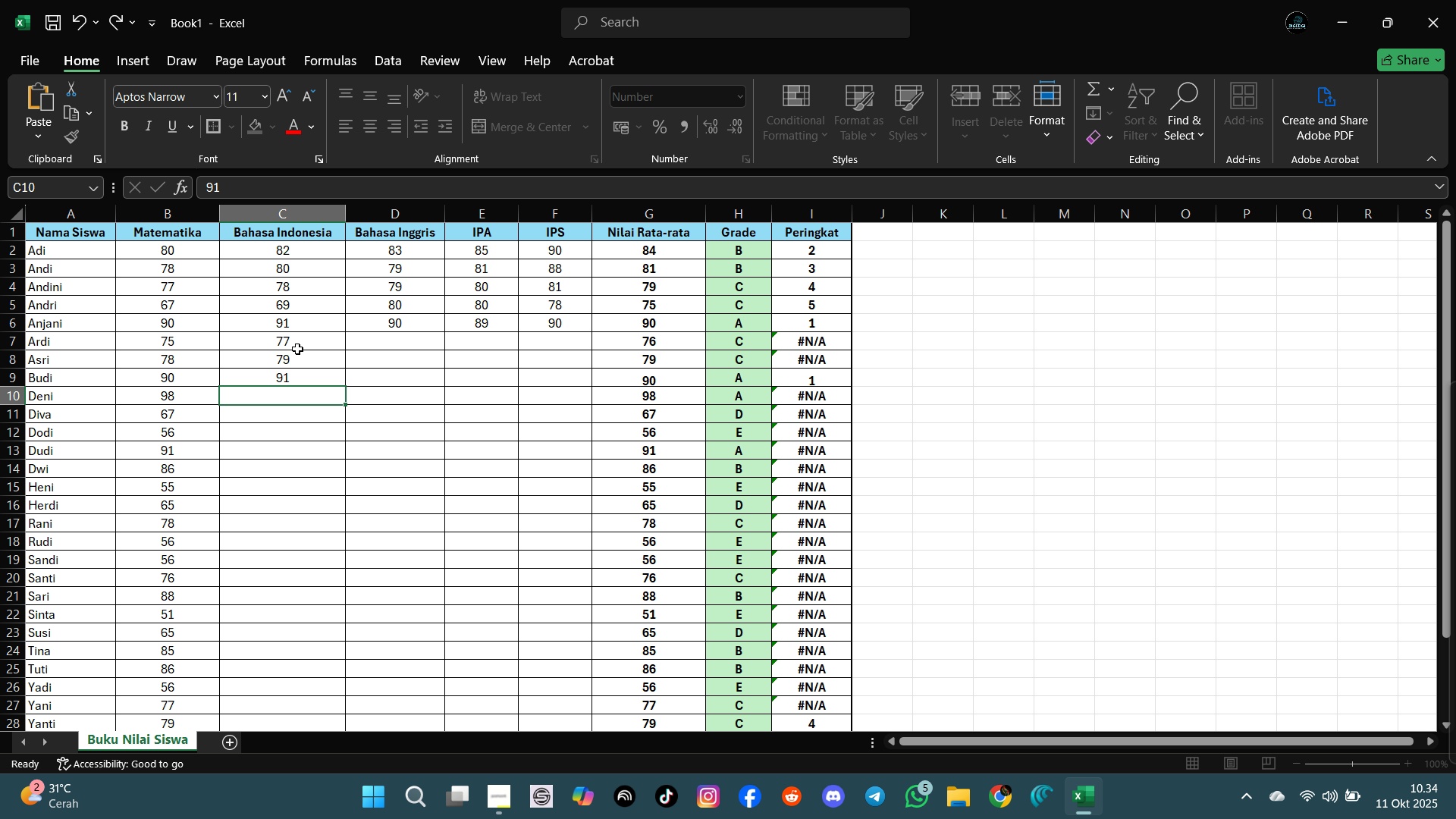 
key(Enter)
 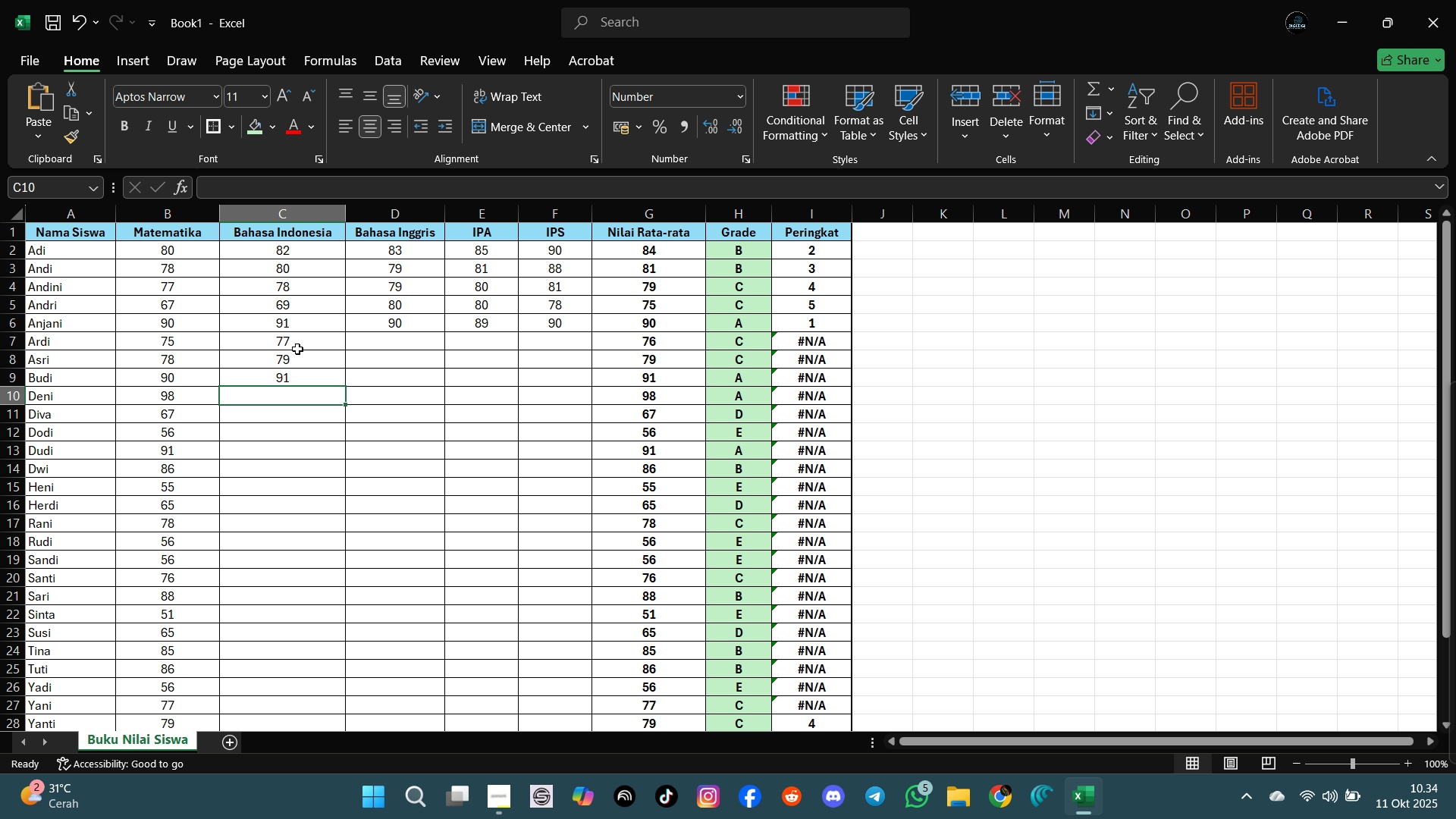 
wait(15.49)
 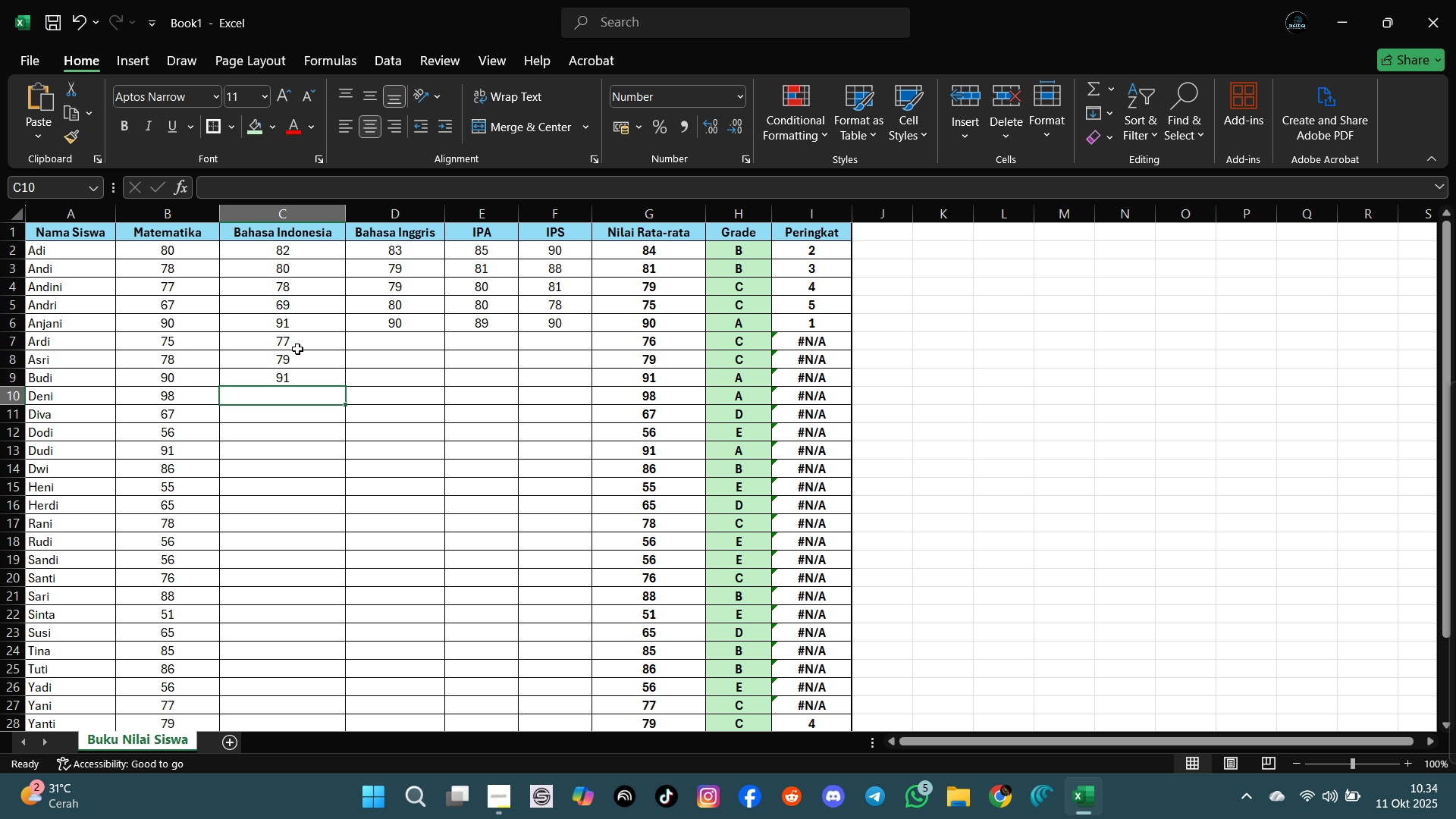 
type(97)
 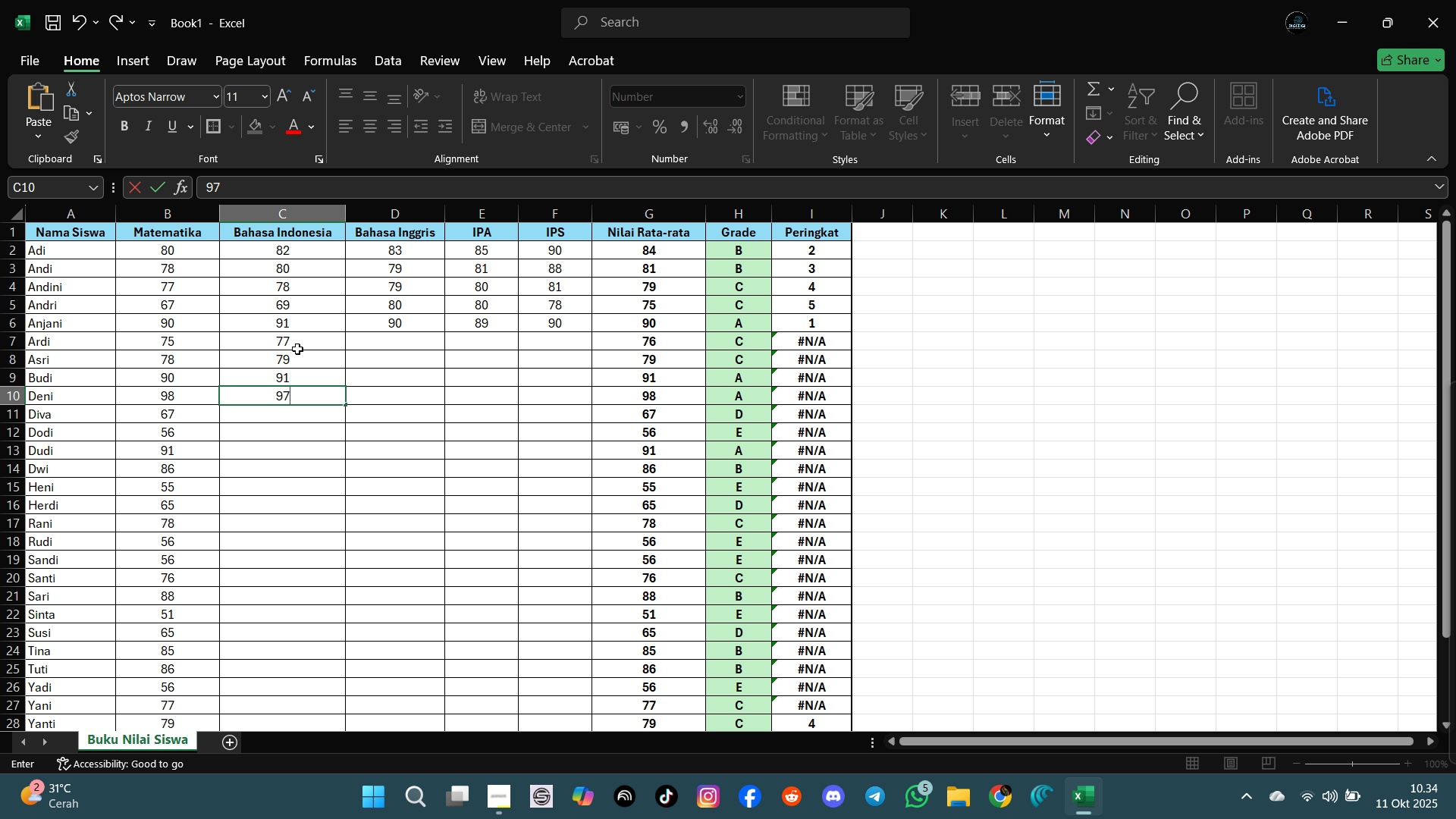 
key(Enter)
 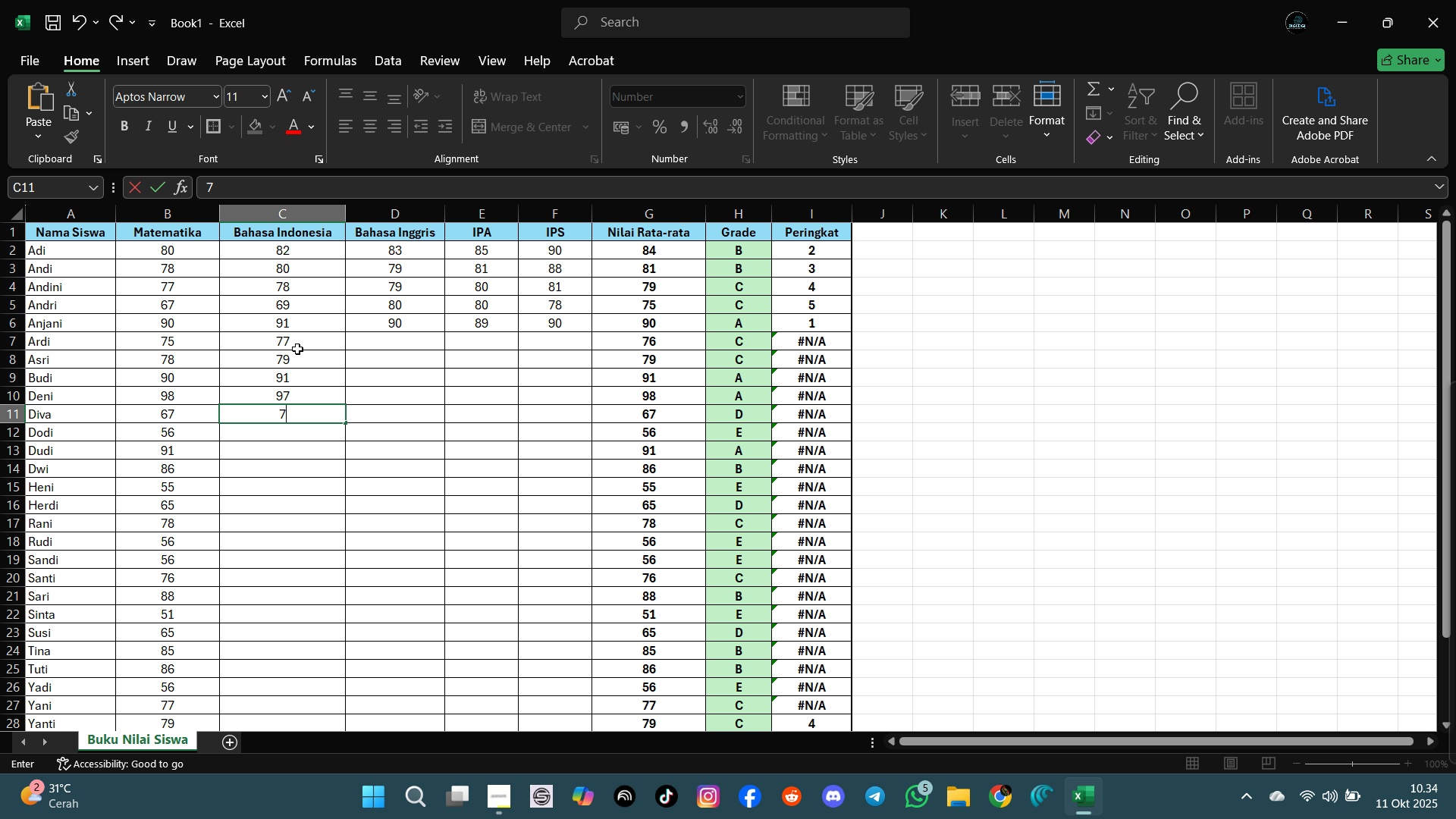 
type(70)
 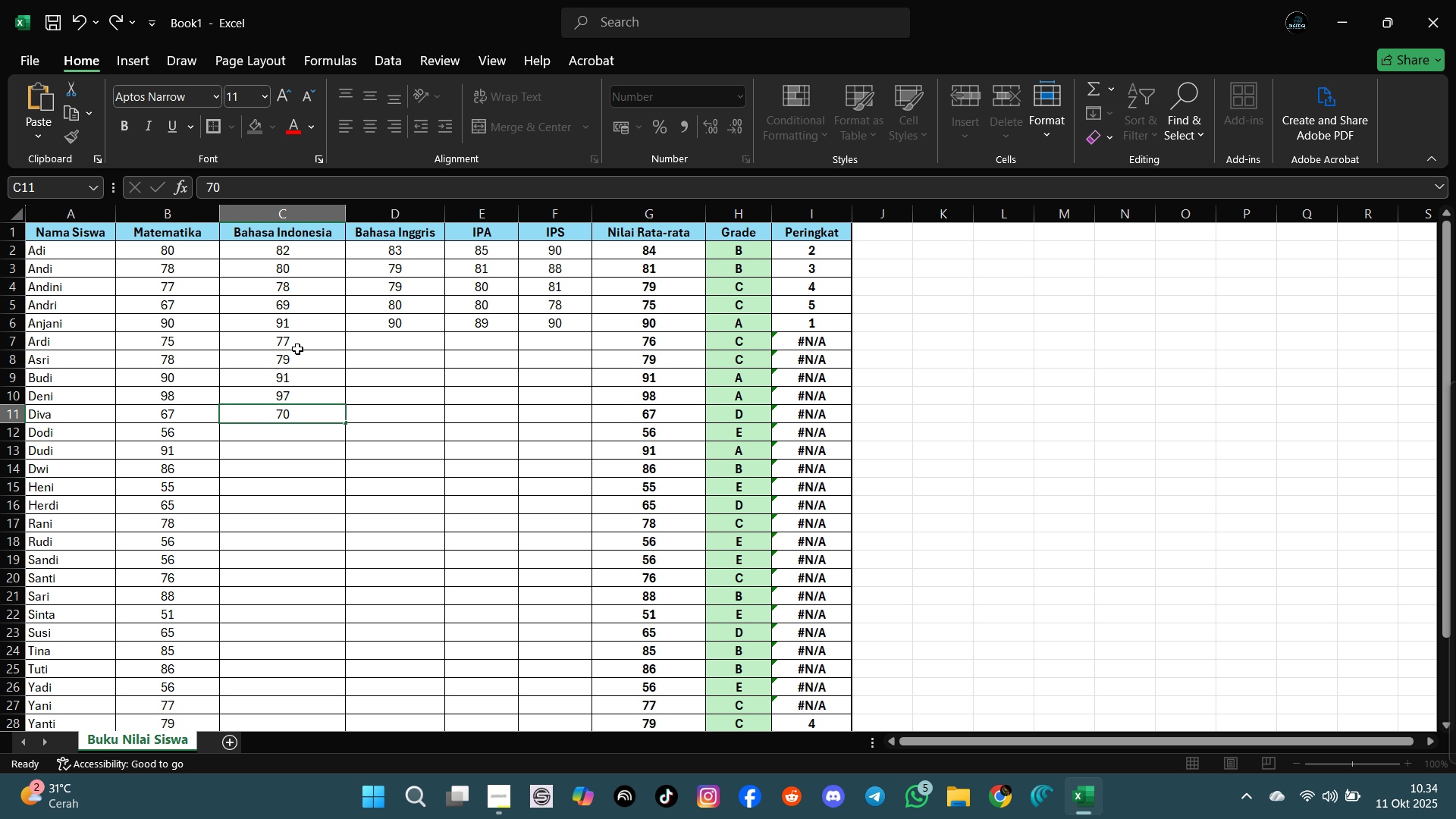 
key(Enter)
 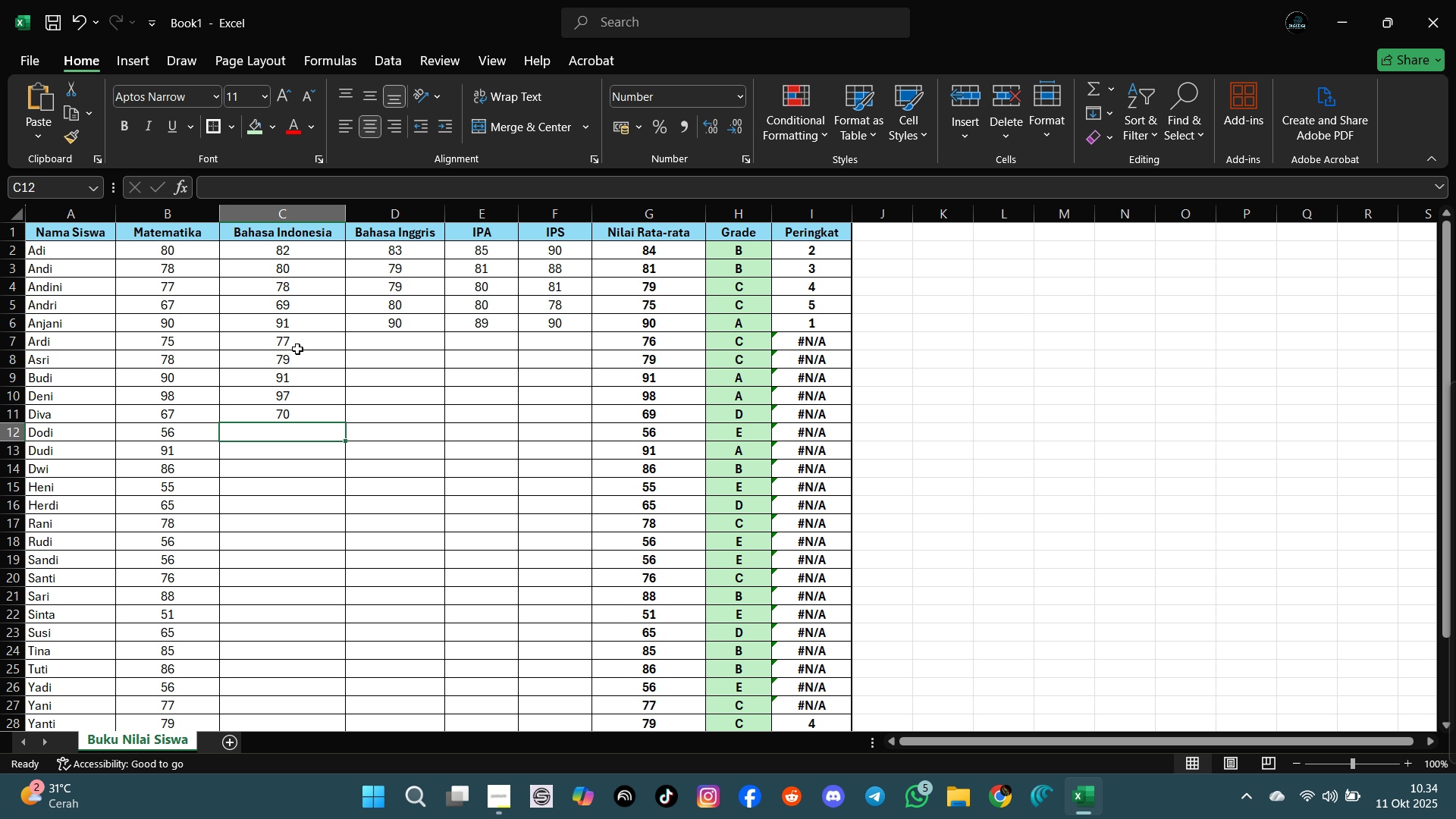 
type(67)
 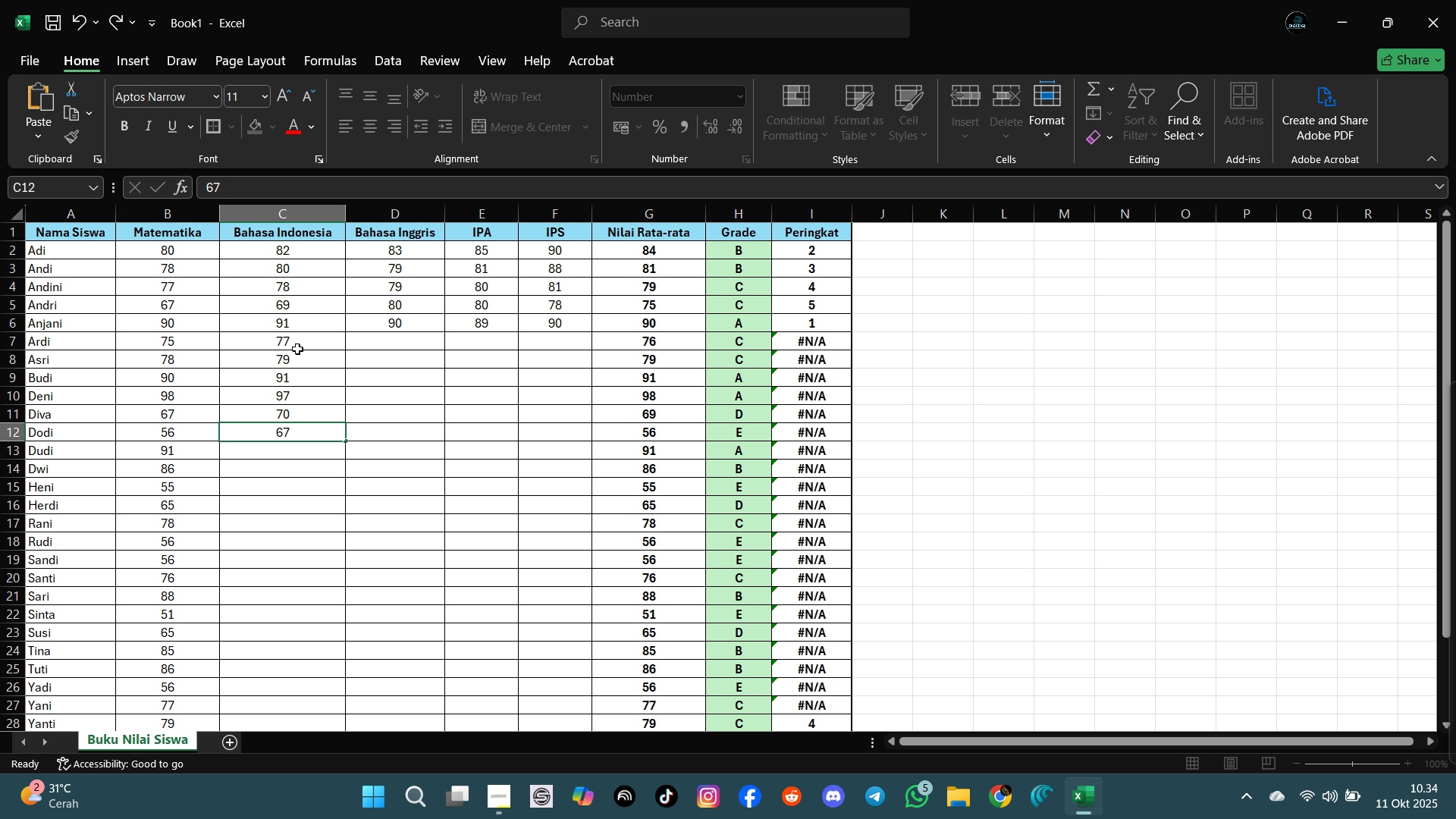 
key(Enter)
 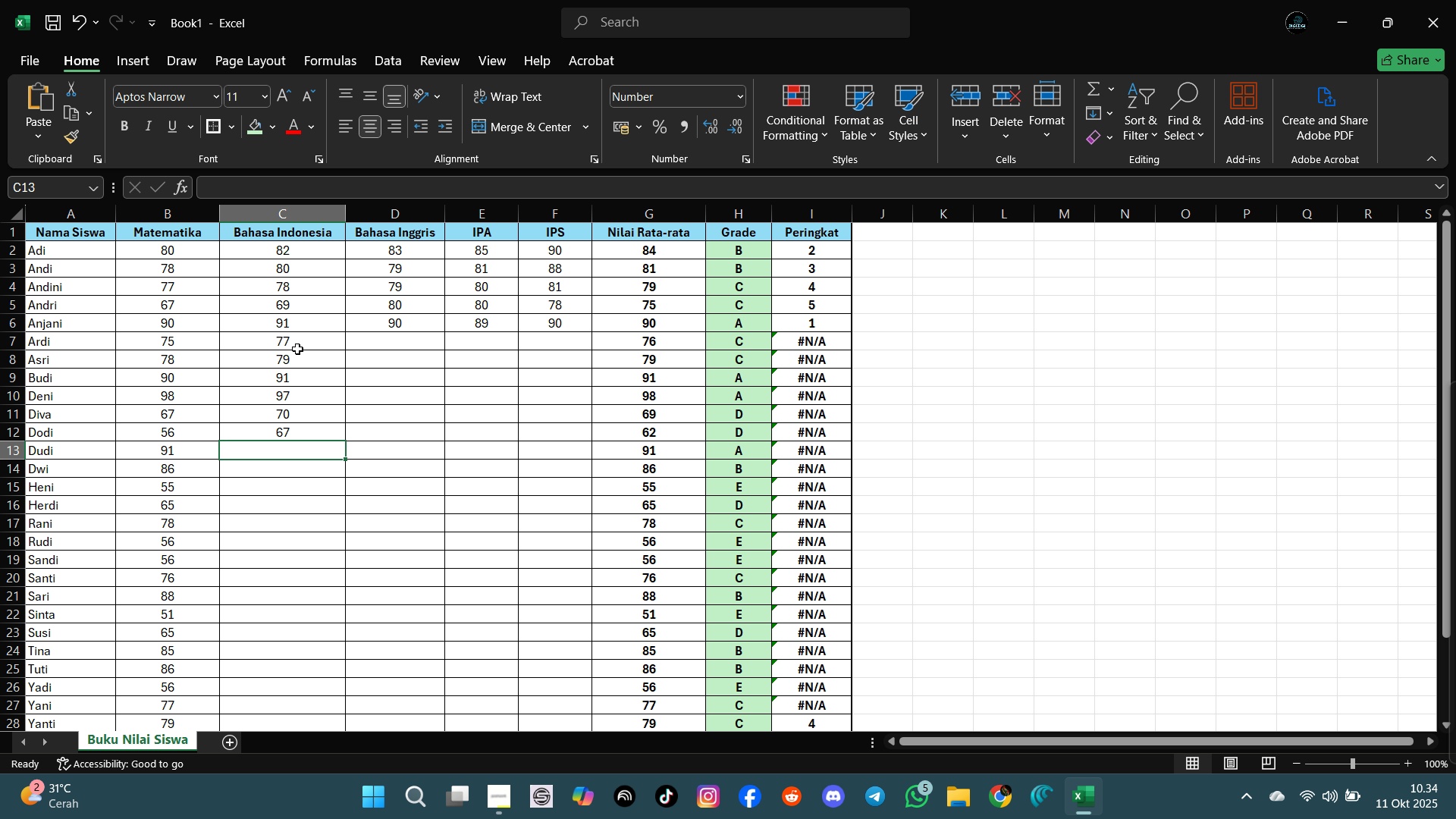 
type(95)
 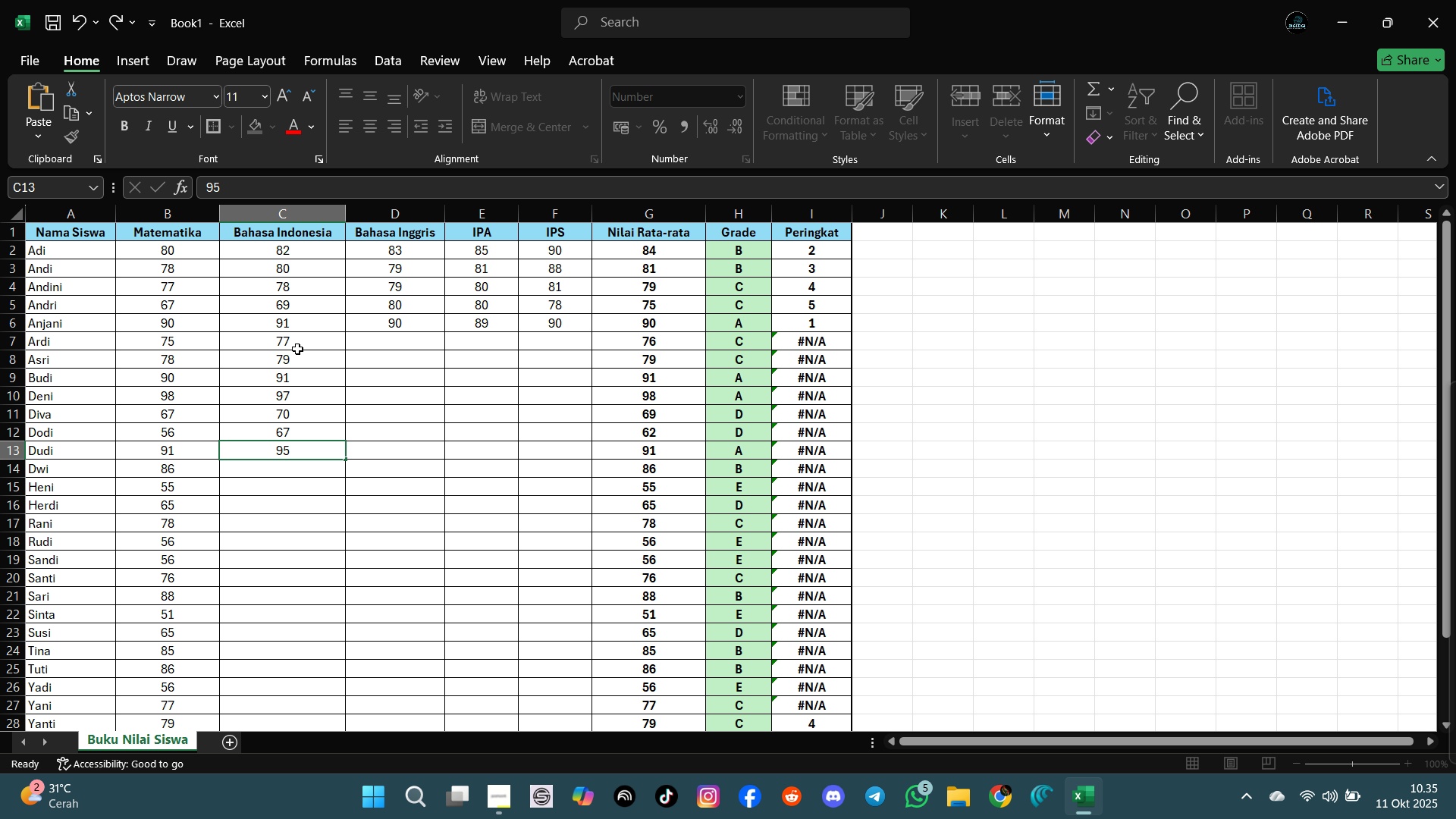 
key(Enter)
 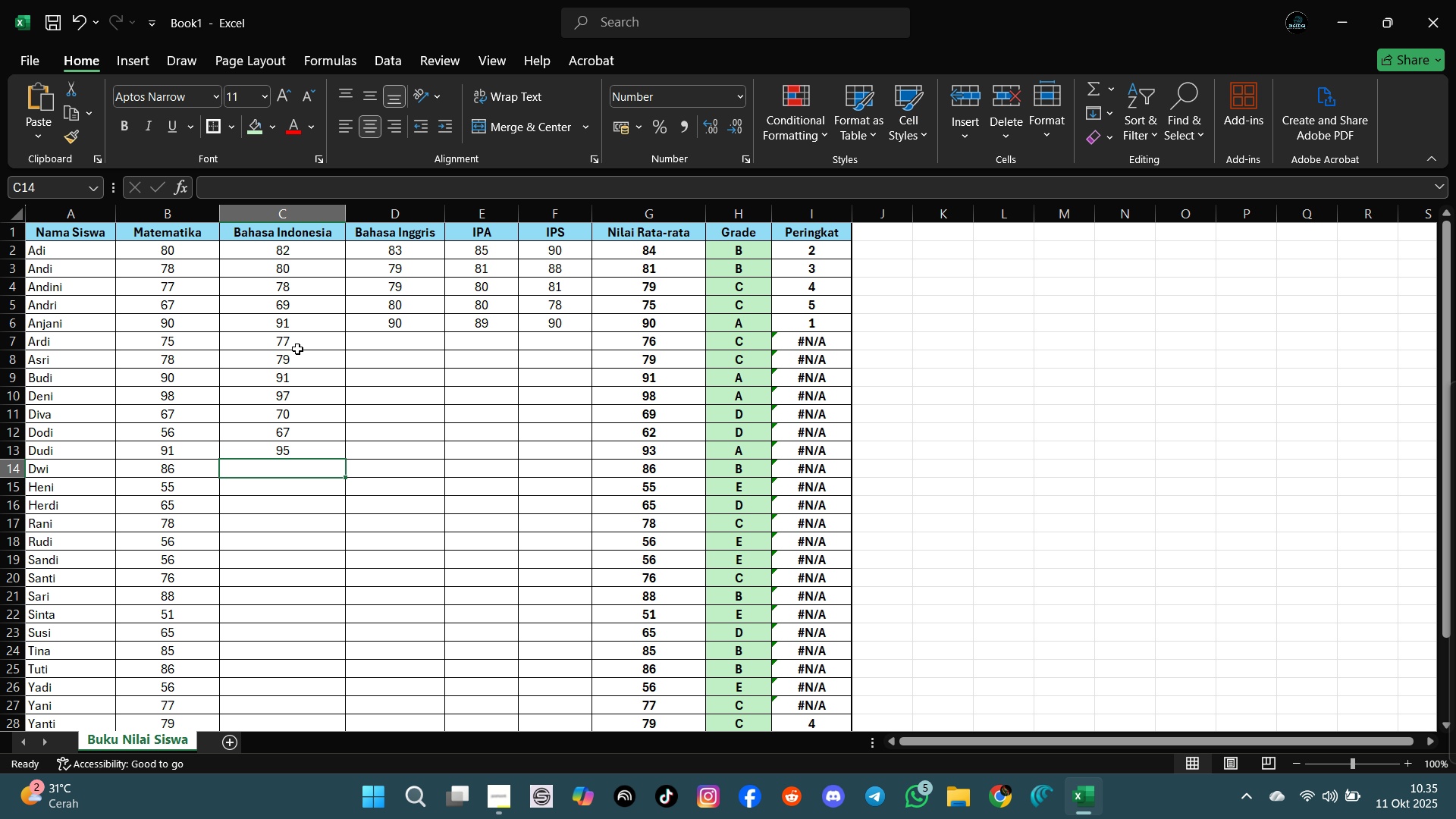 
wait(13.42)
 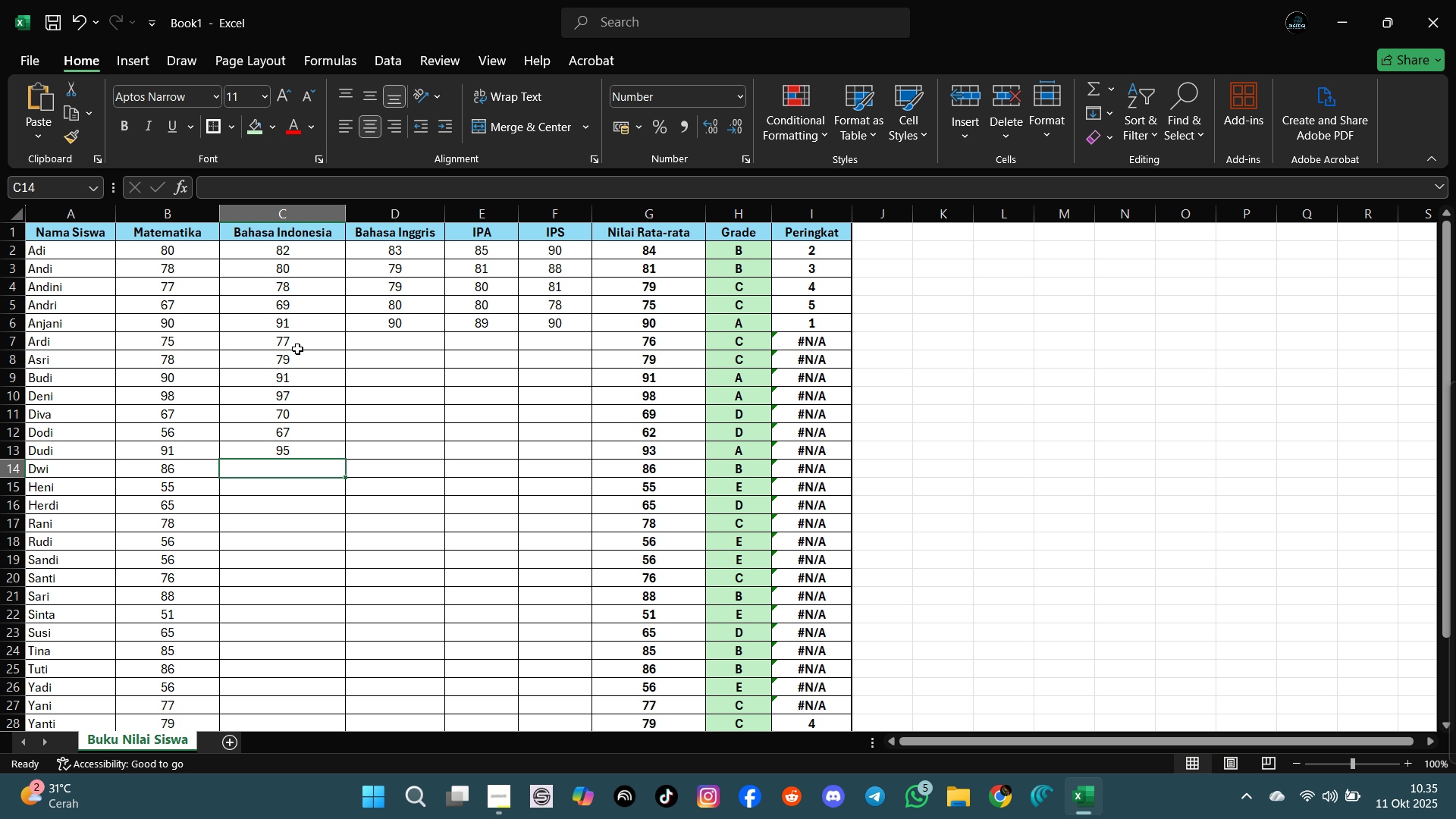 
type(90)
 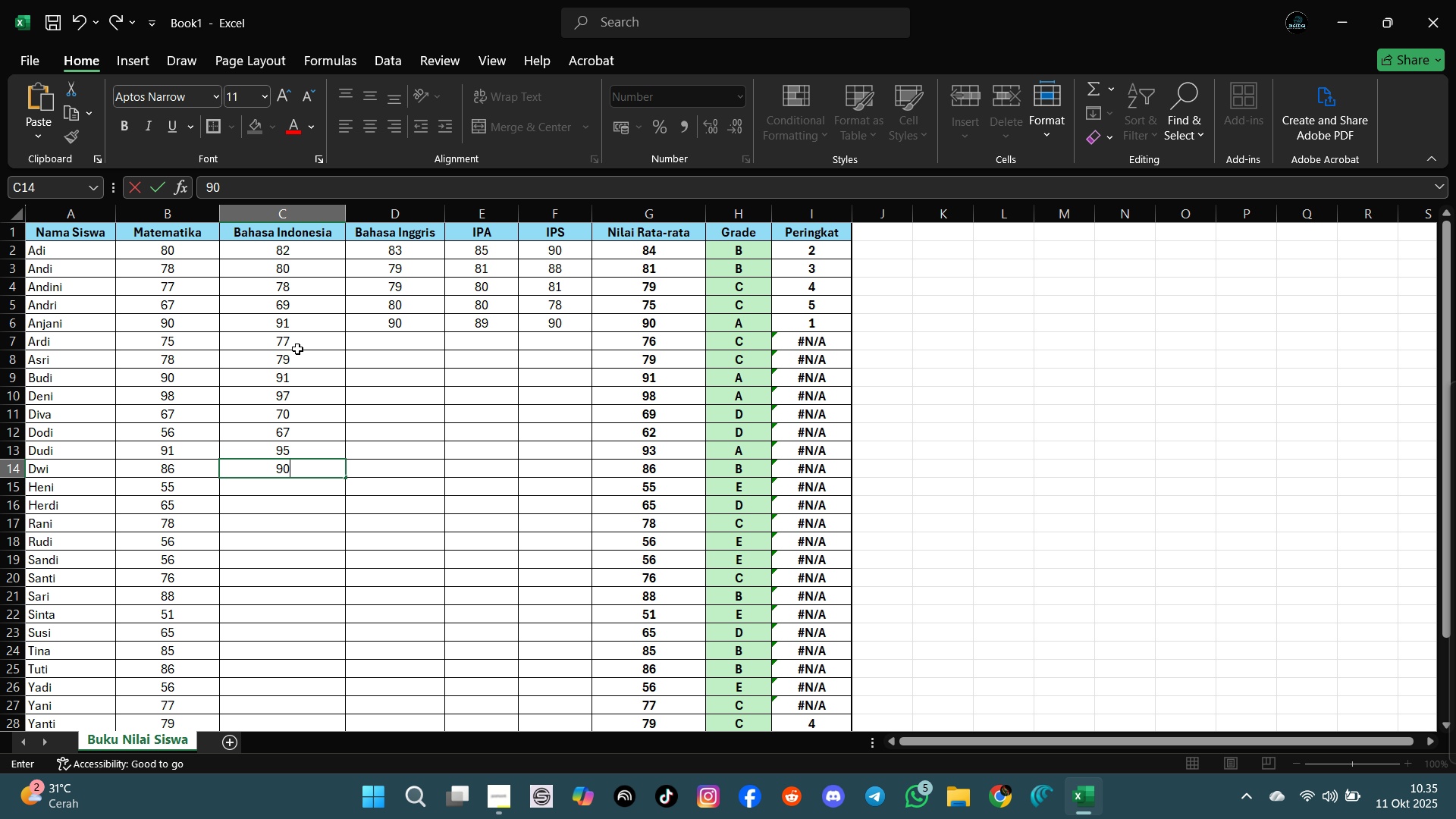 
key(Enter)
 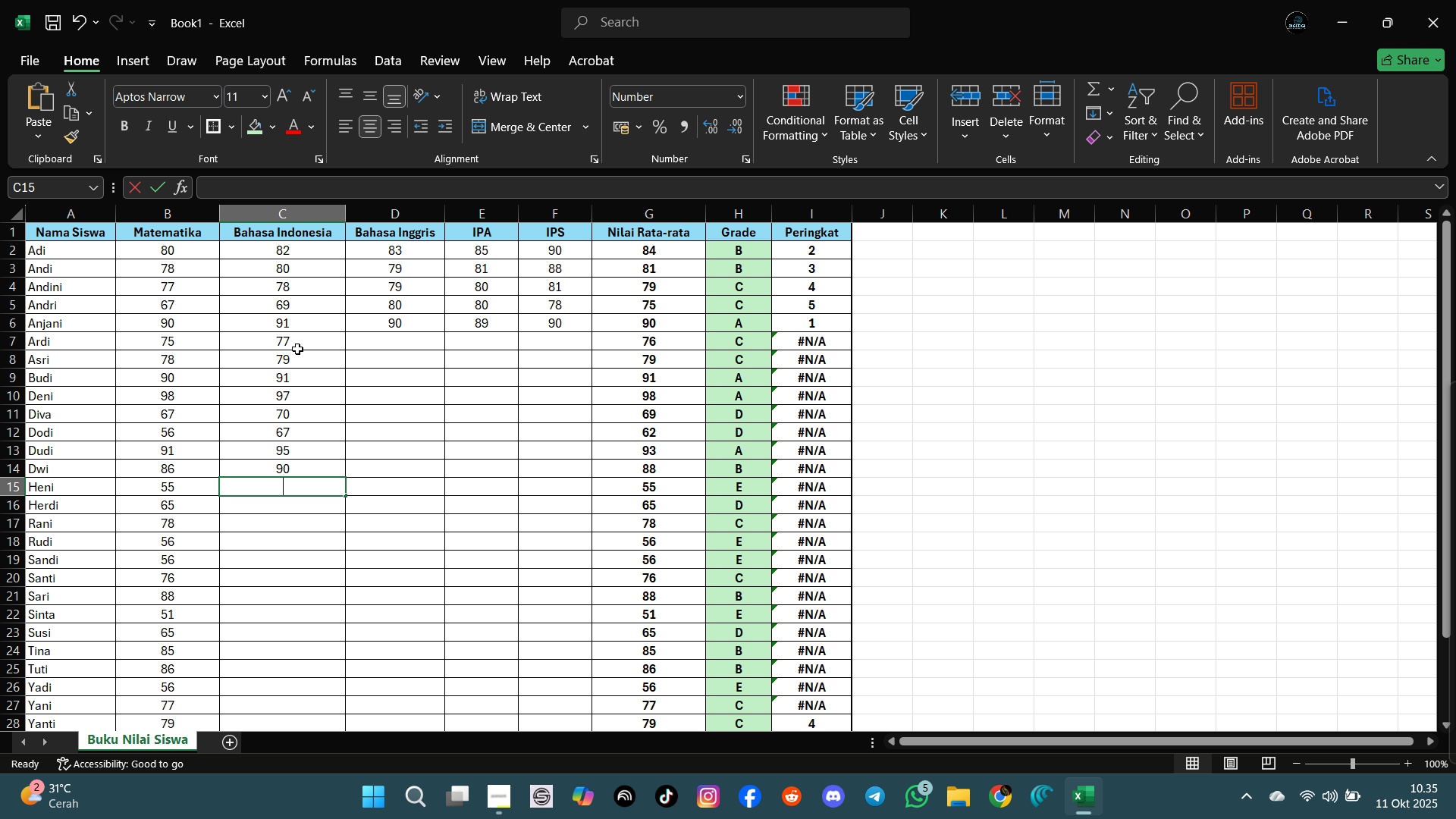 
type(60)
 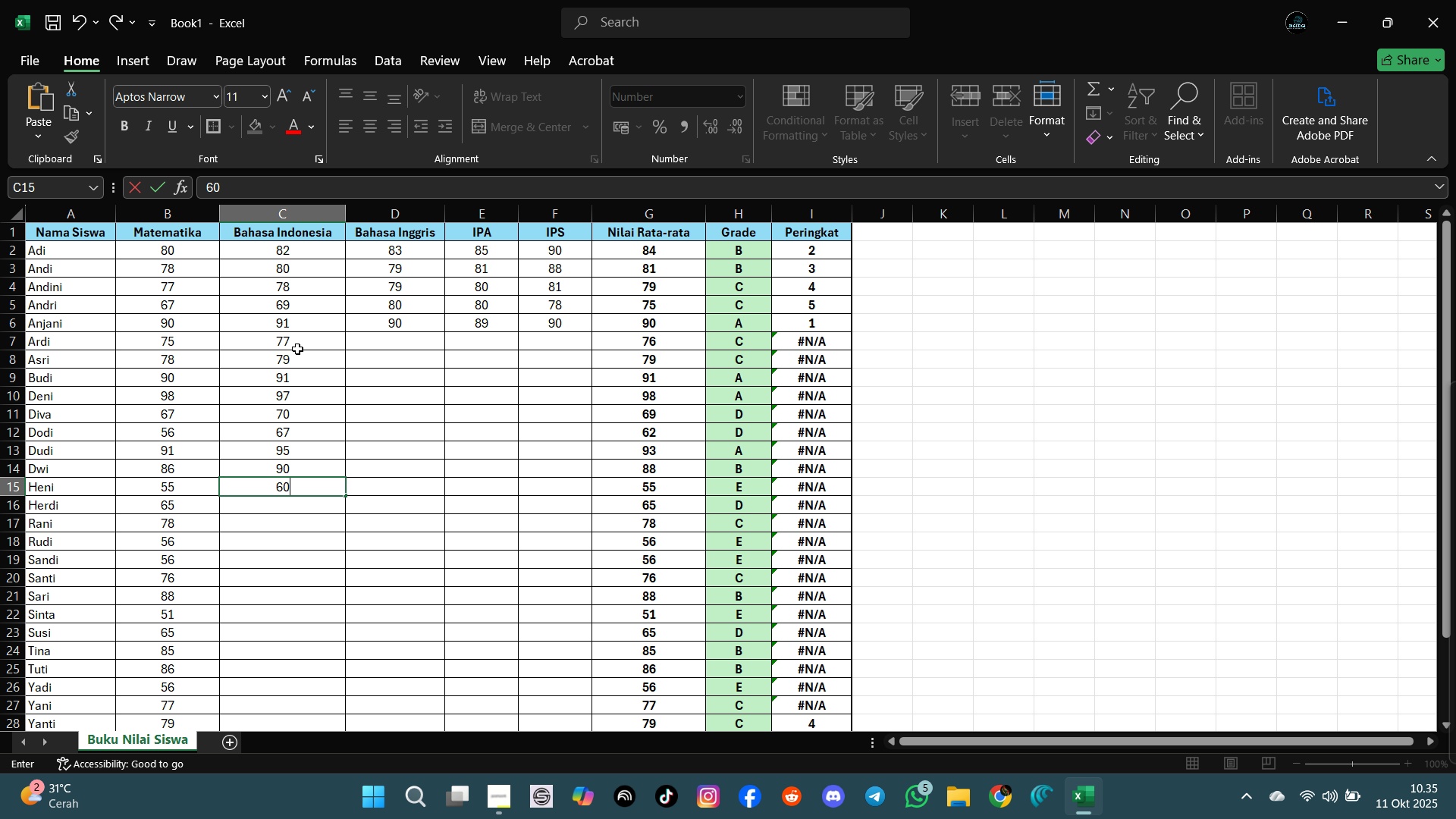 
key(Enter)
 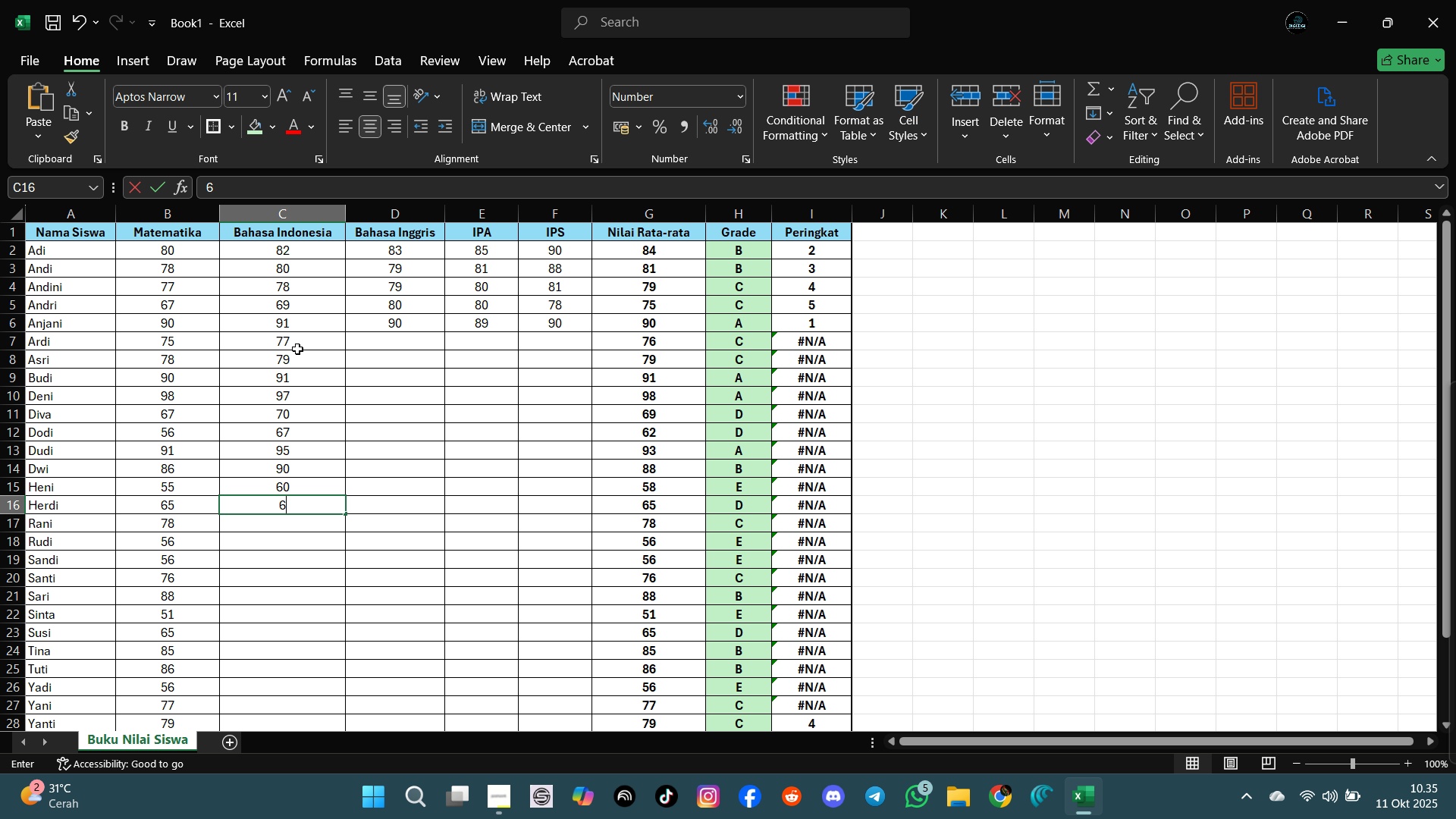 
type(69)
 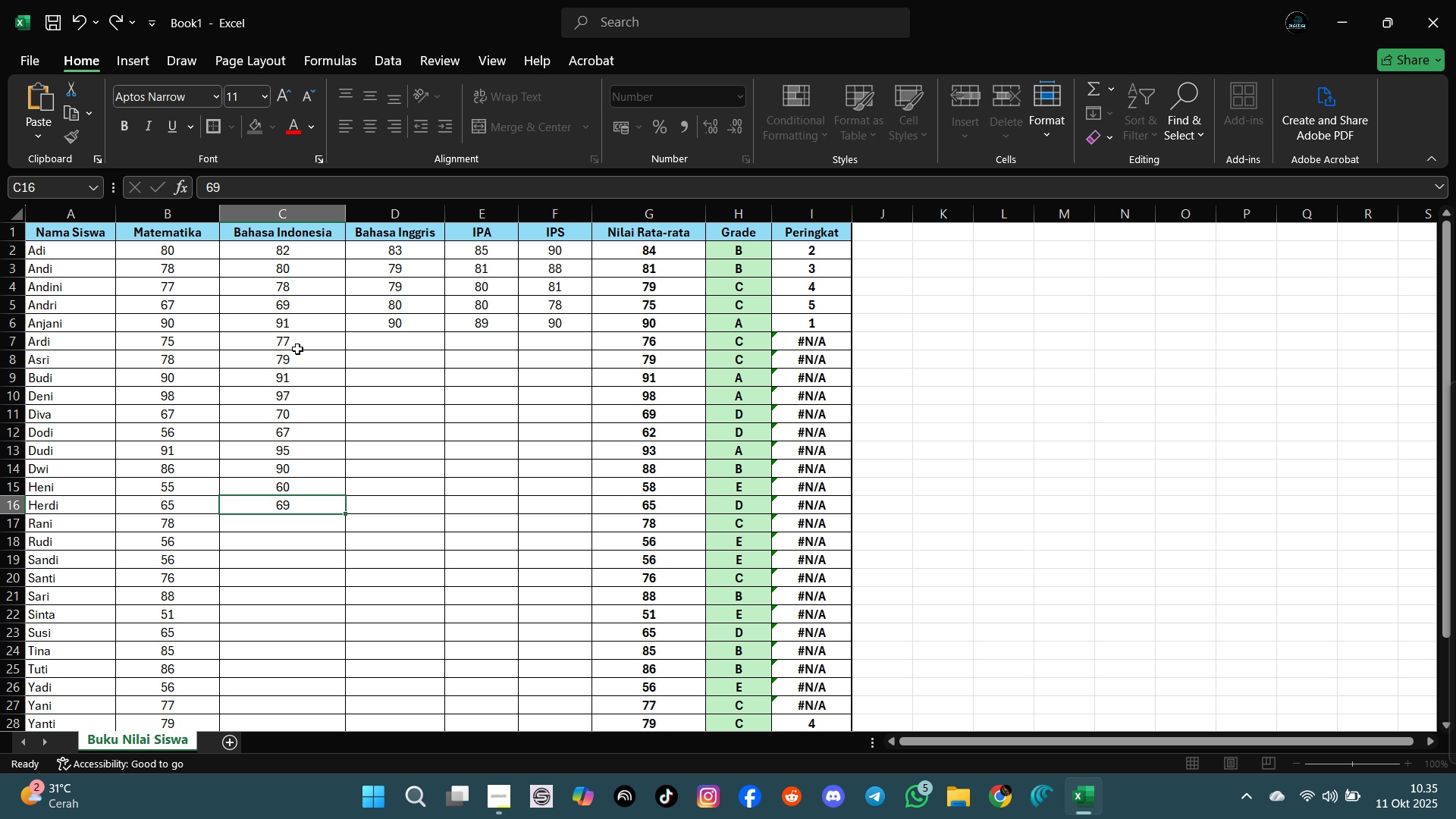 
key(Enter)
 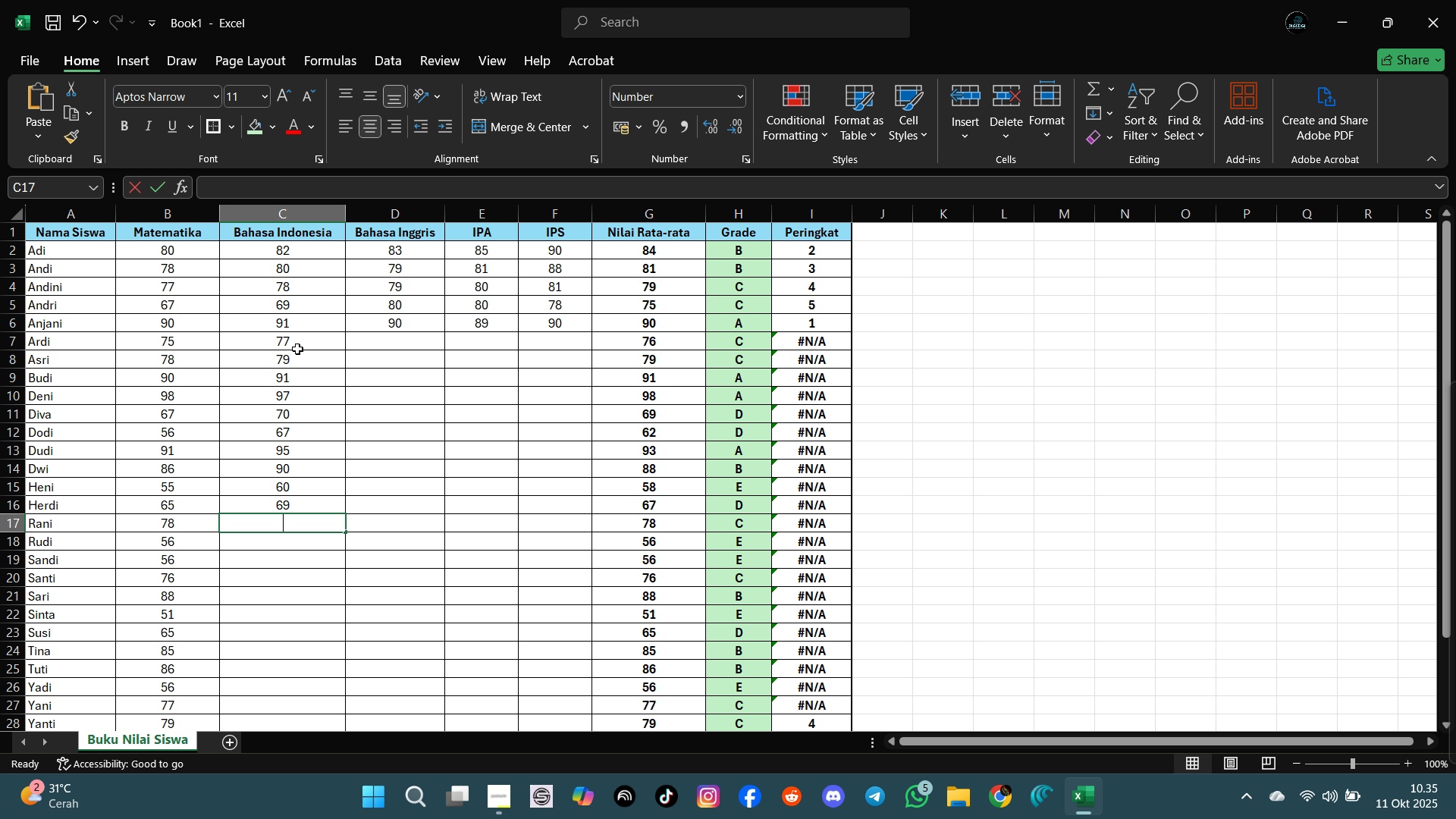 
type(80)
 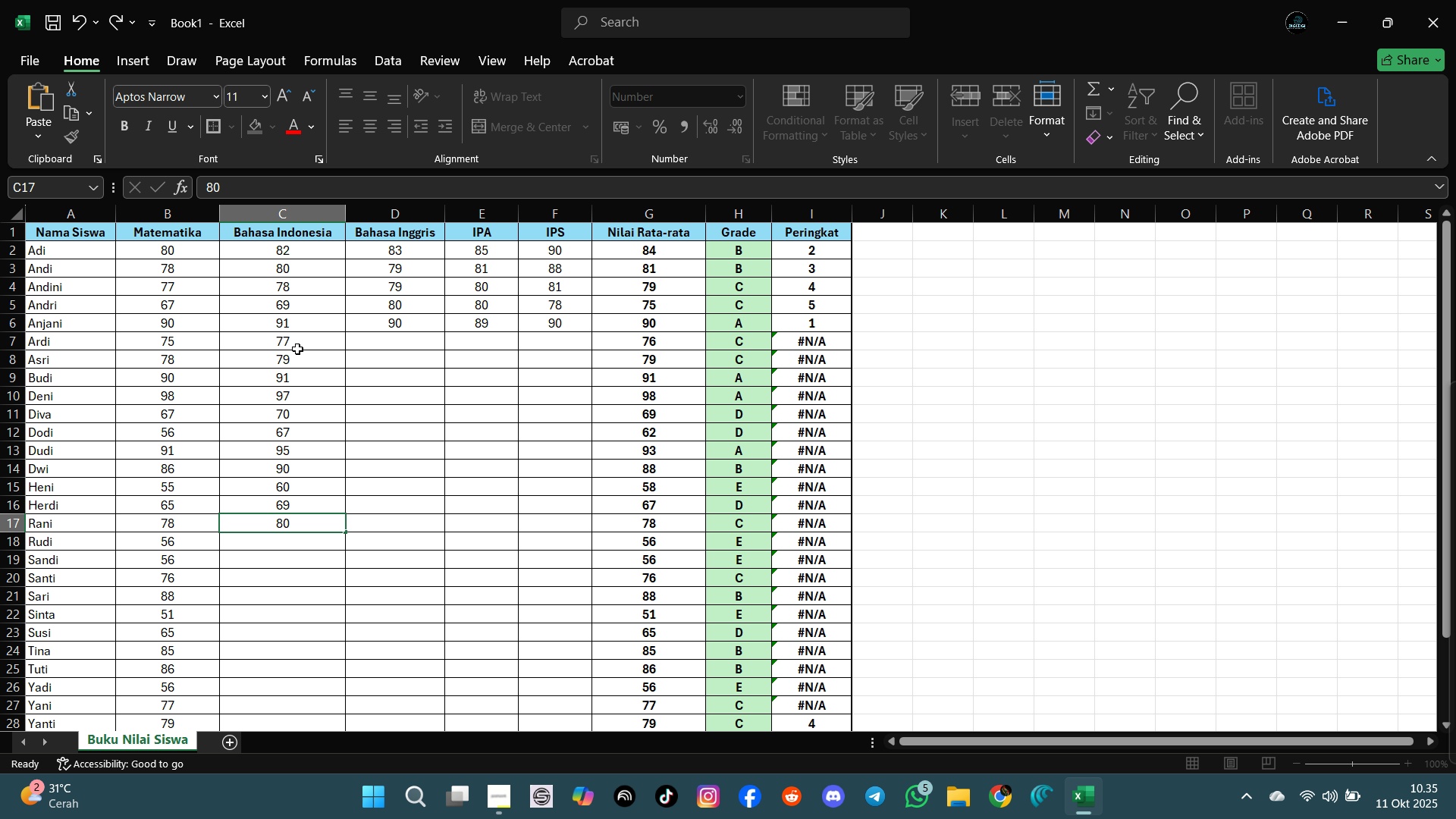 
key(Enter)
 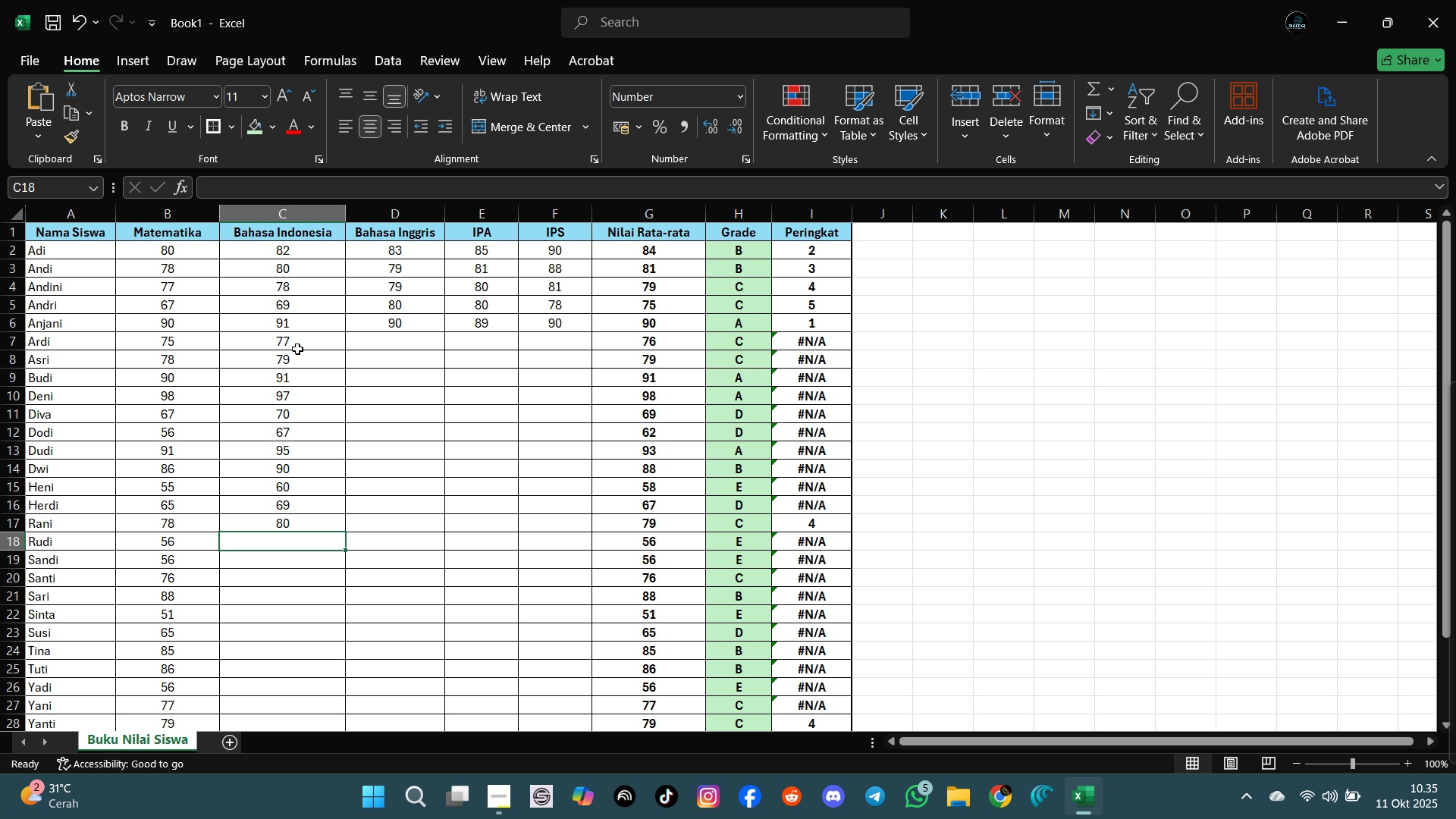 
type(67)
 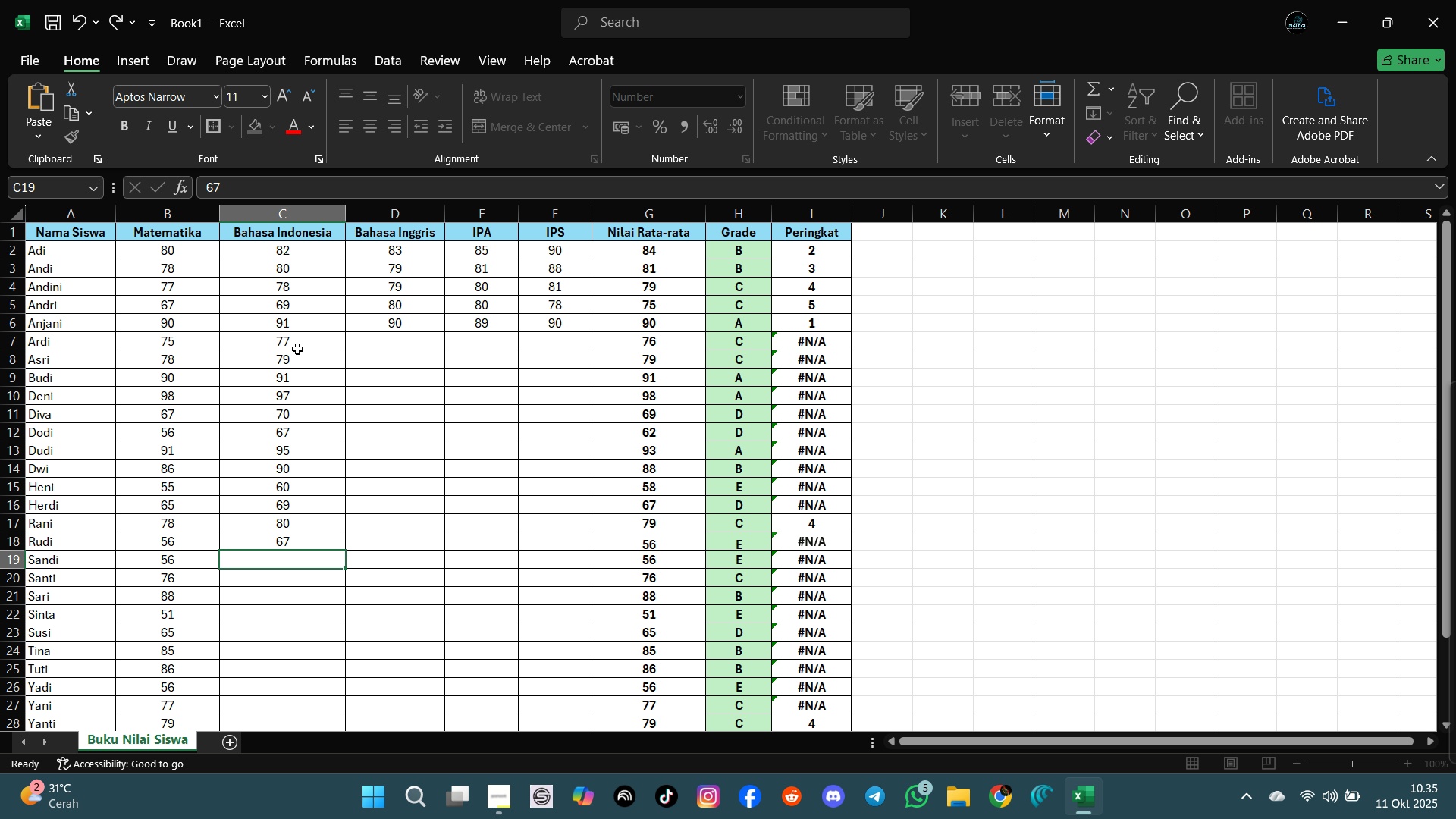 
key(Enter)
 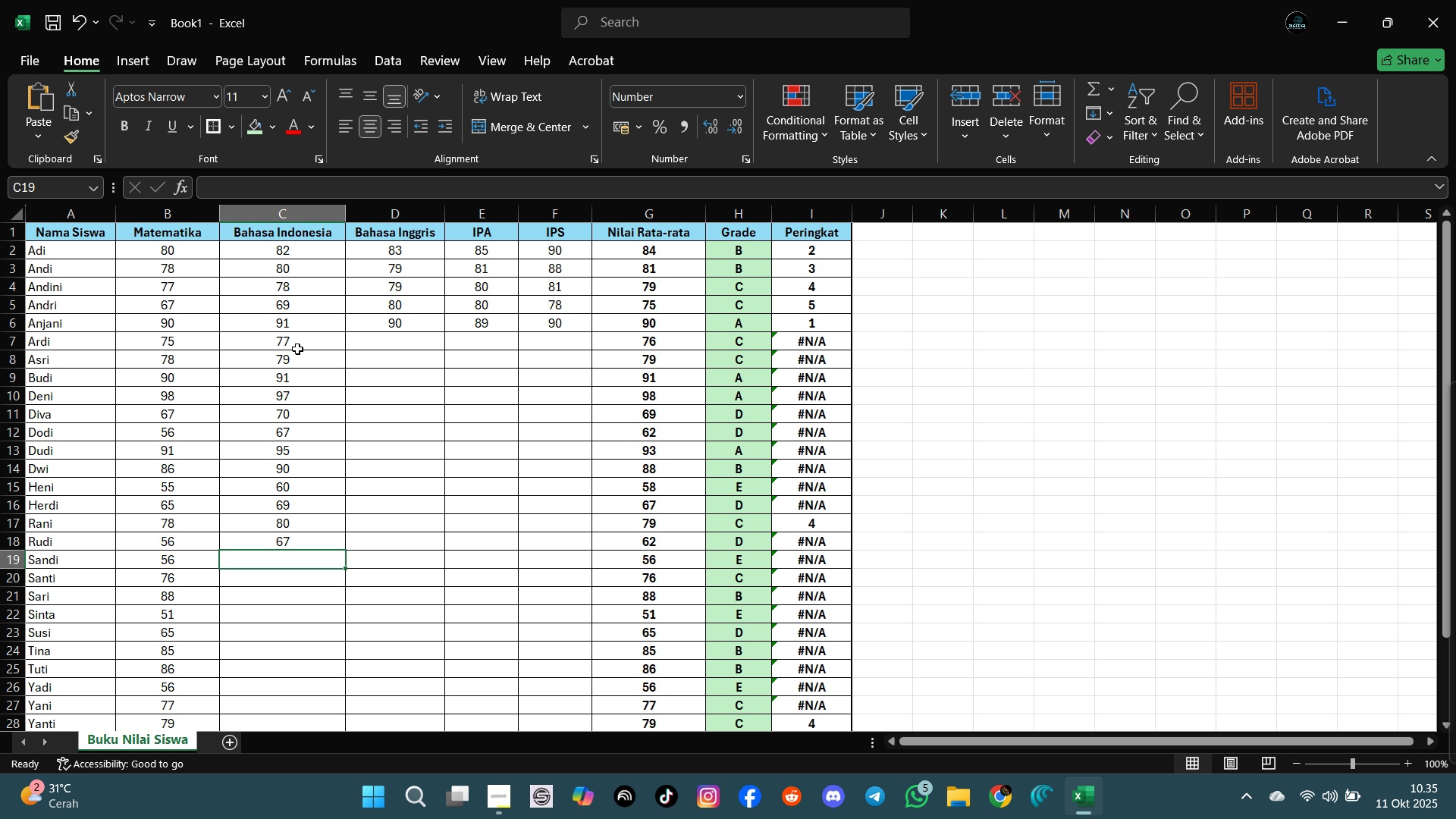 
key(ArrowUp)
 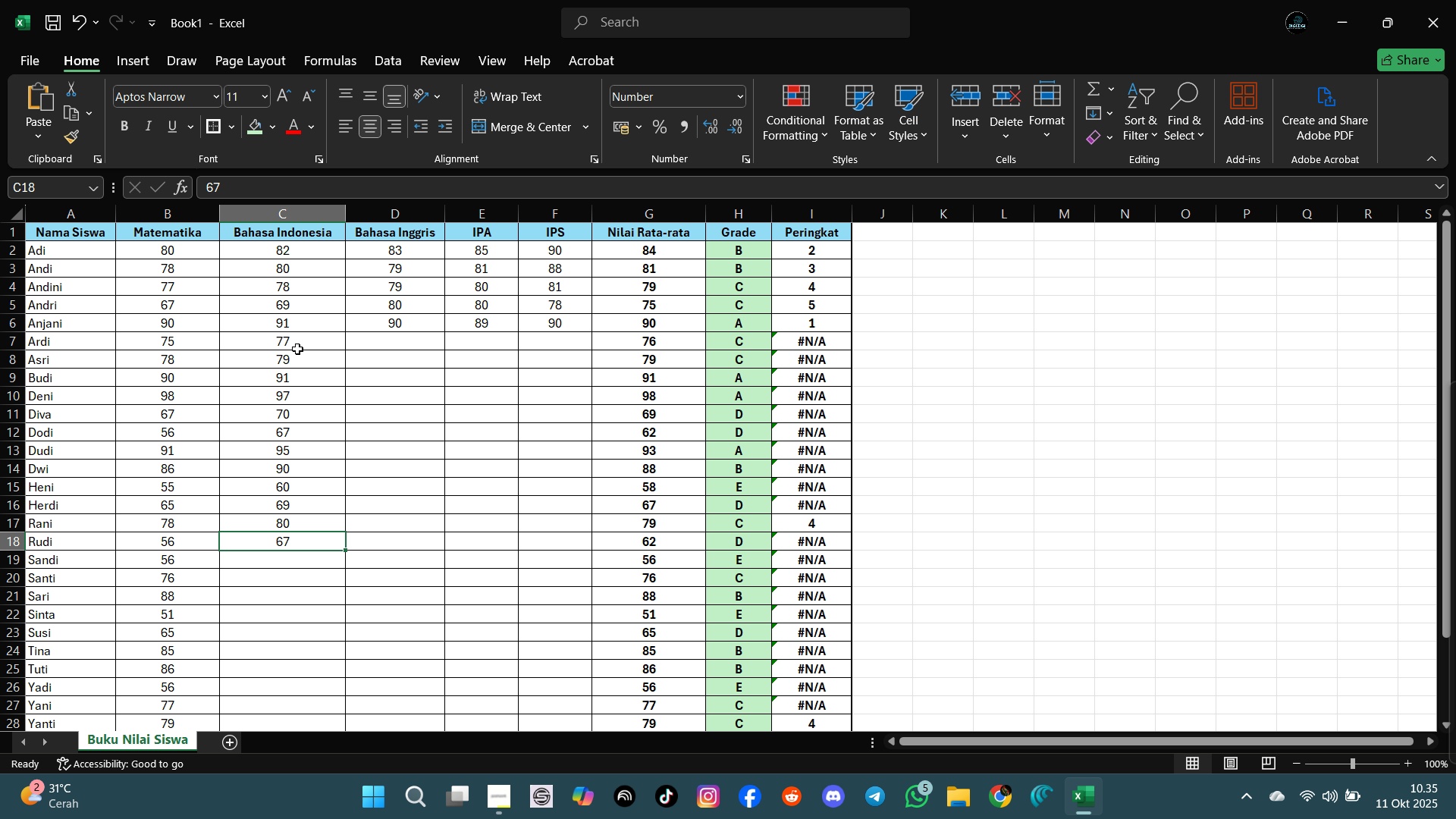 
type(68)
 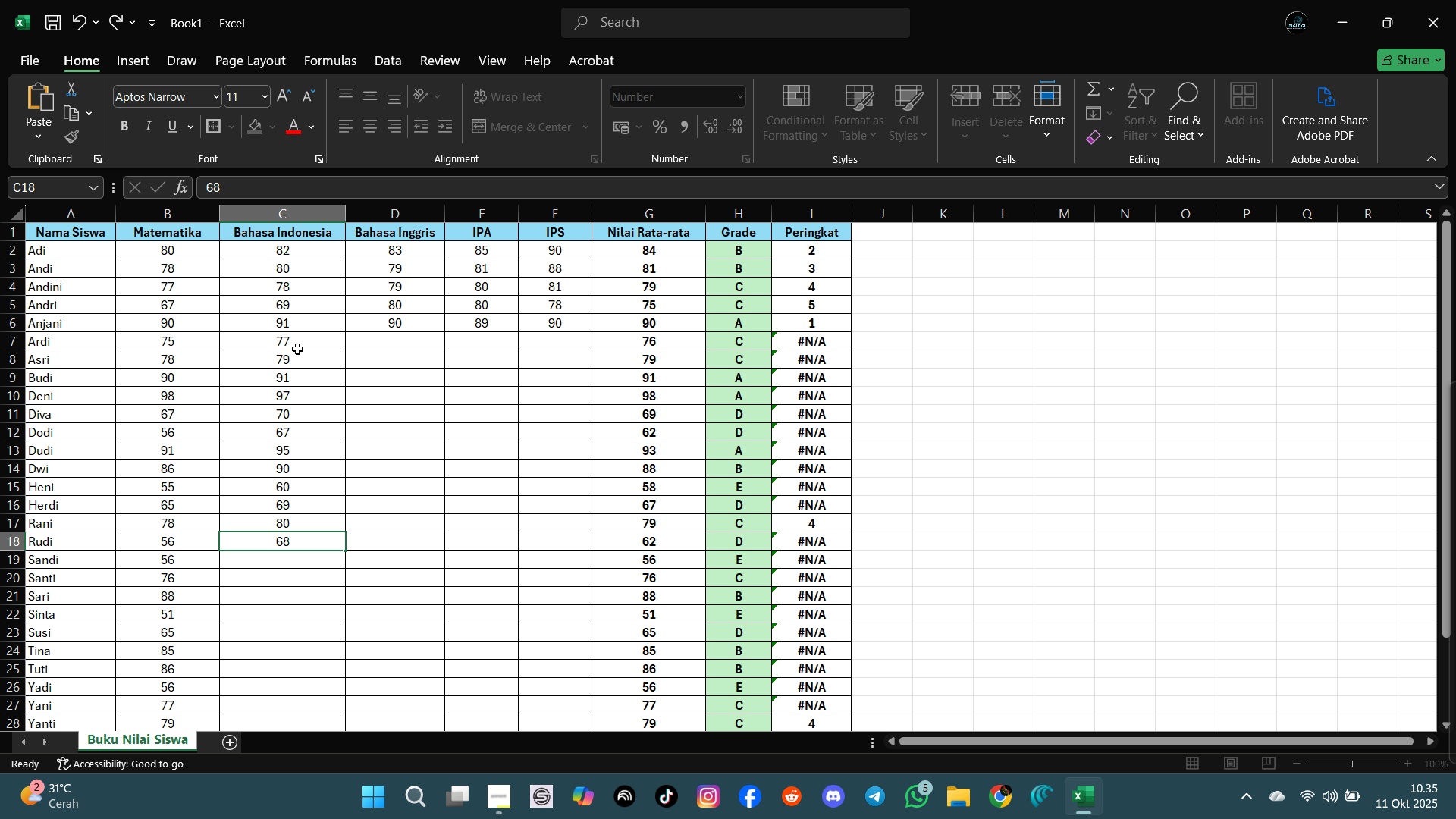 
key(Enter)
 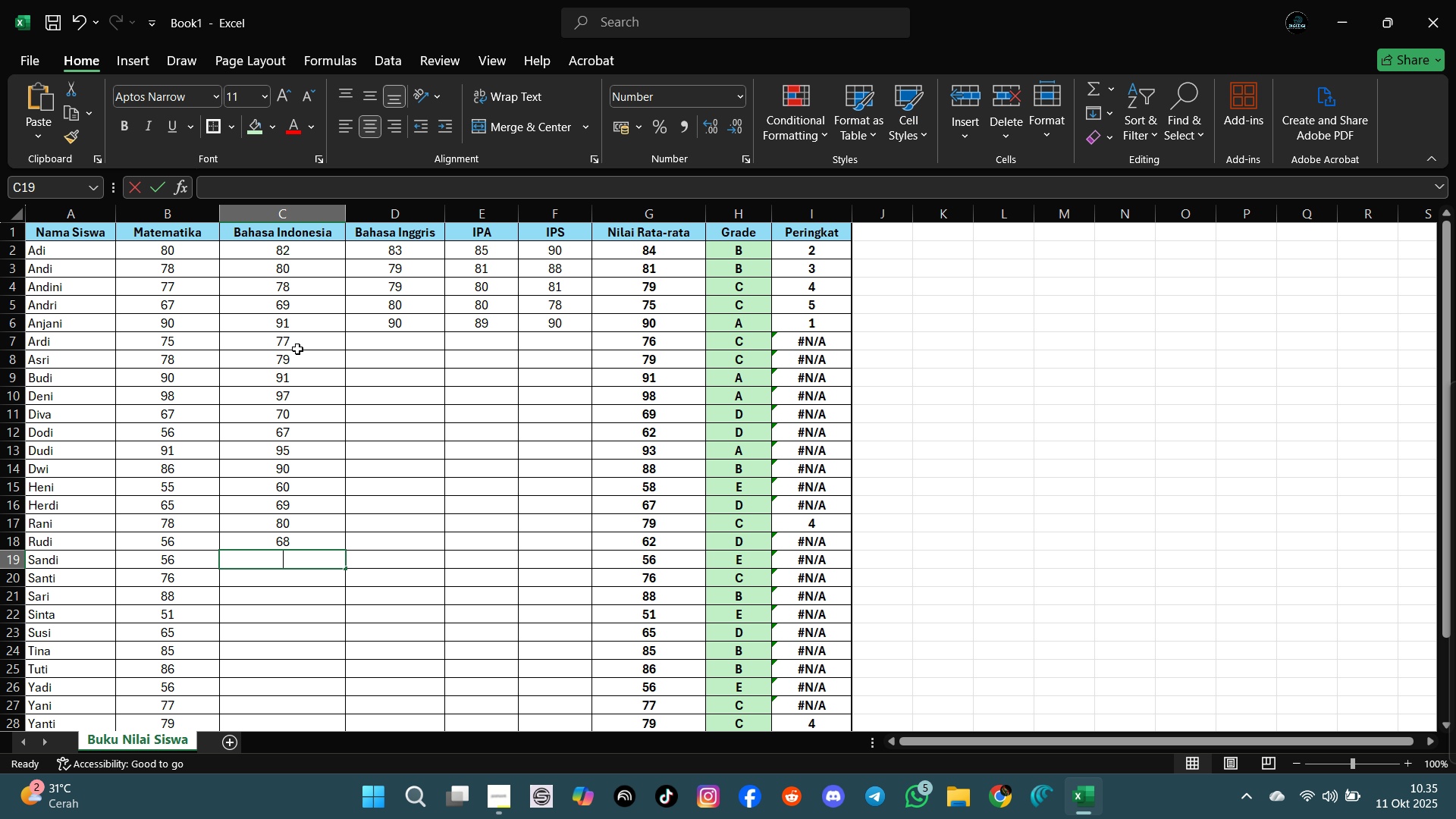 
type(69)
 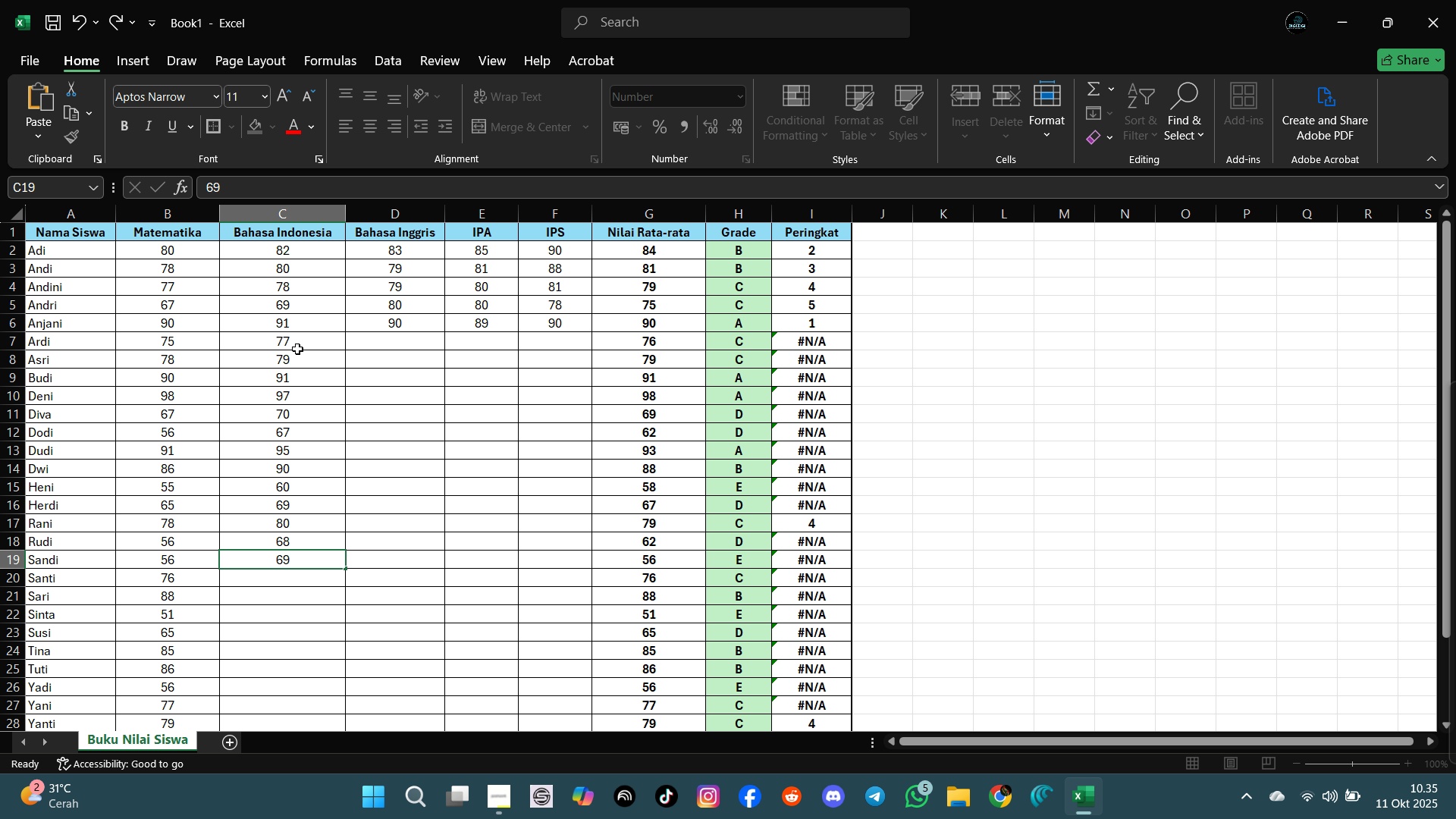 
key(Enter)
 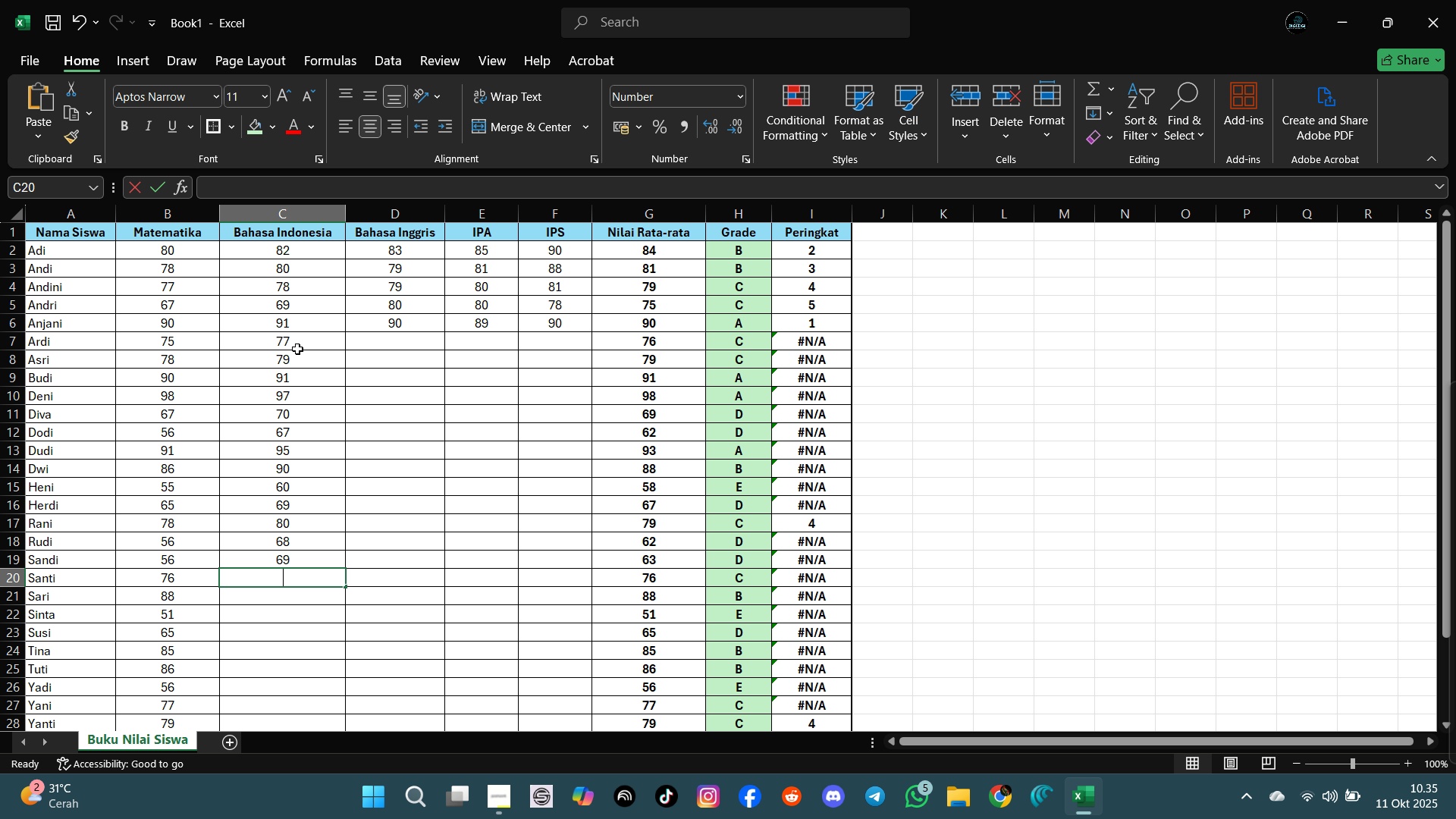 
type(82)
 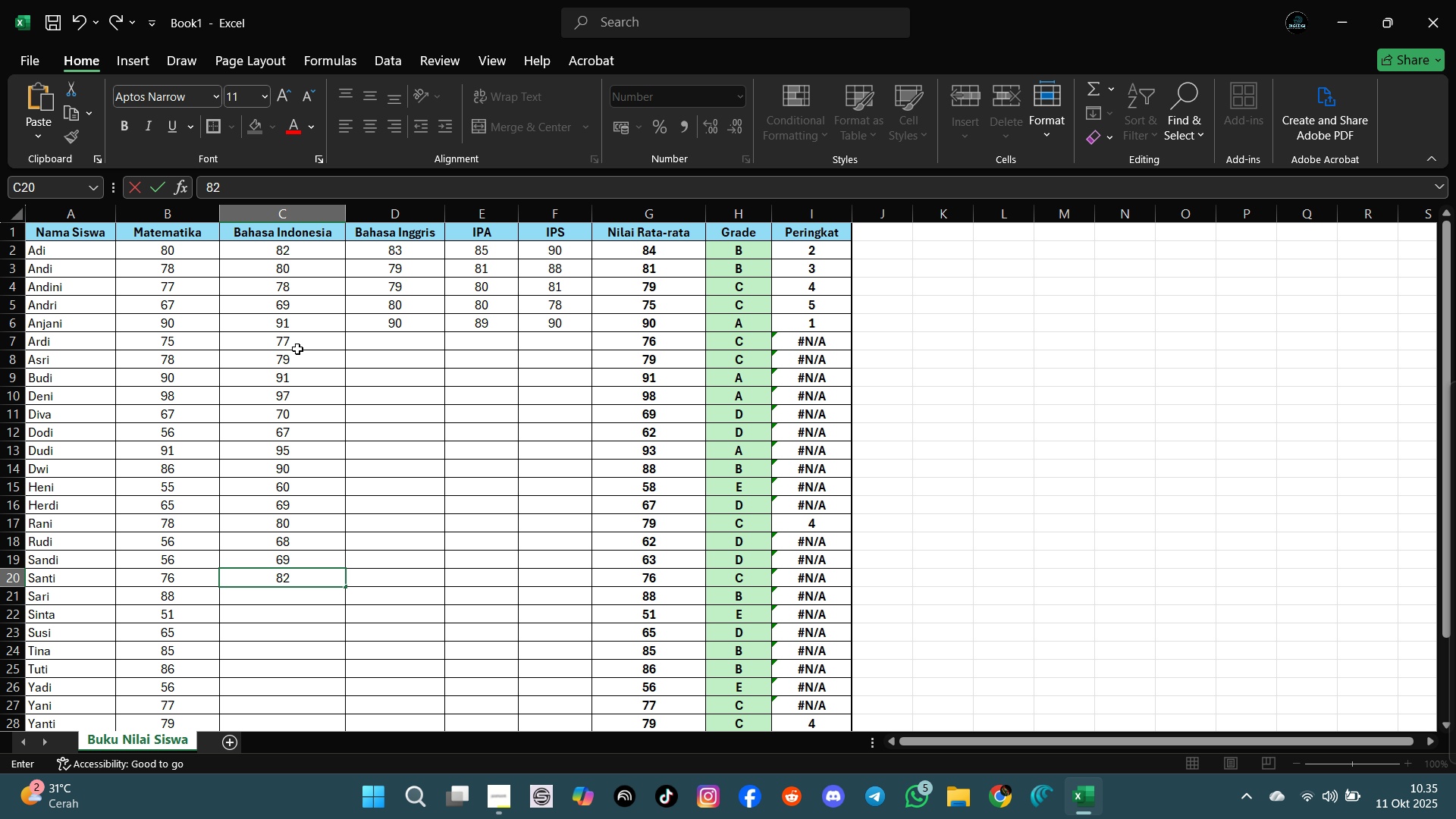 
key(Enter)
 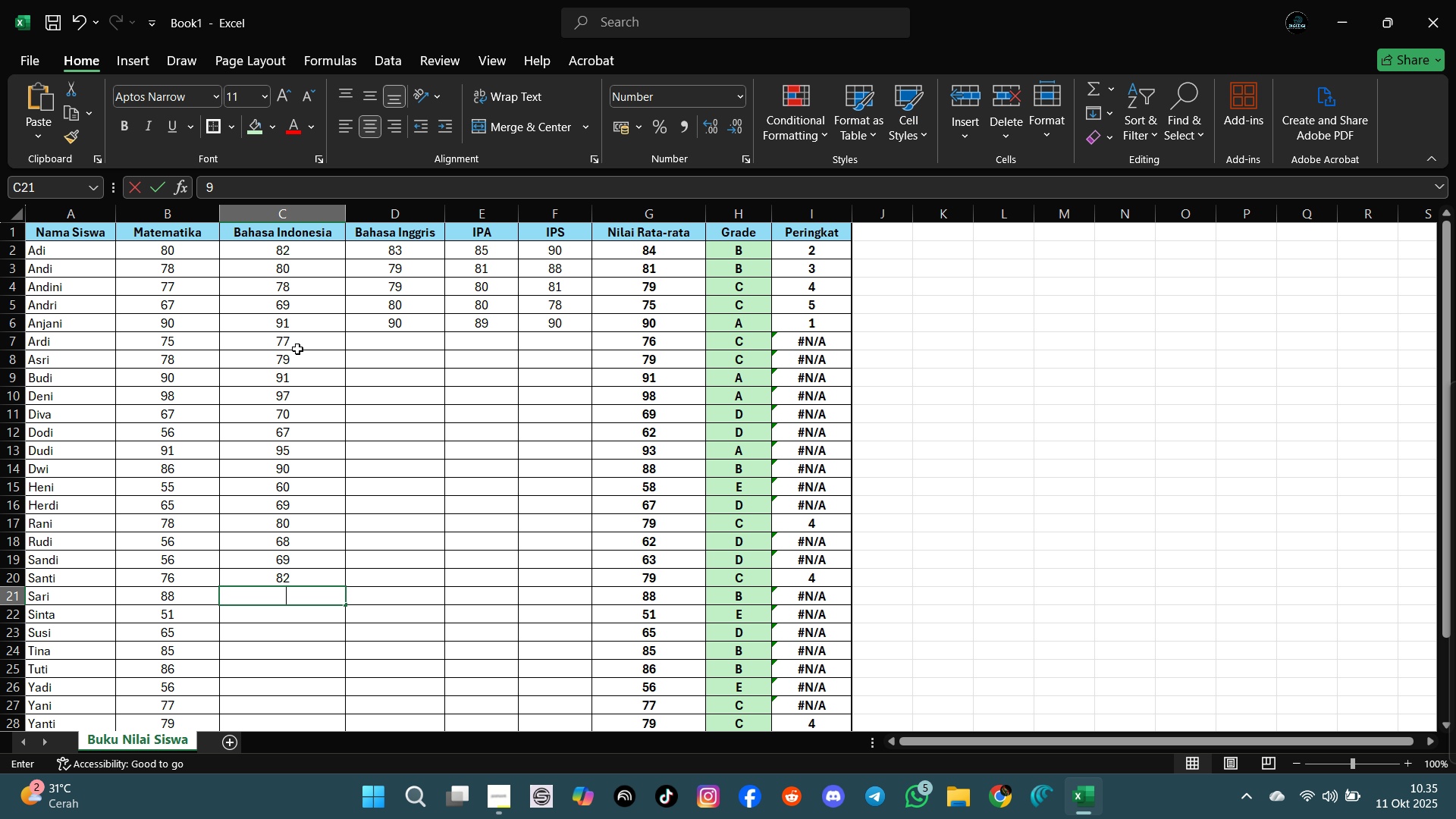 
type(90)
 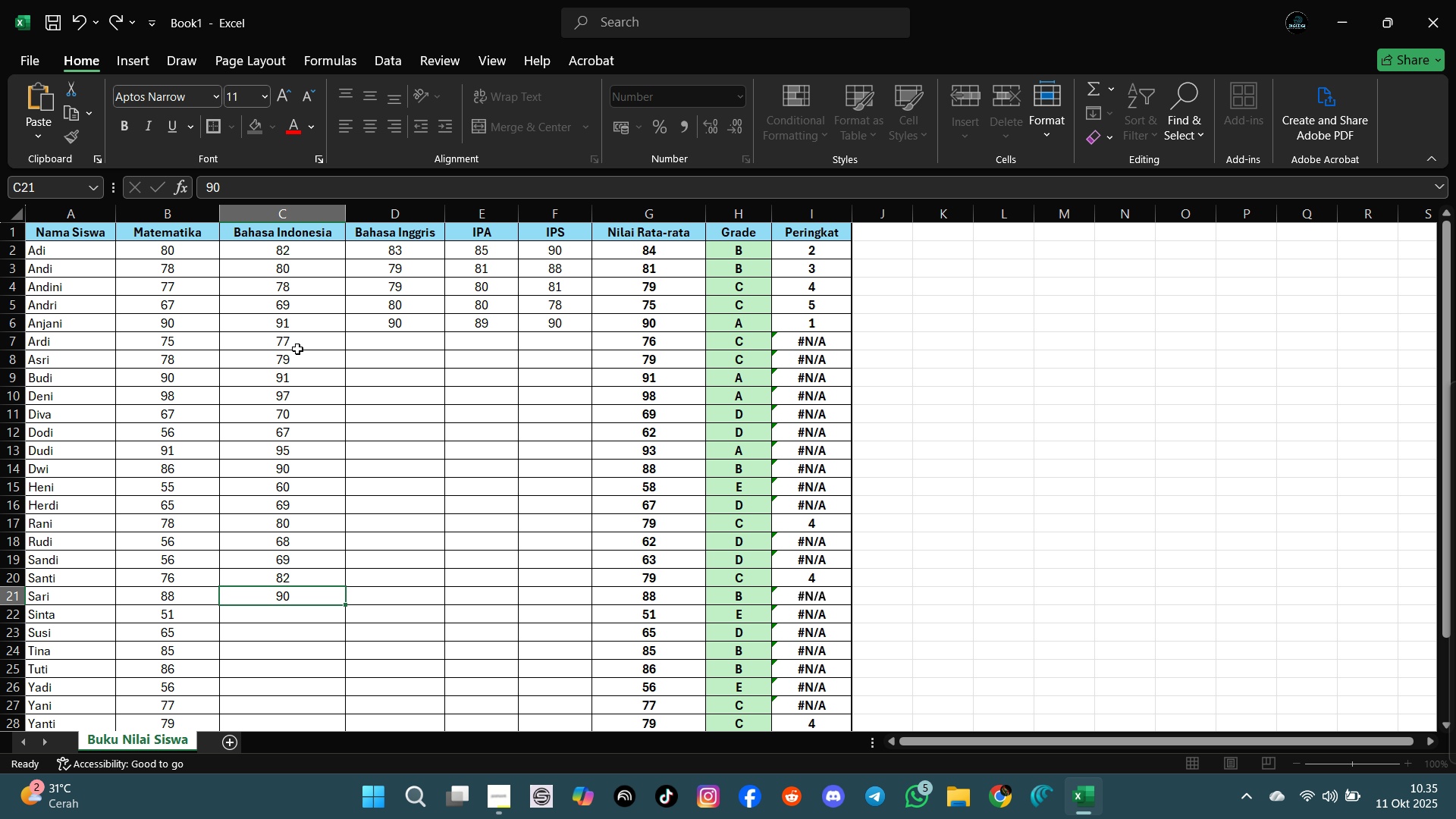 
key(Enter)
 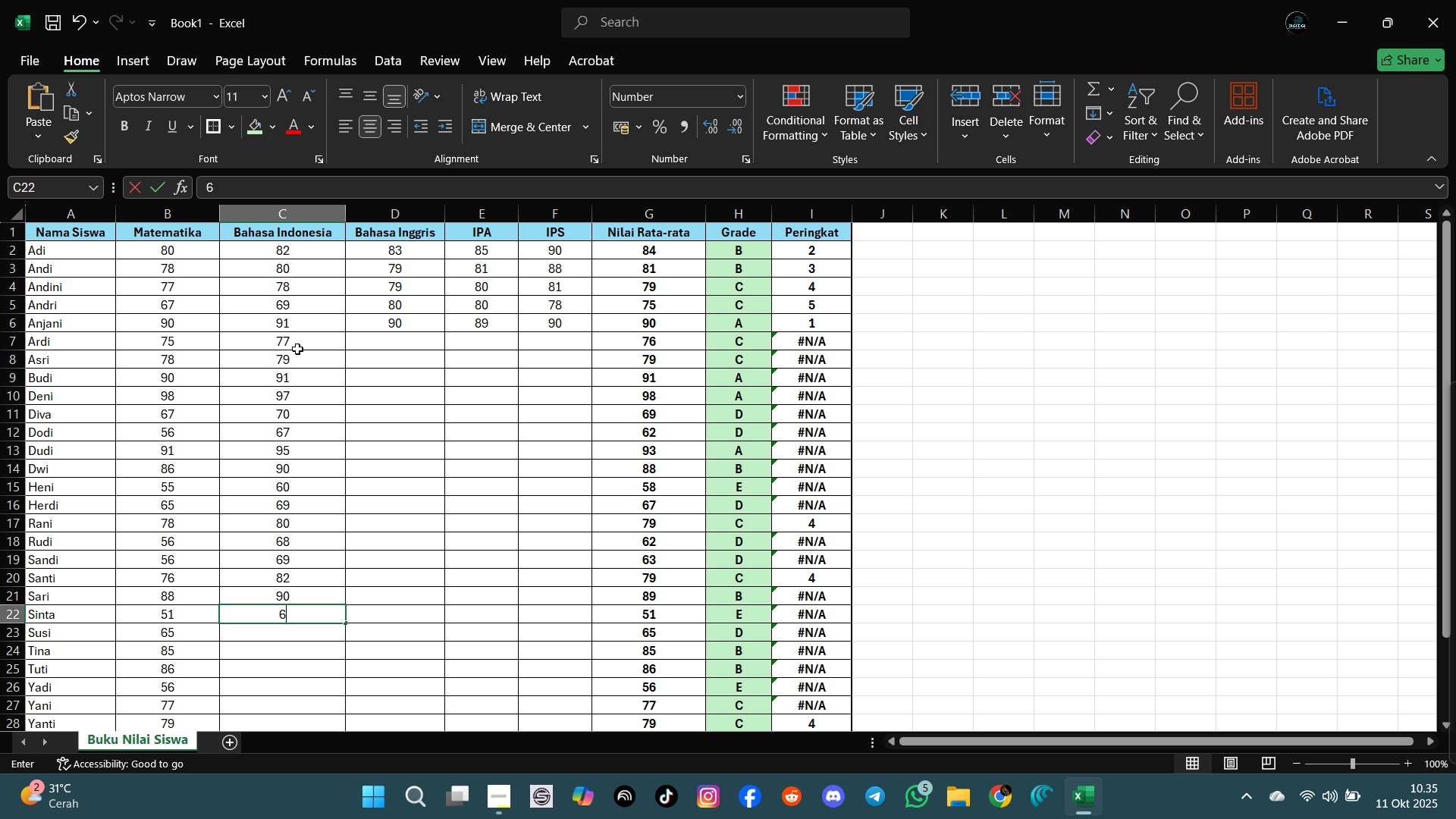 
type(60)
 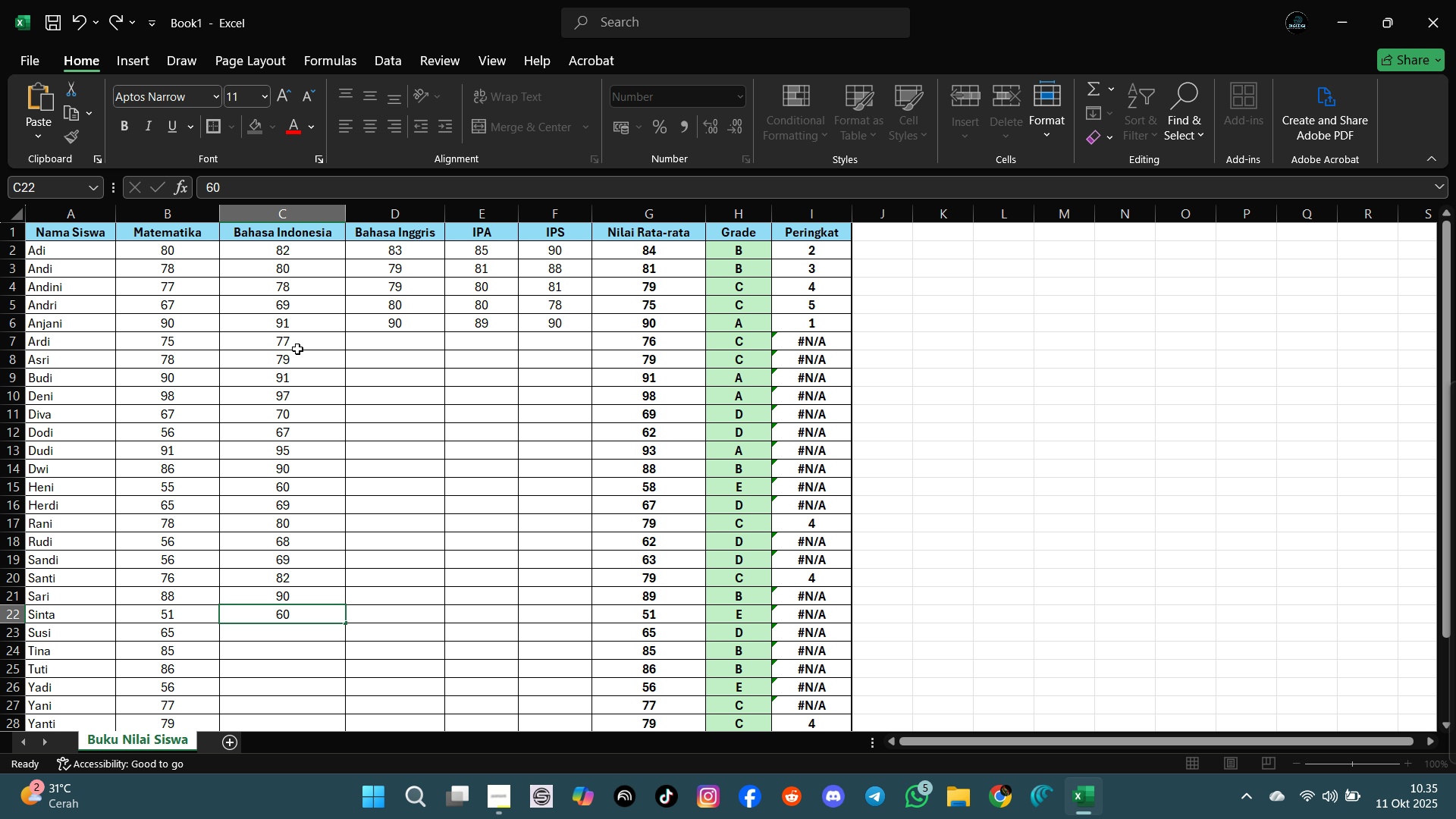 
key(Enter)
 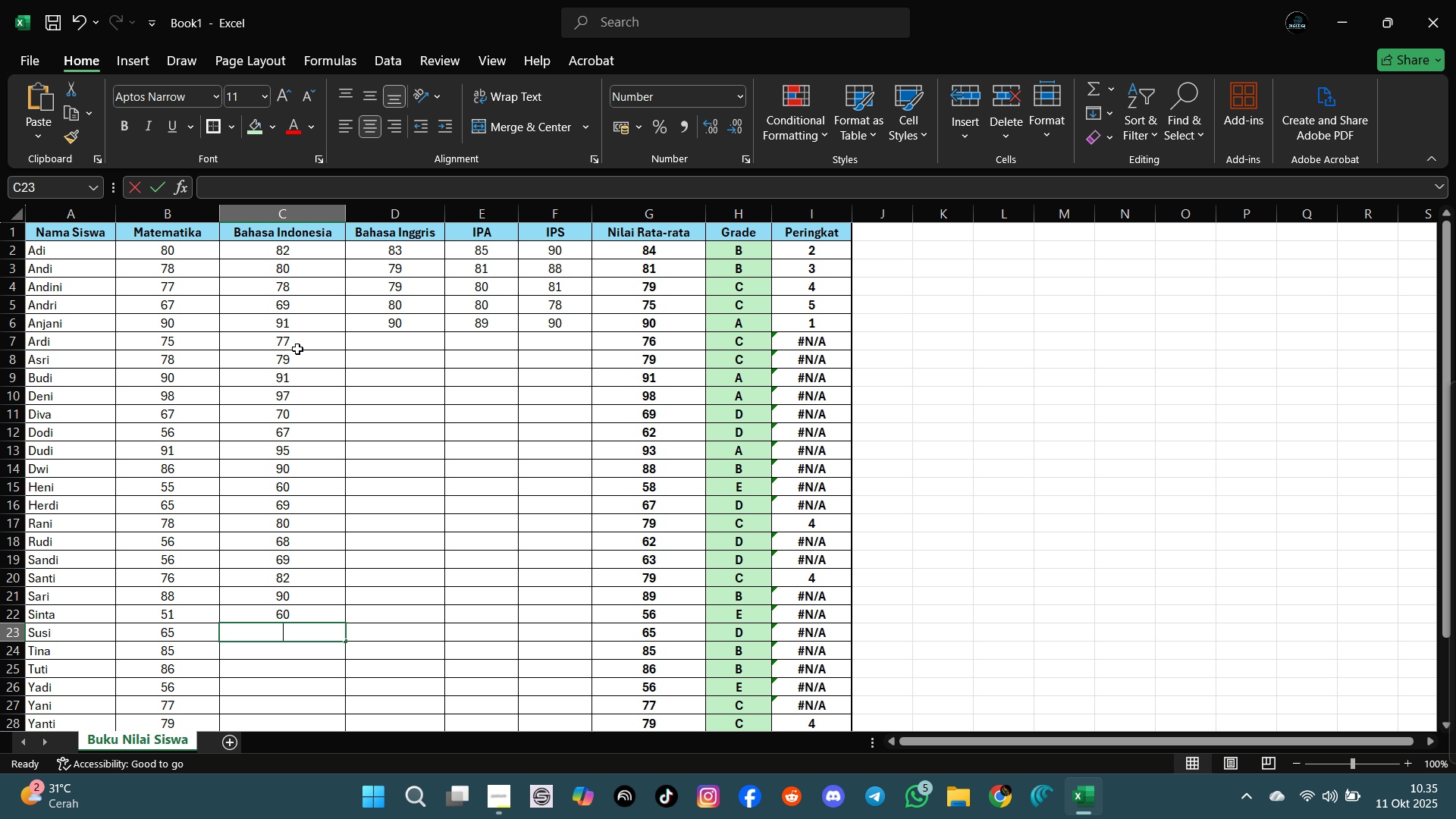 
type(78)
 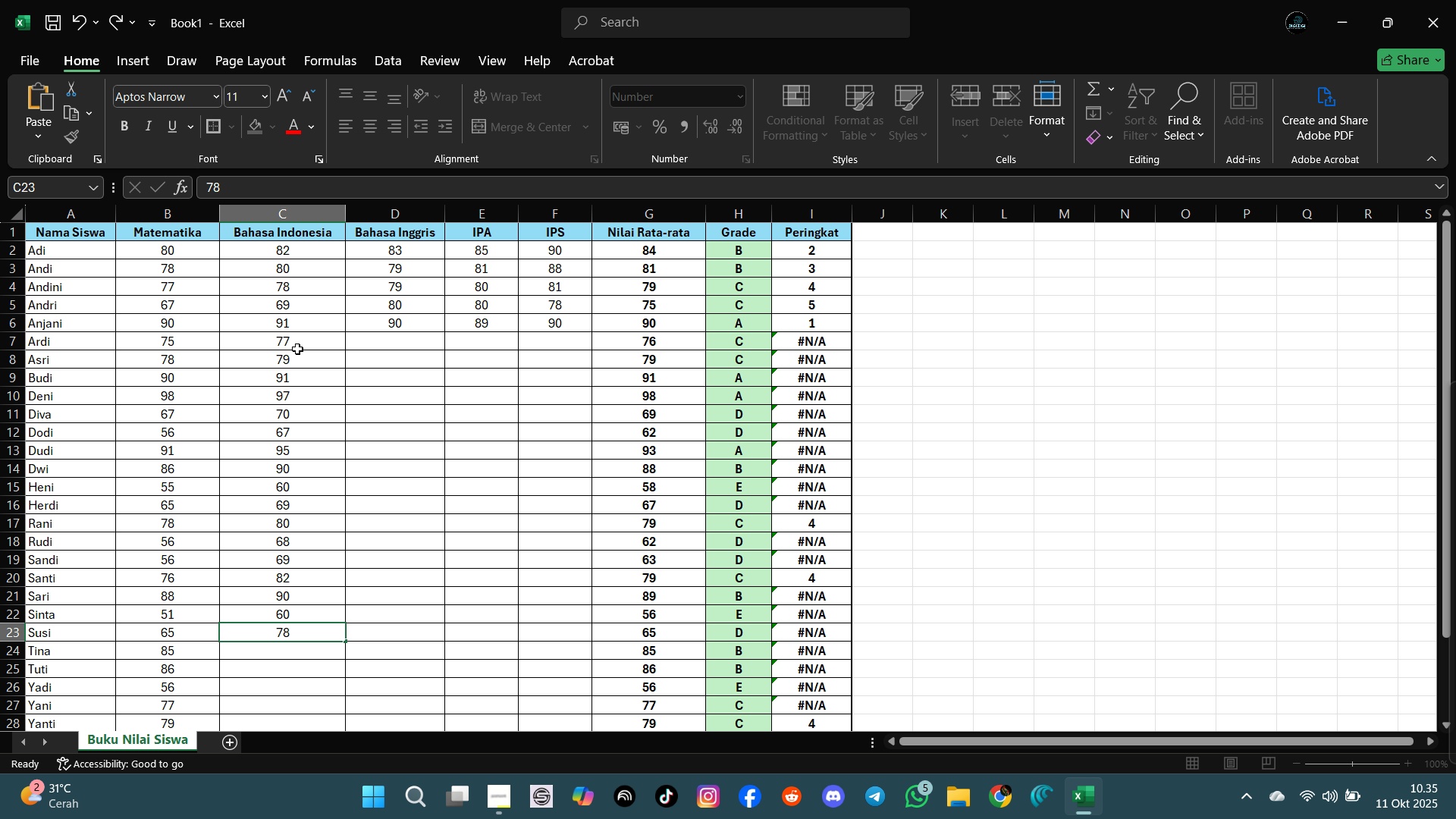 
key(Enter)
 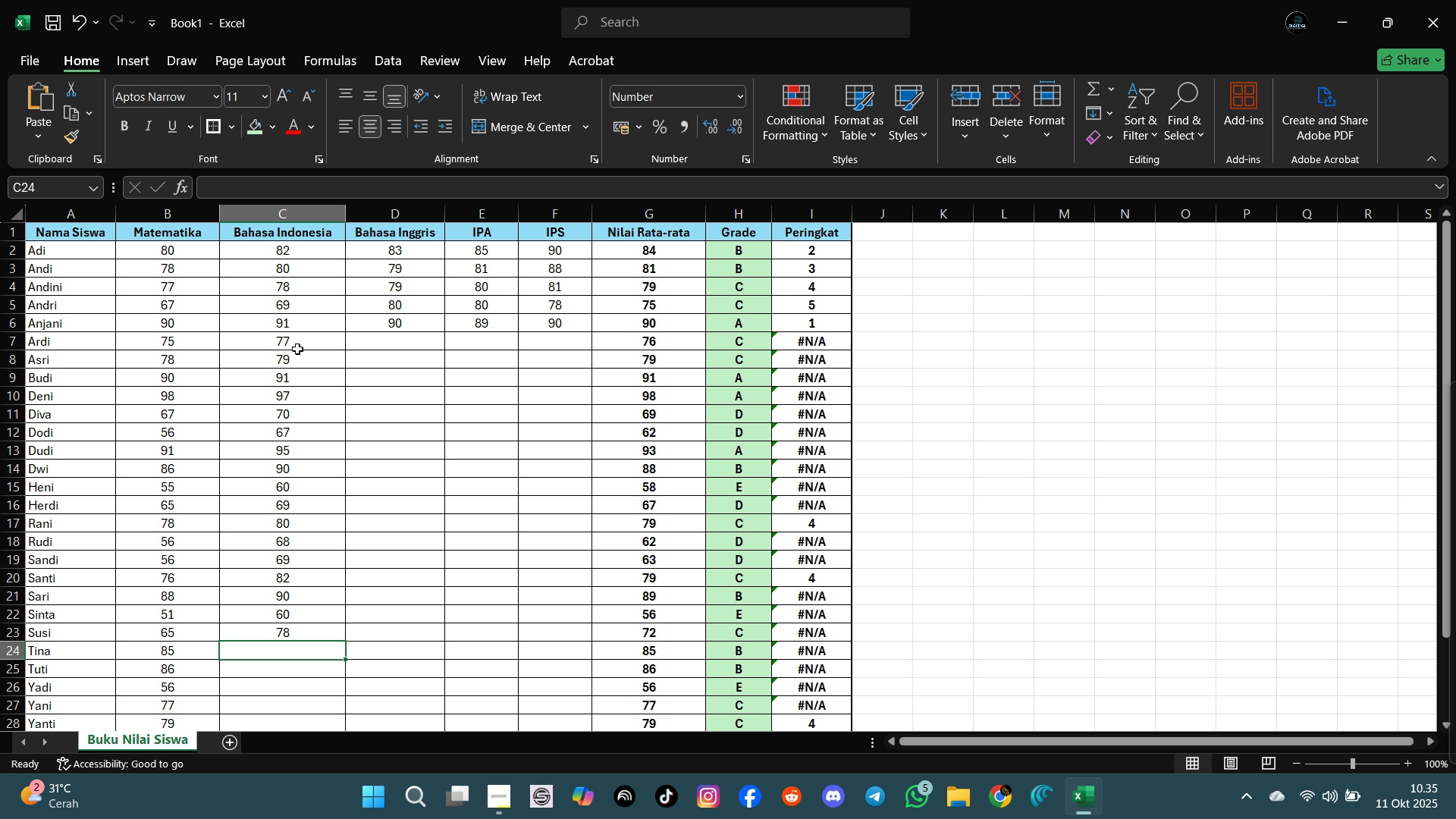 
type(88)
 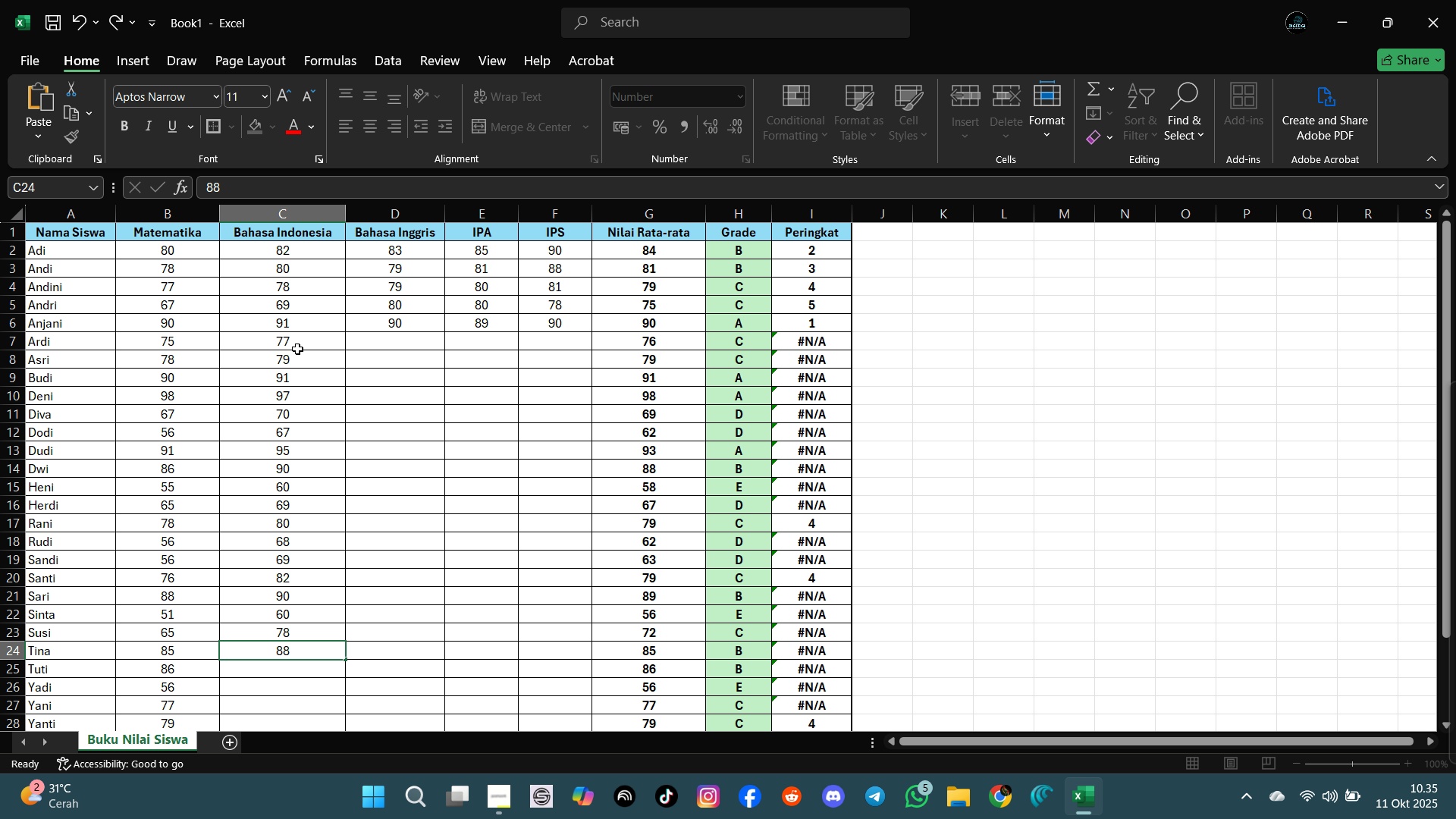 
key(Enter)
 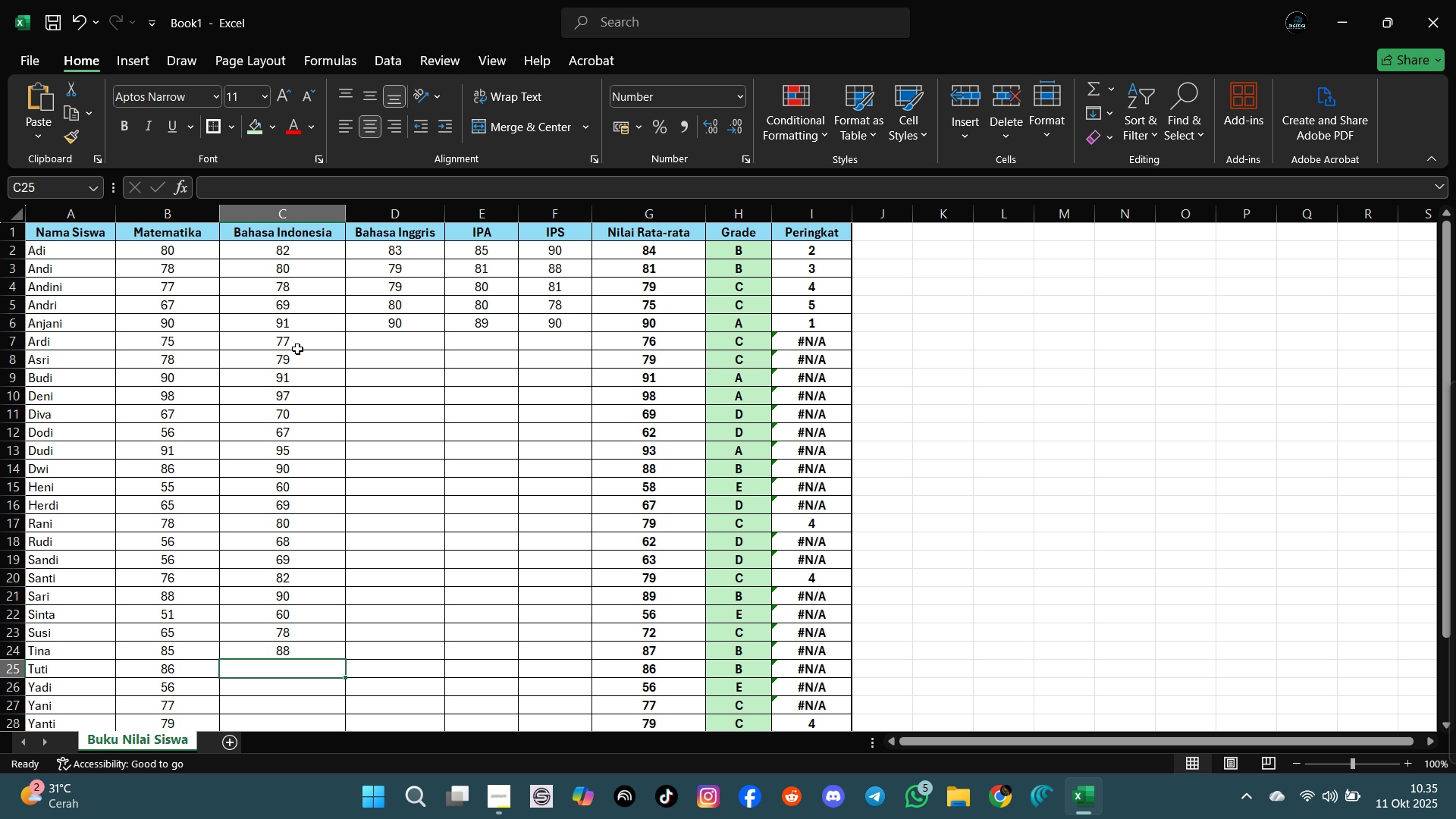 
type(90)
 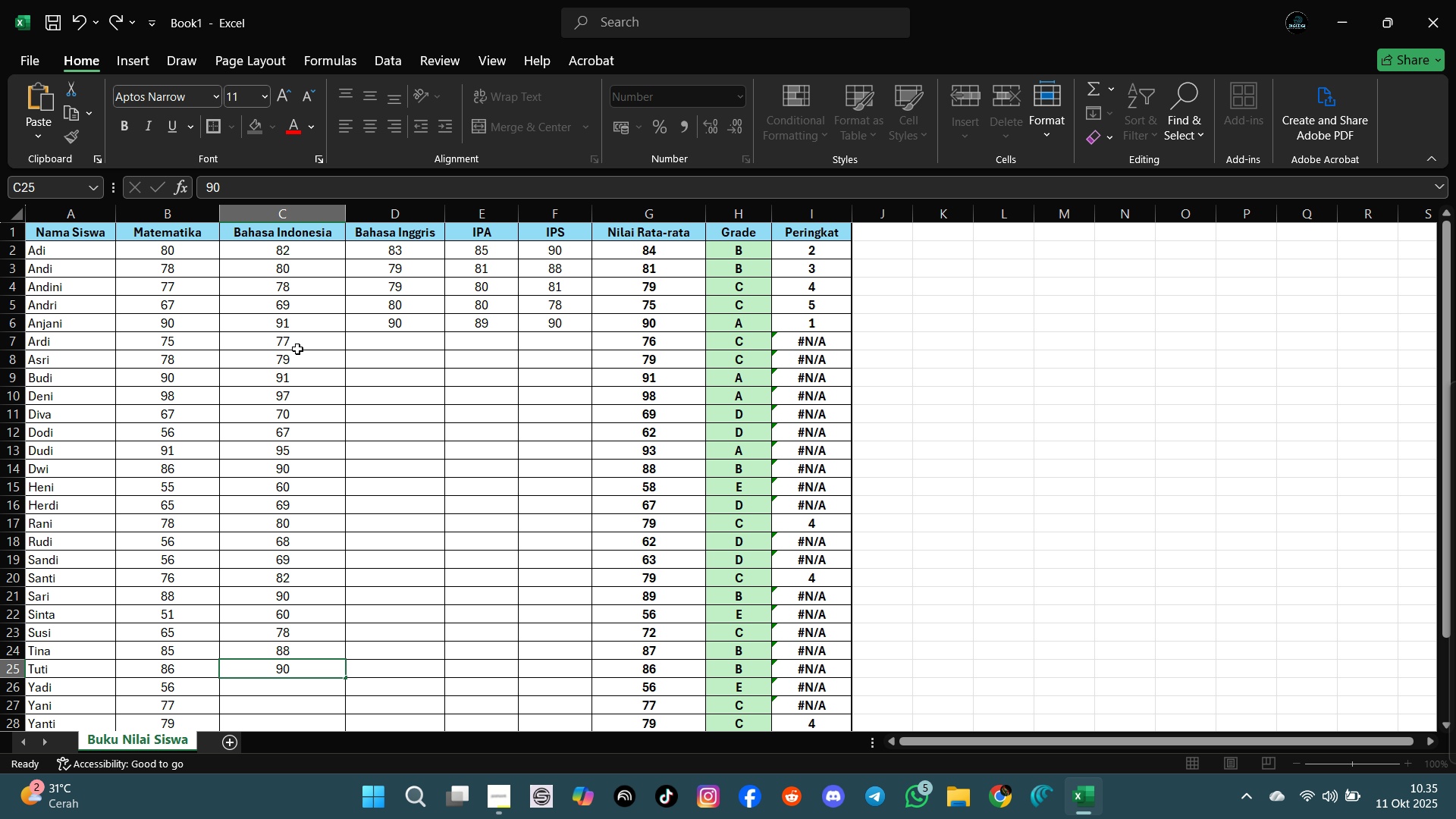 
key(Enter)
 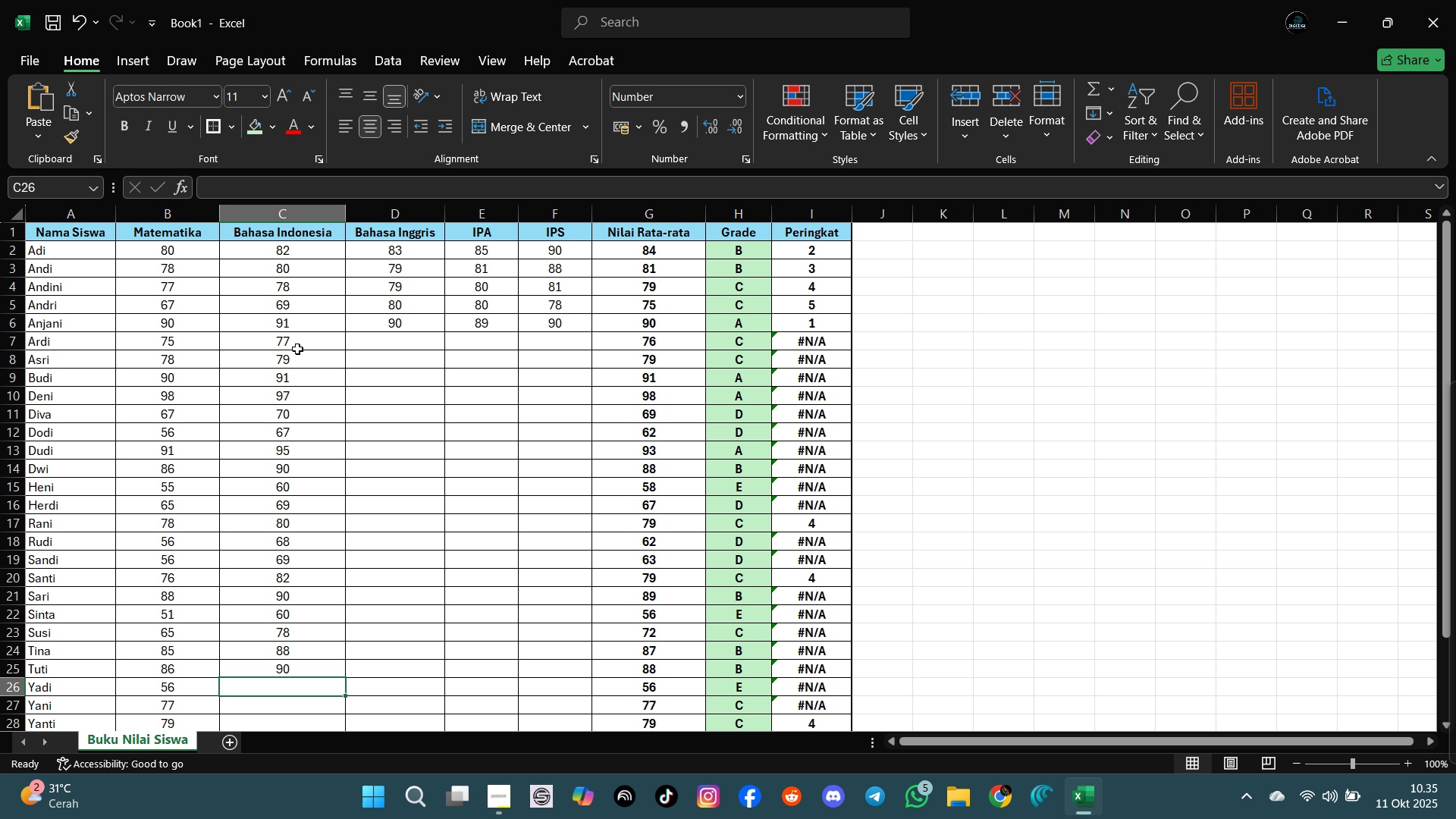 
type(70)
 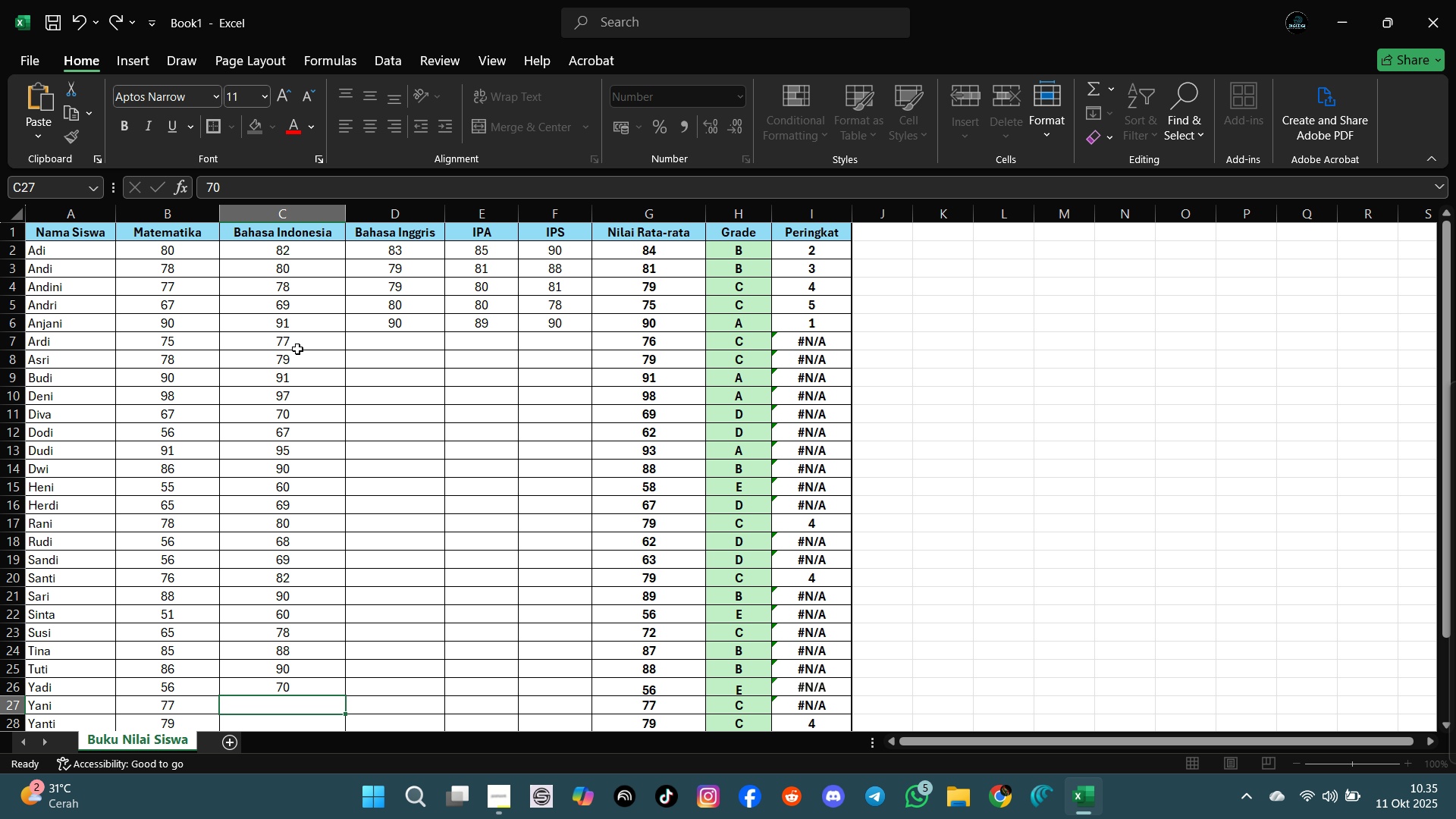 
key(Enter)
 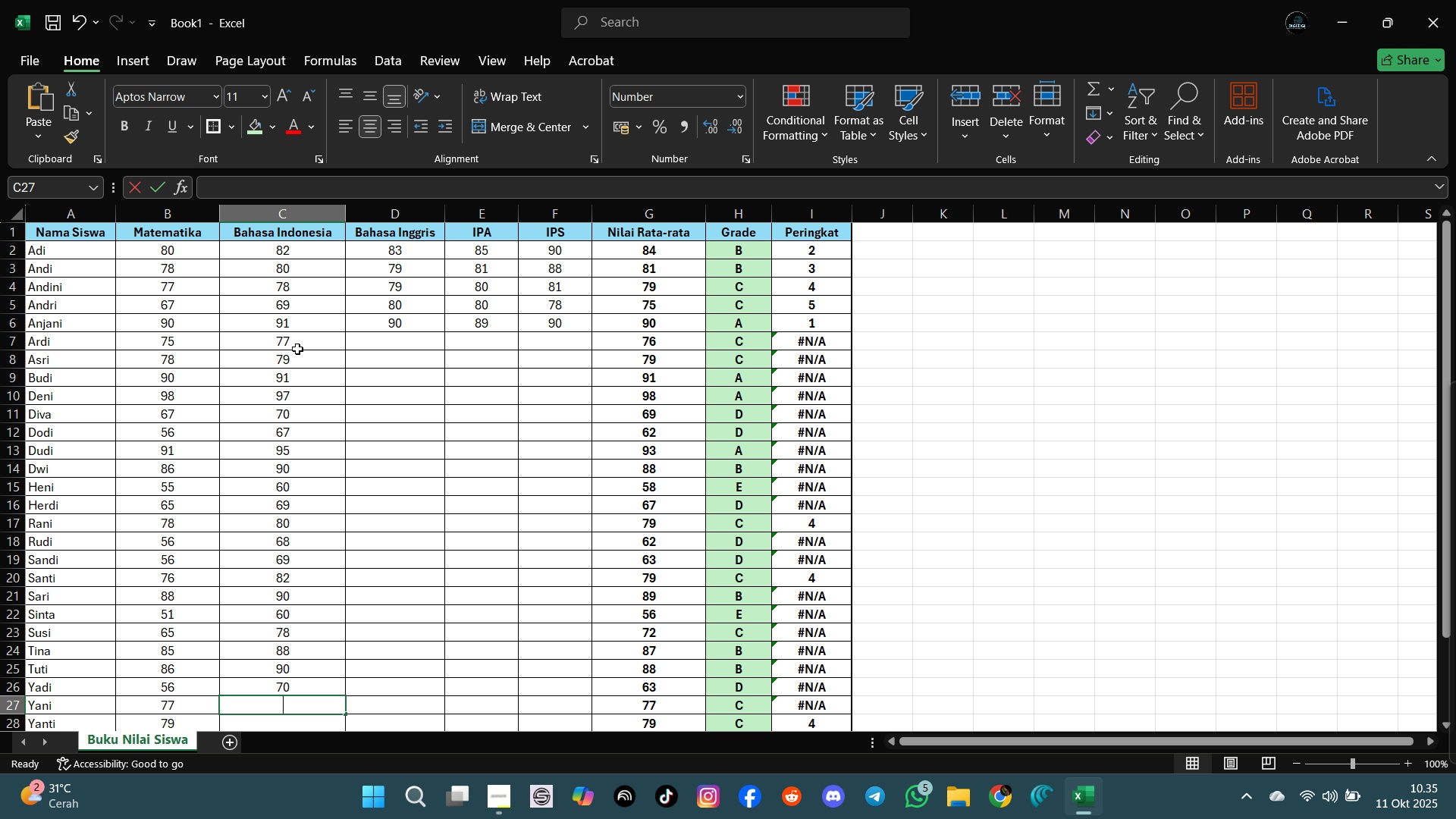 
type(79)
 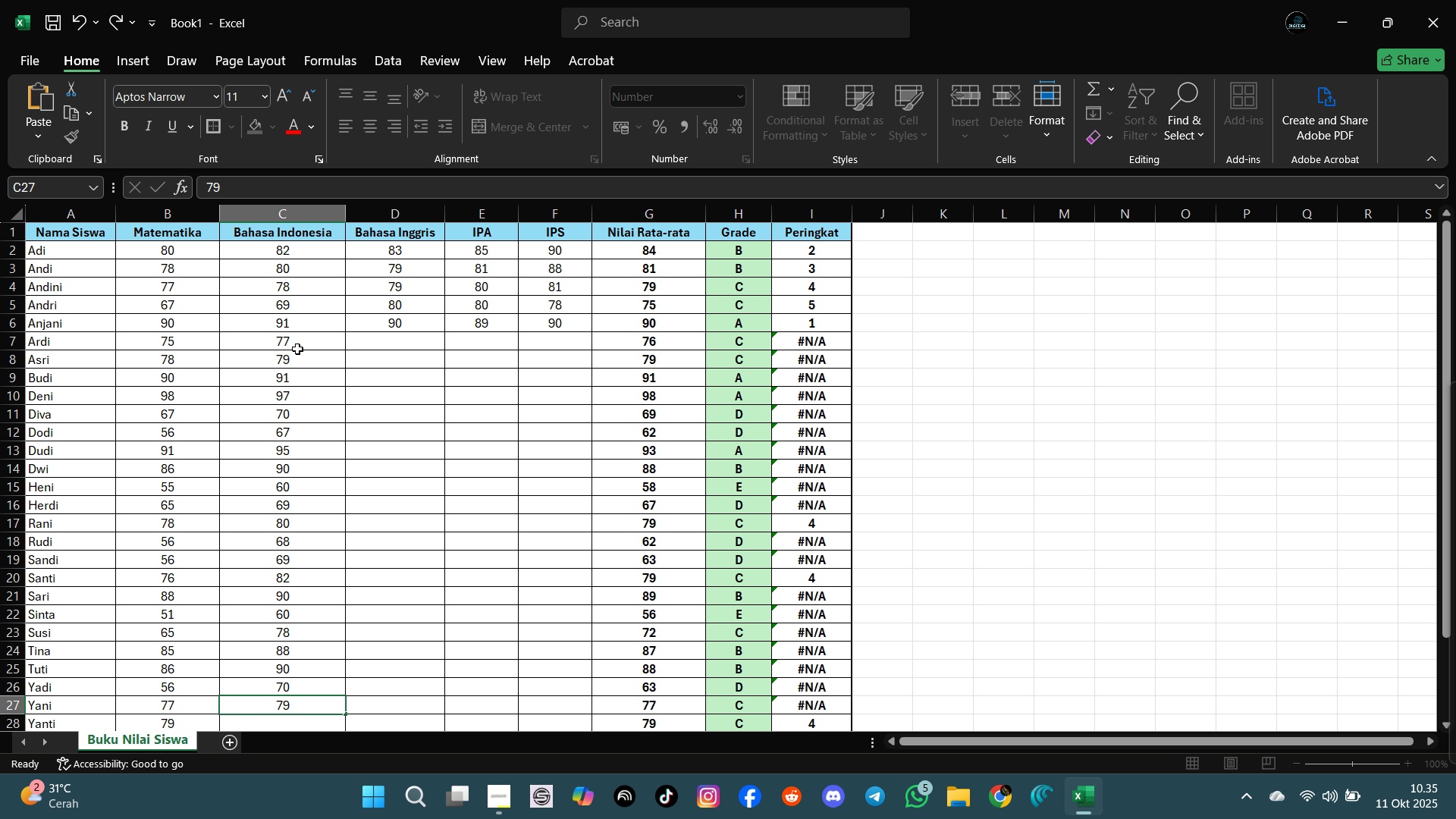 
key(Enter)
 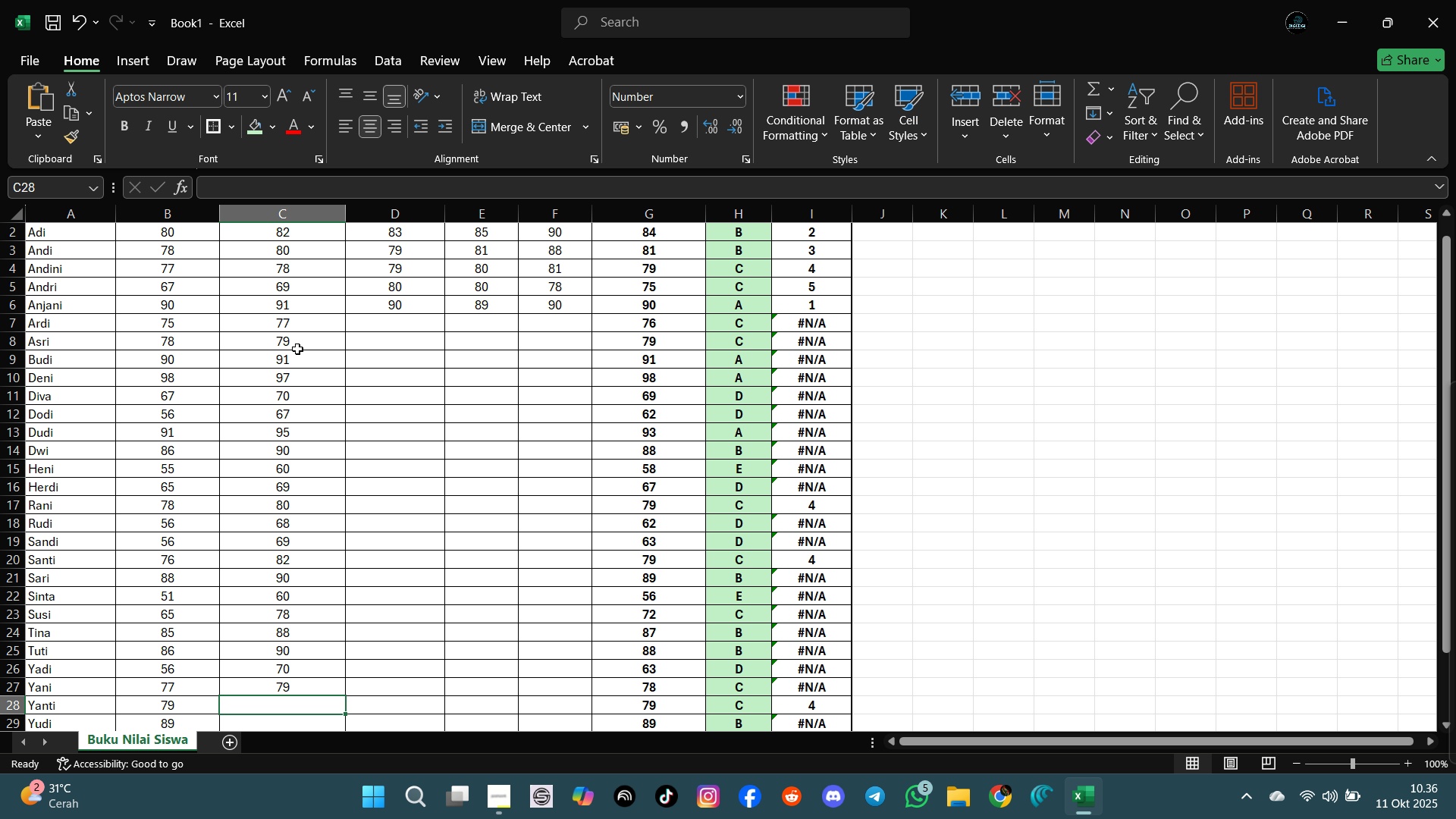 
type(93)
 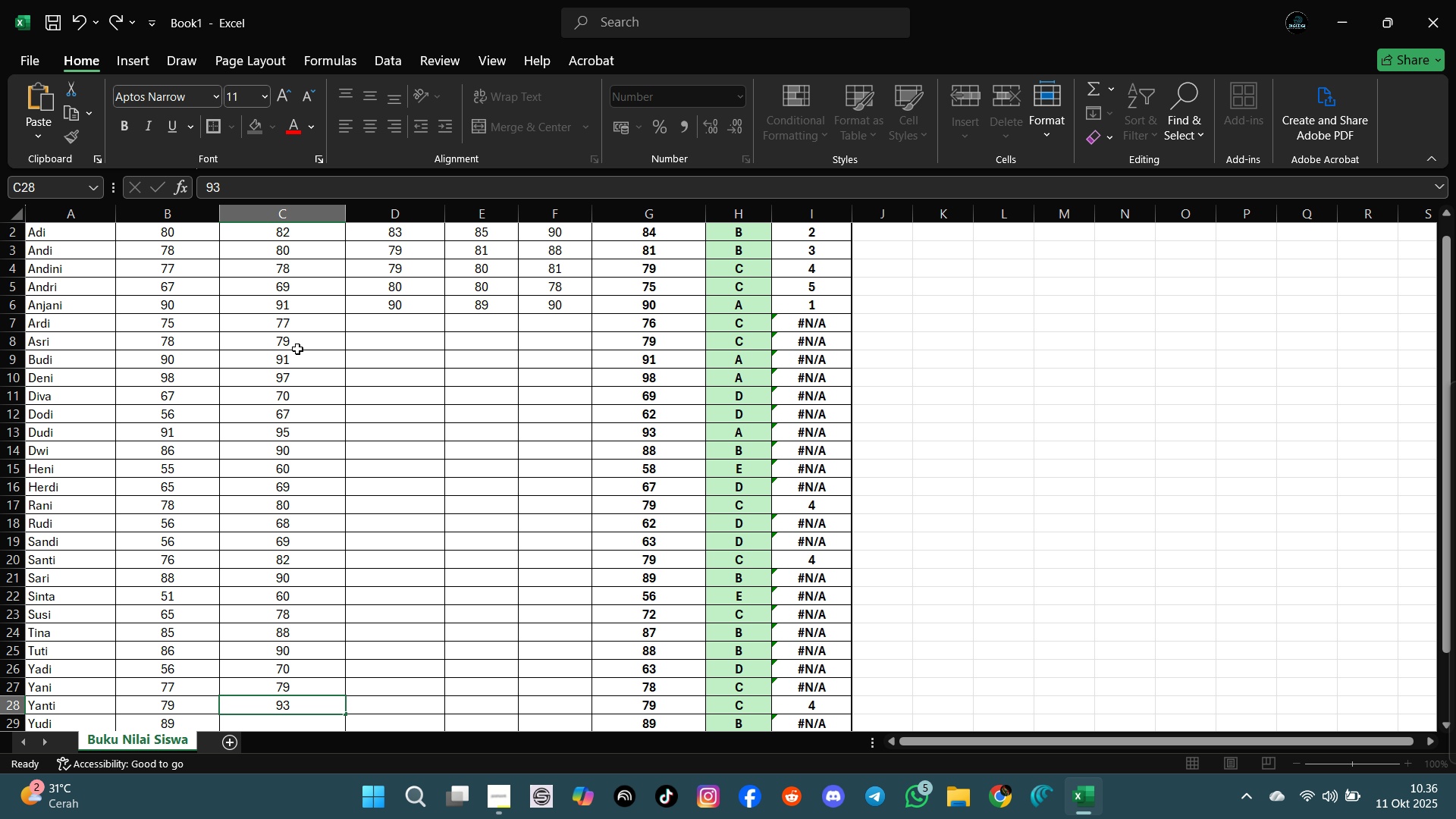 
key(Enter)
 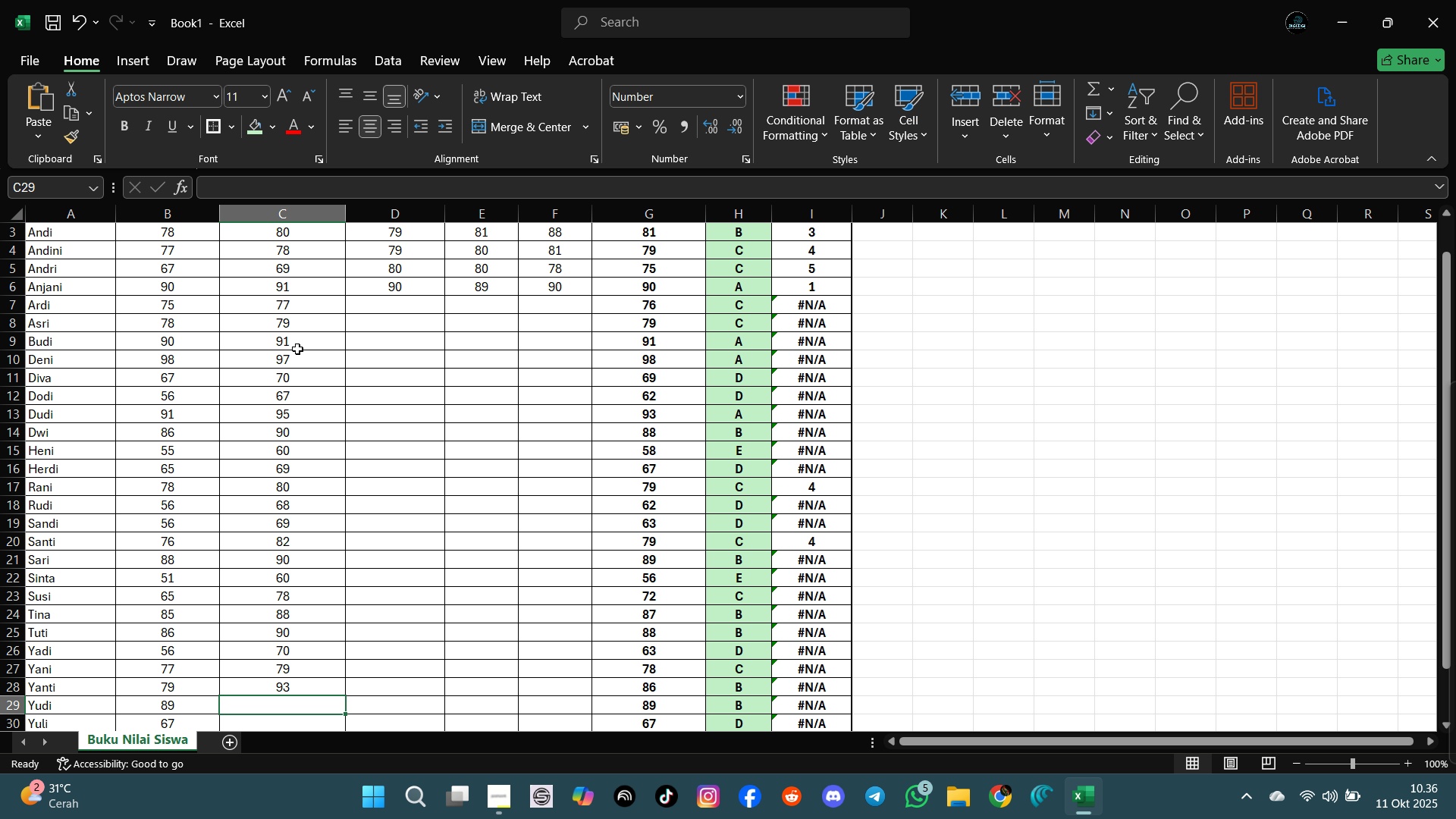 
type(92)
 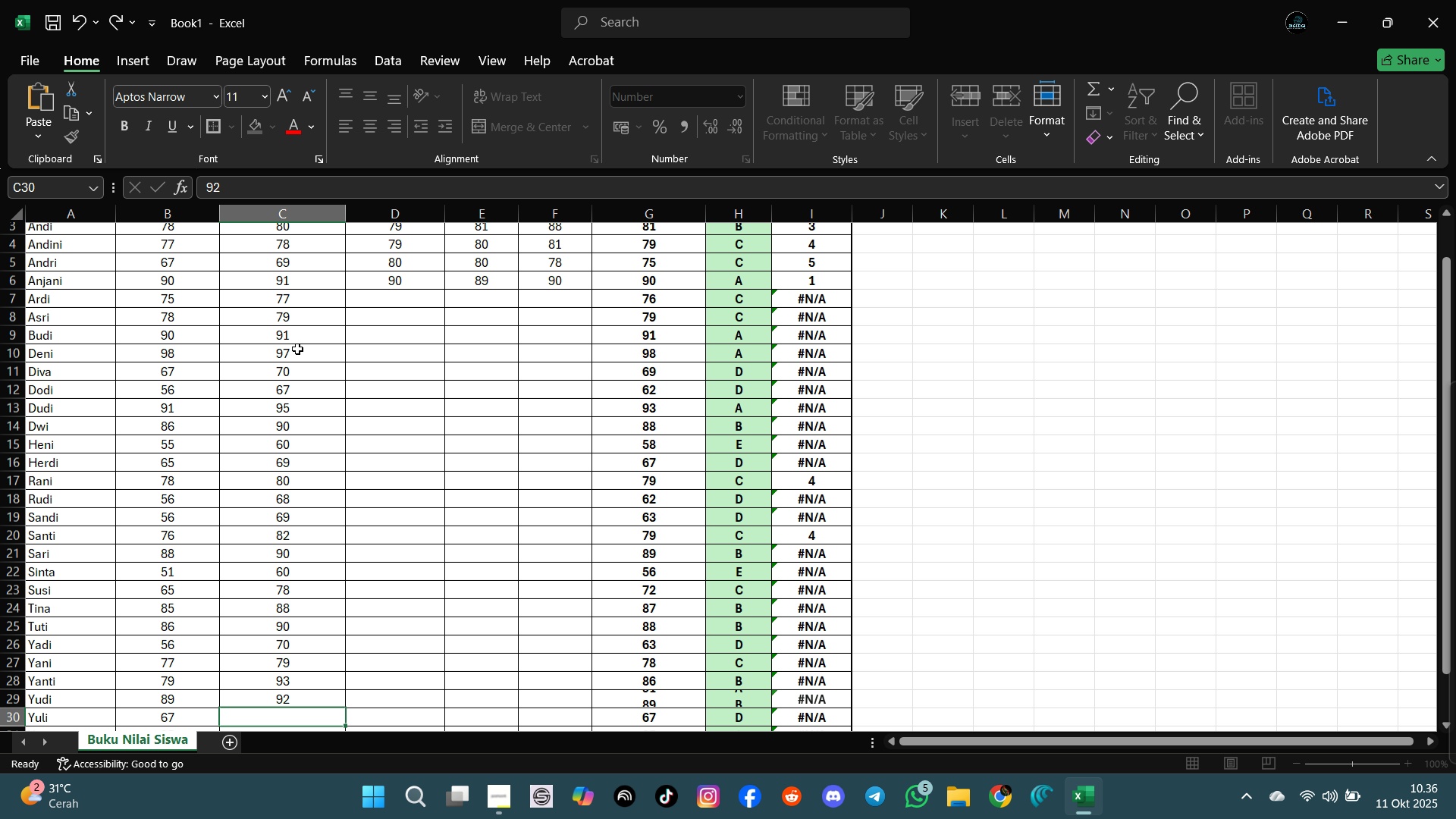 
key(Enter)
 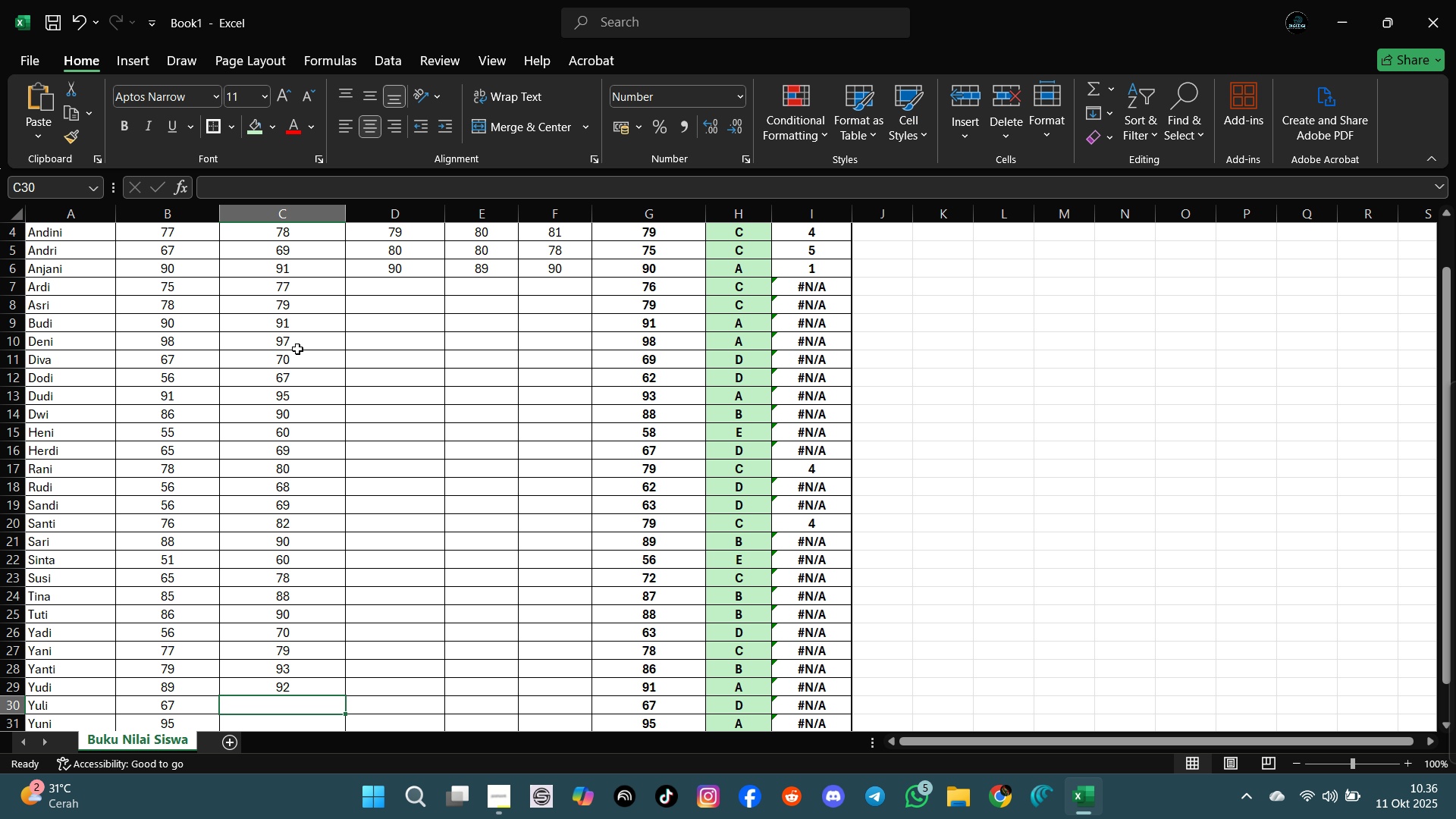 
type(78)
 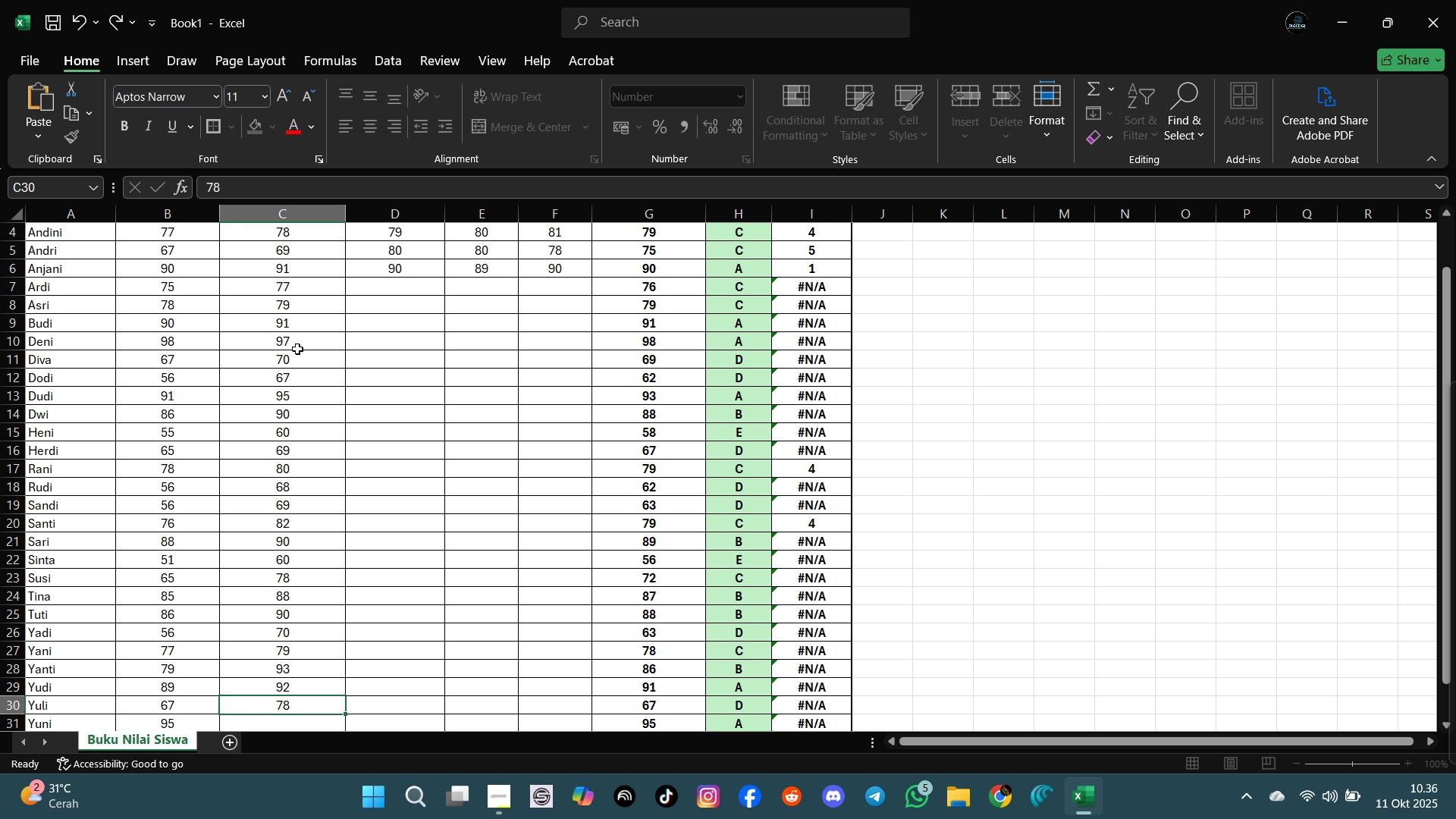 
key(Enter)
 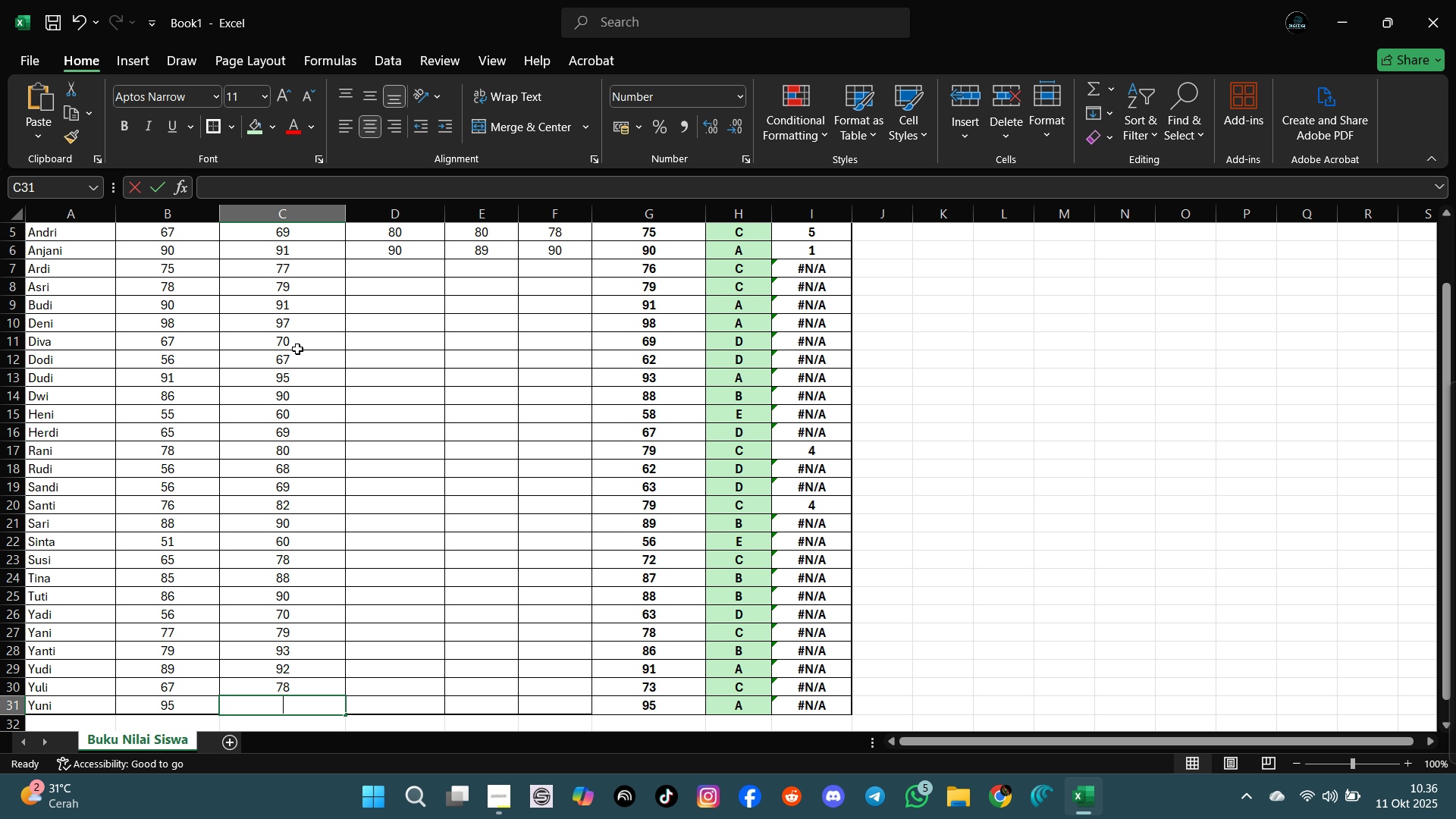 
type(99)
 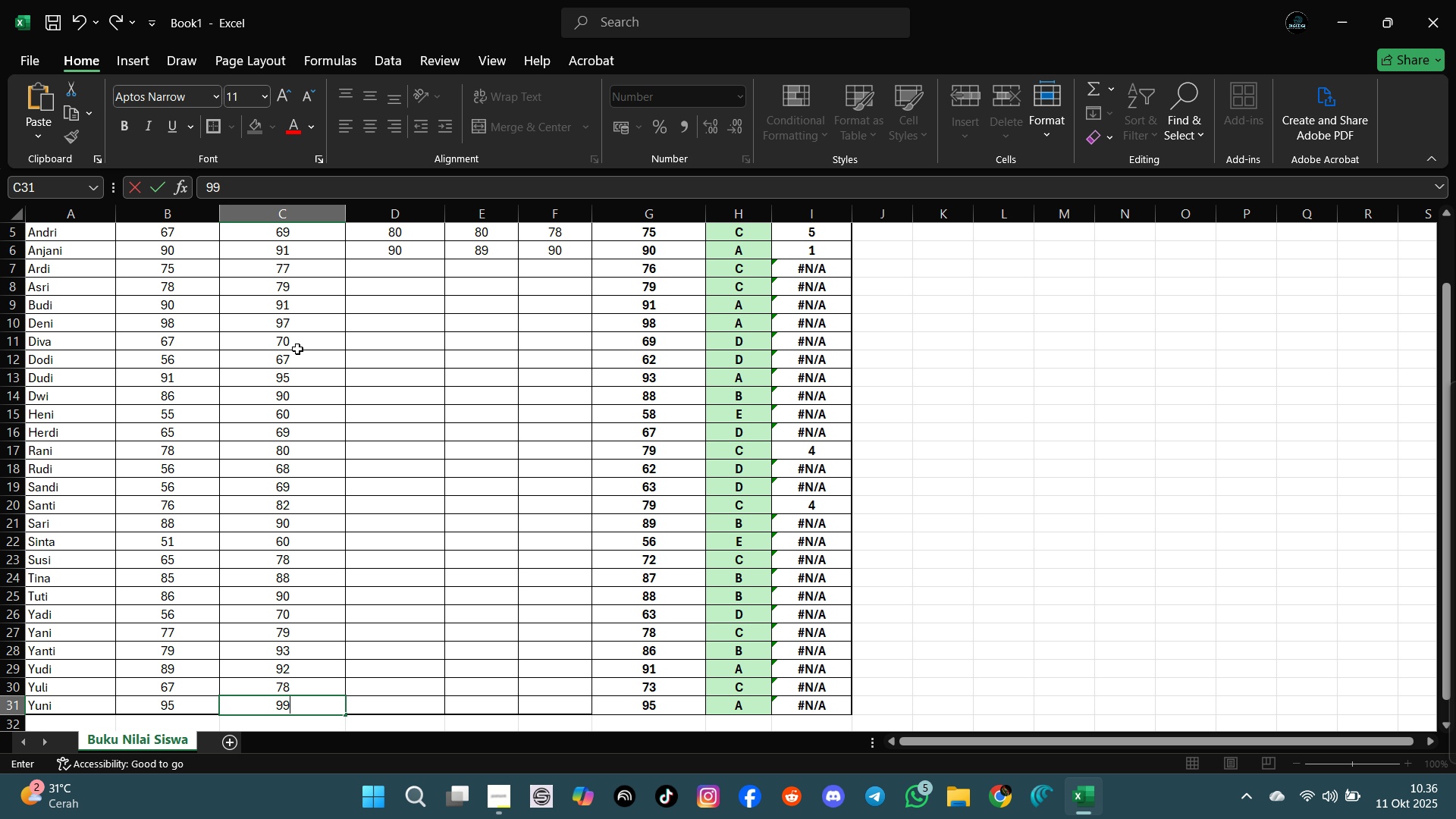 
key(Enter)
 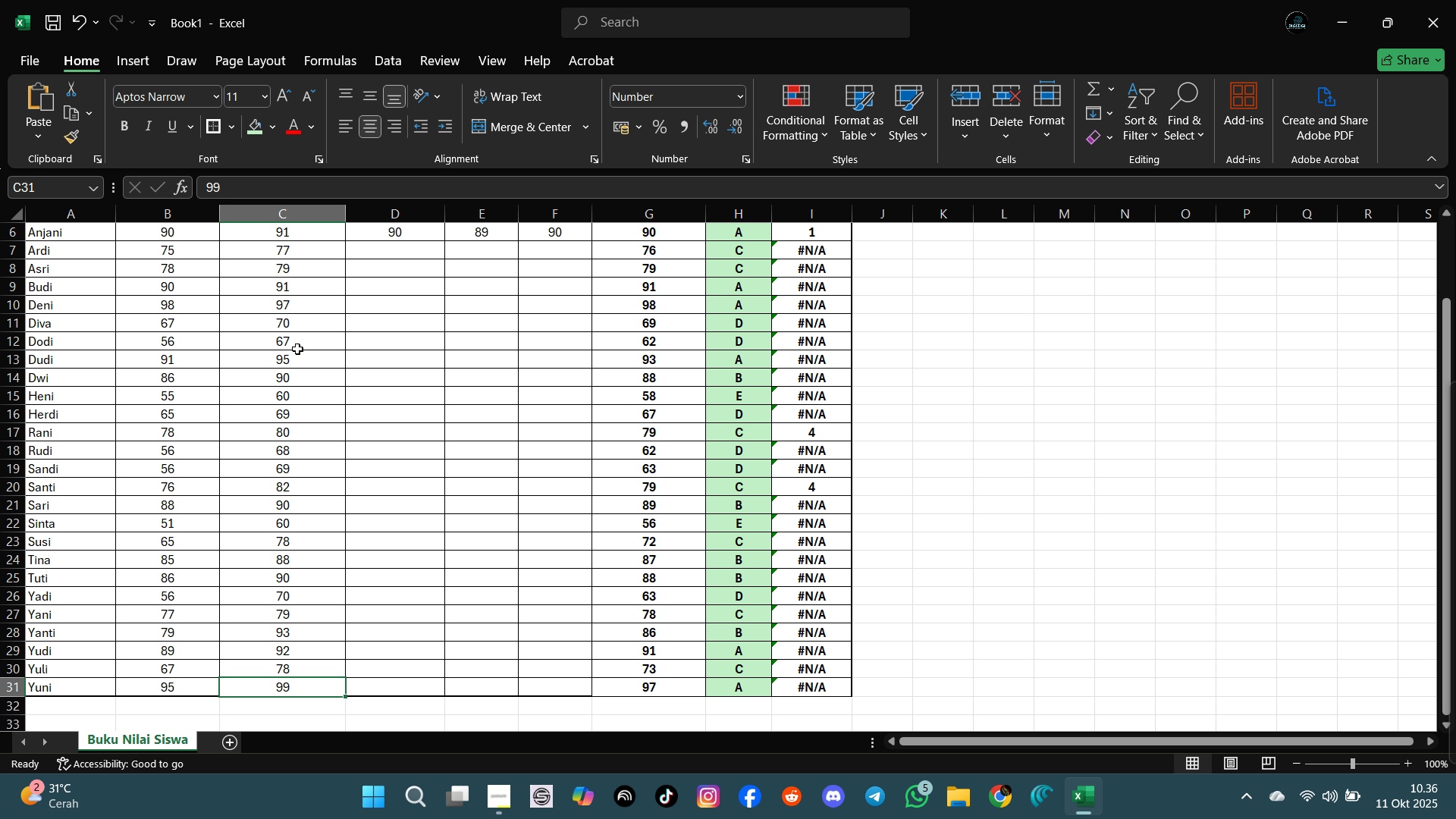 
hold_key(key=ArrowUp, duration=1.53)
 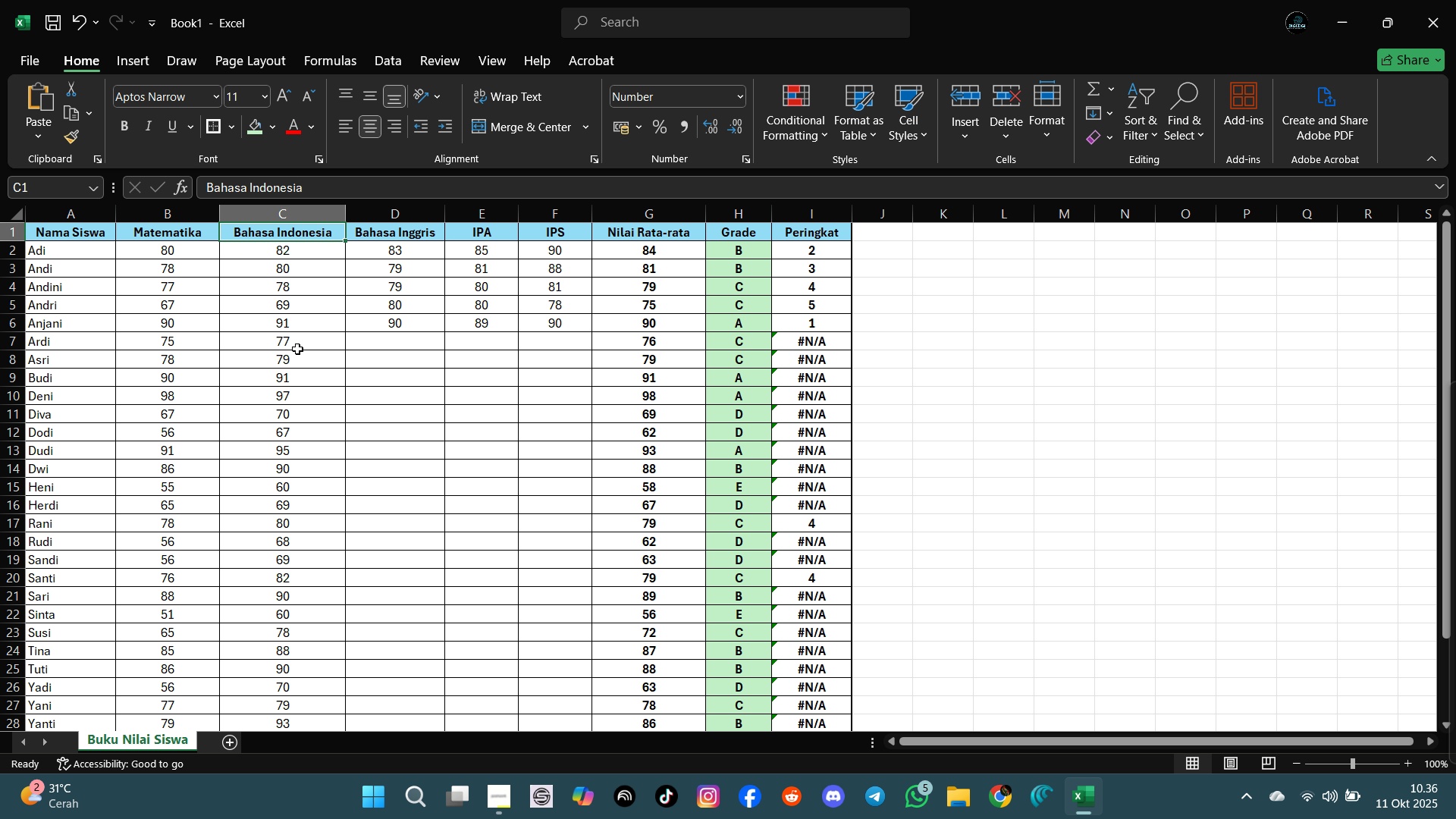 
key(ArrowUp)
 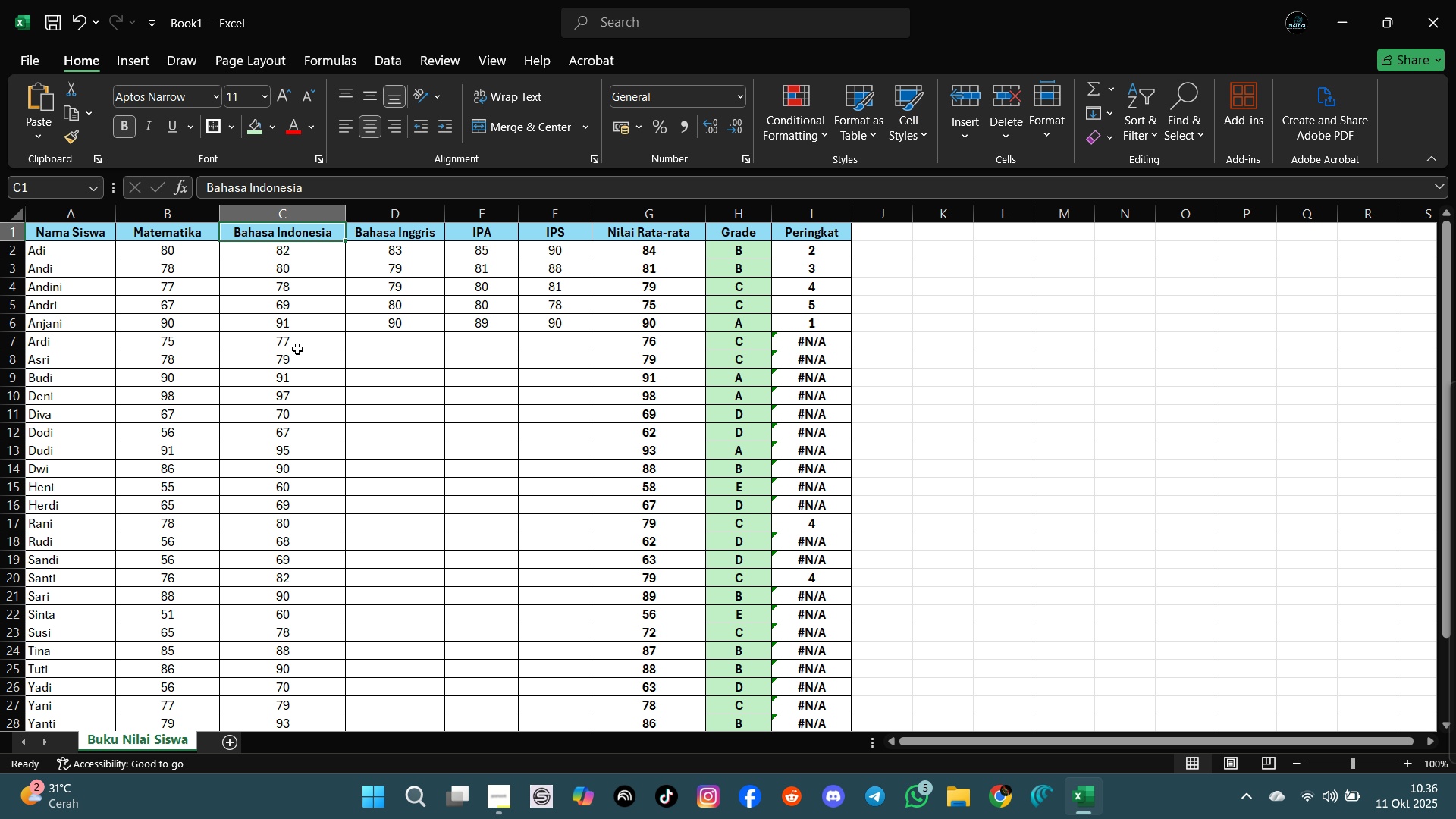 
key(ArrowUp)
 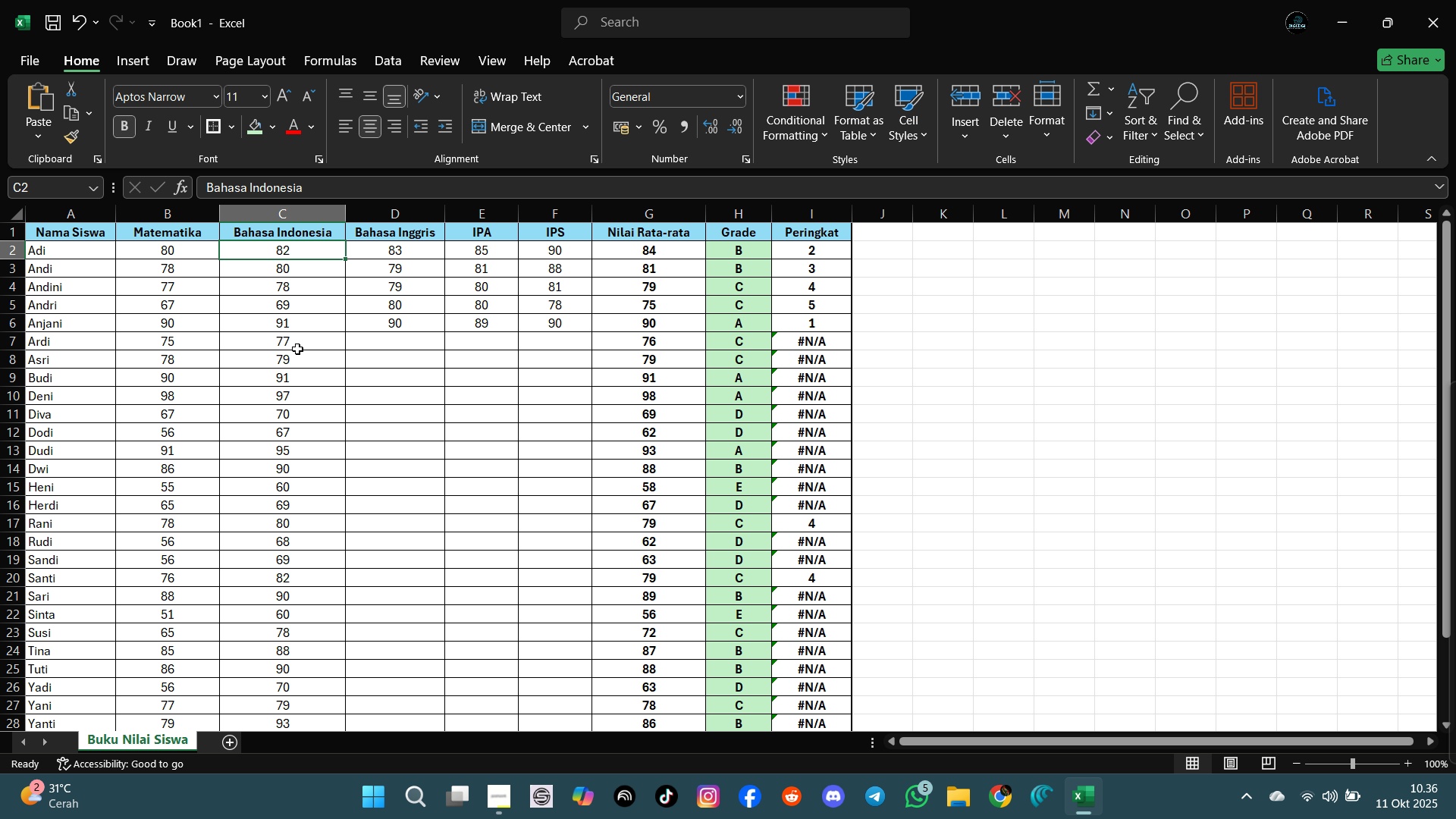 
key(ArrowDown)
 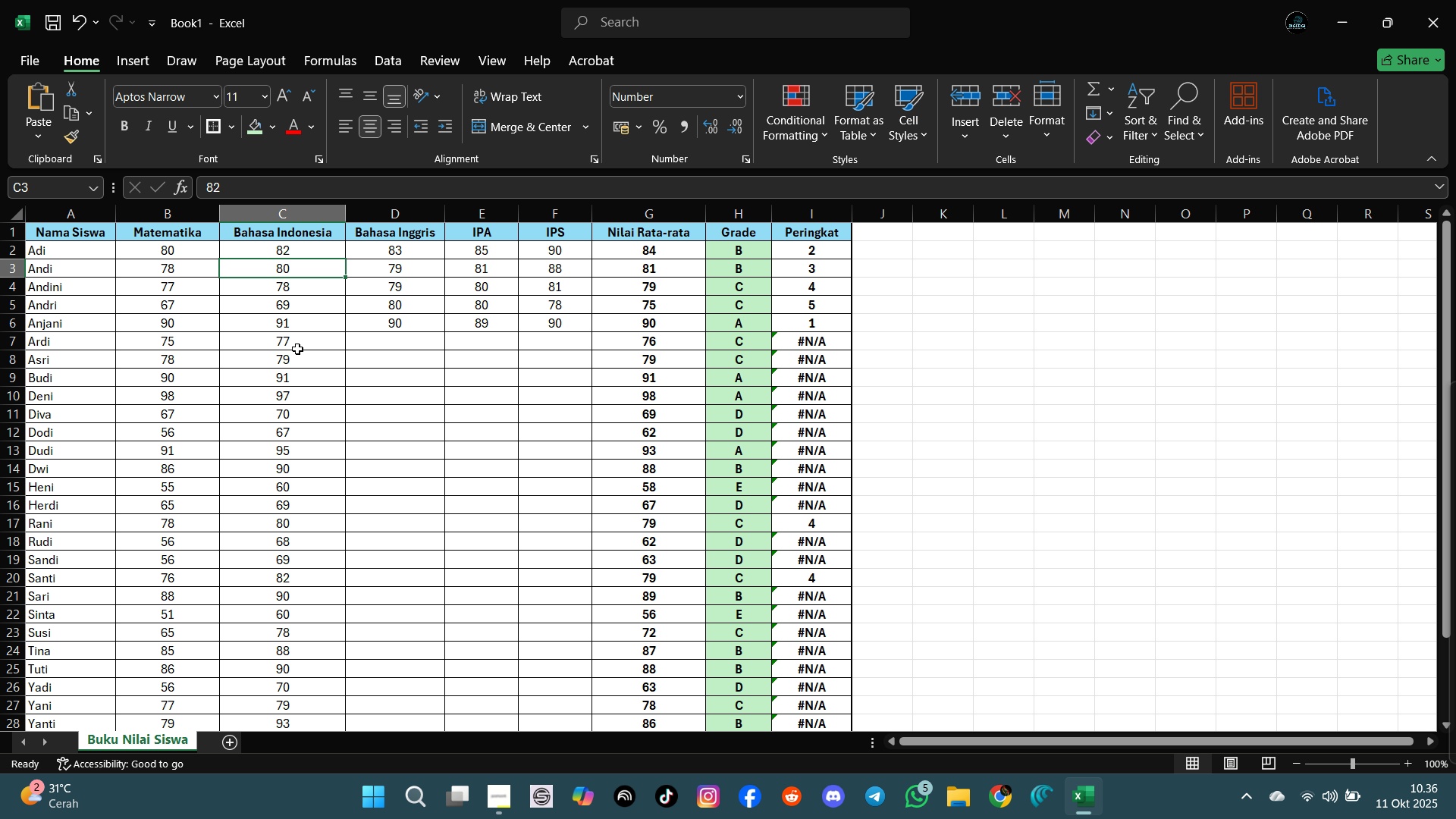 
key(ArrowDown)
 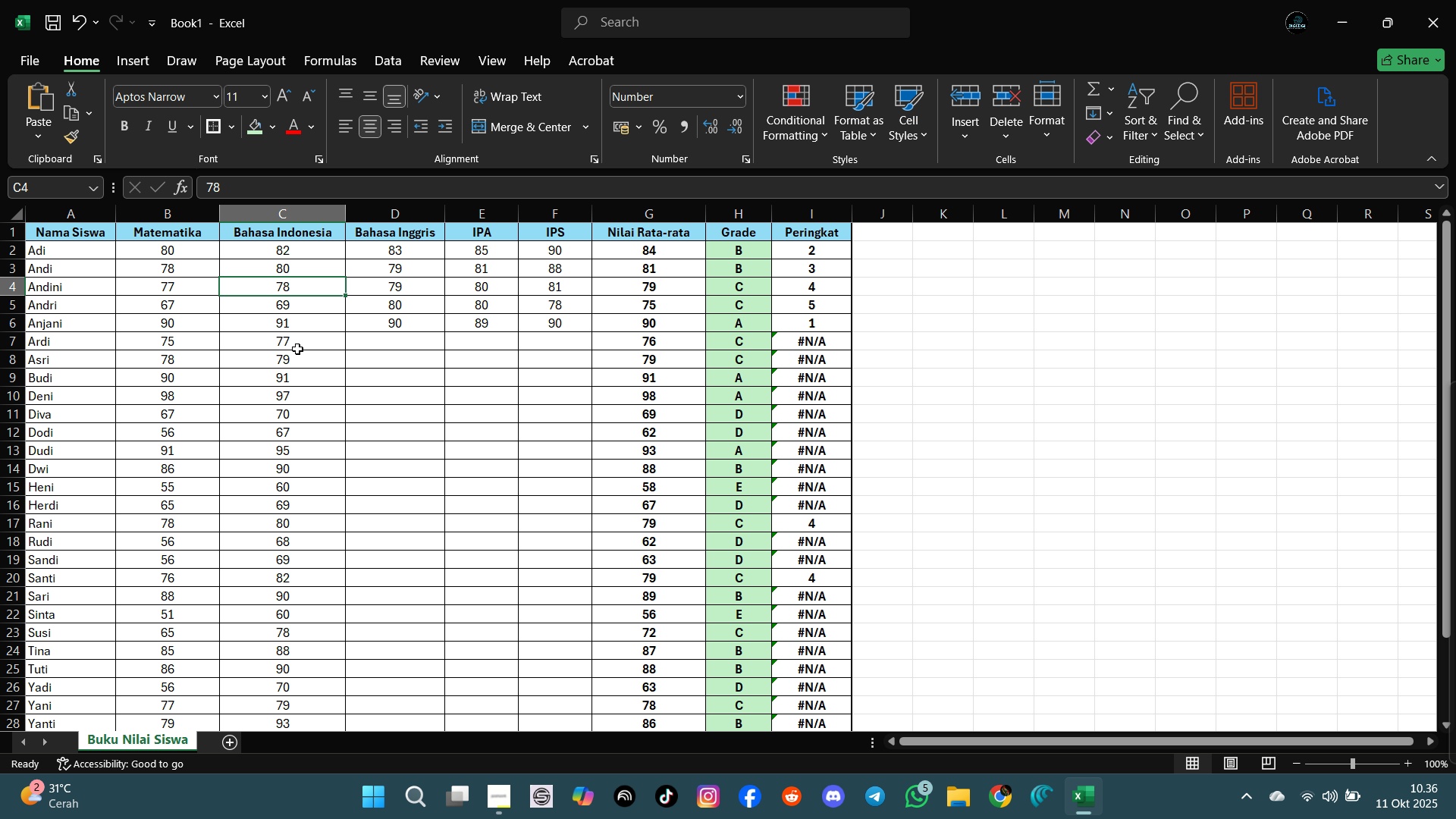 
key(ArrowDown)
 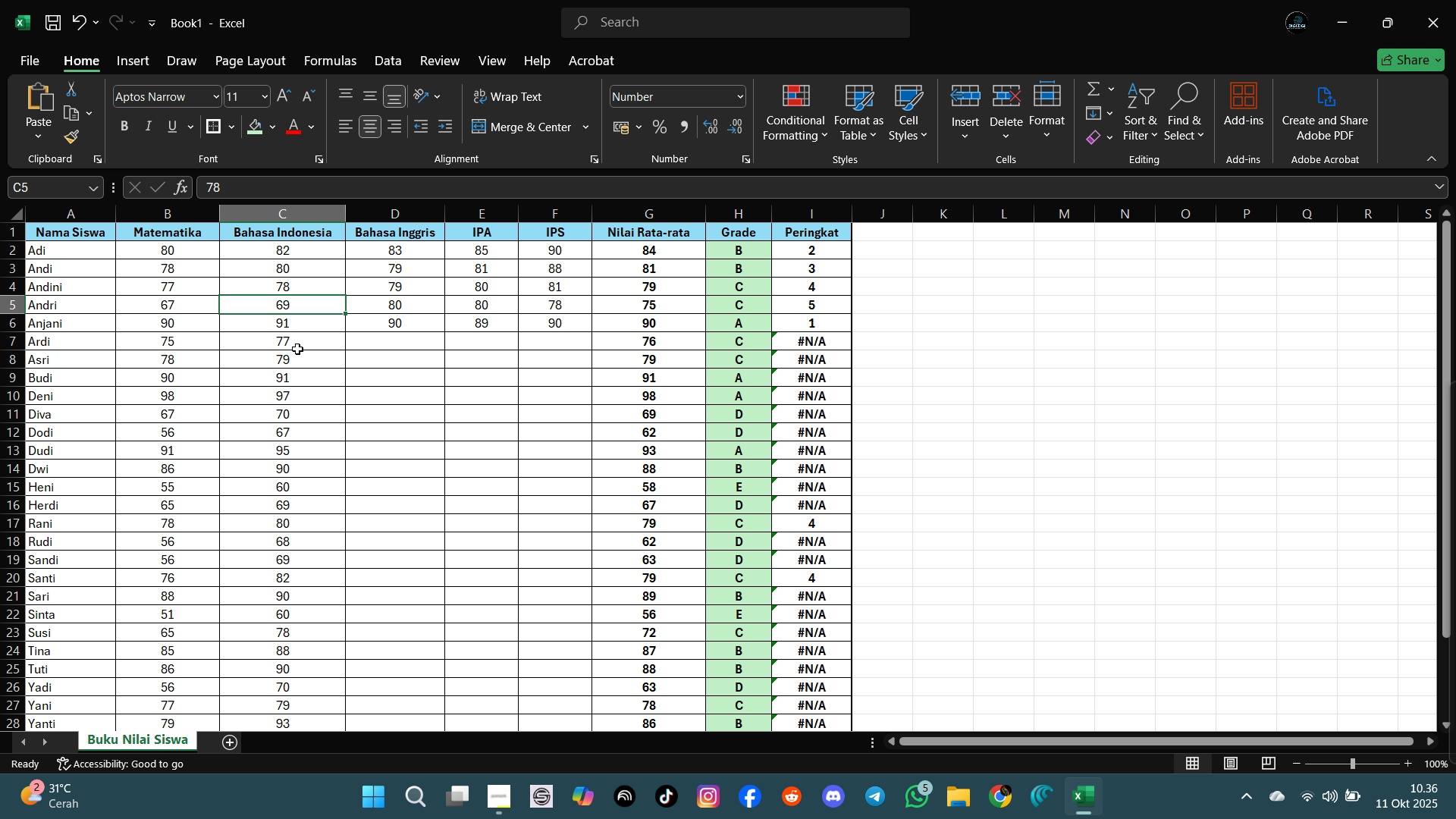 
key(ArrowDown)
 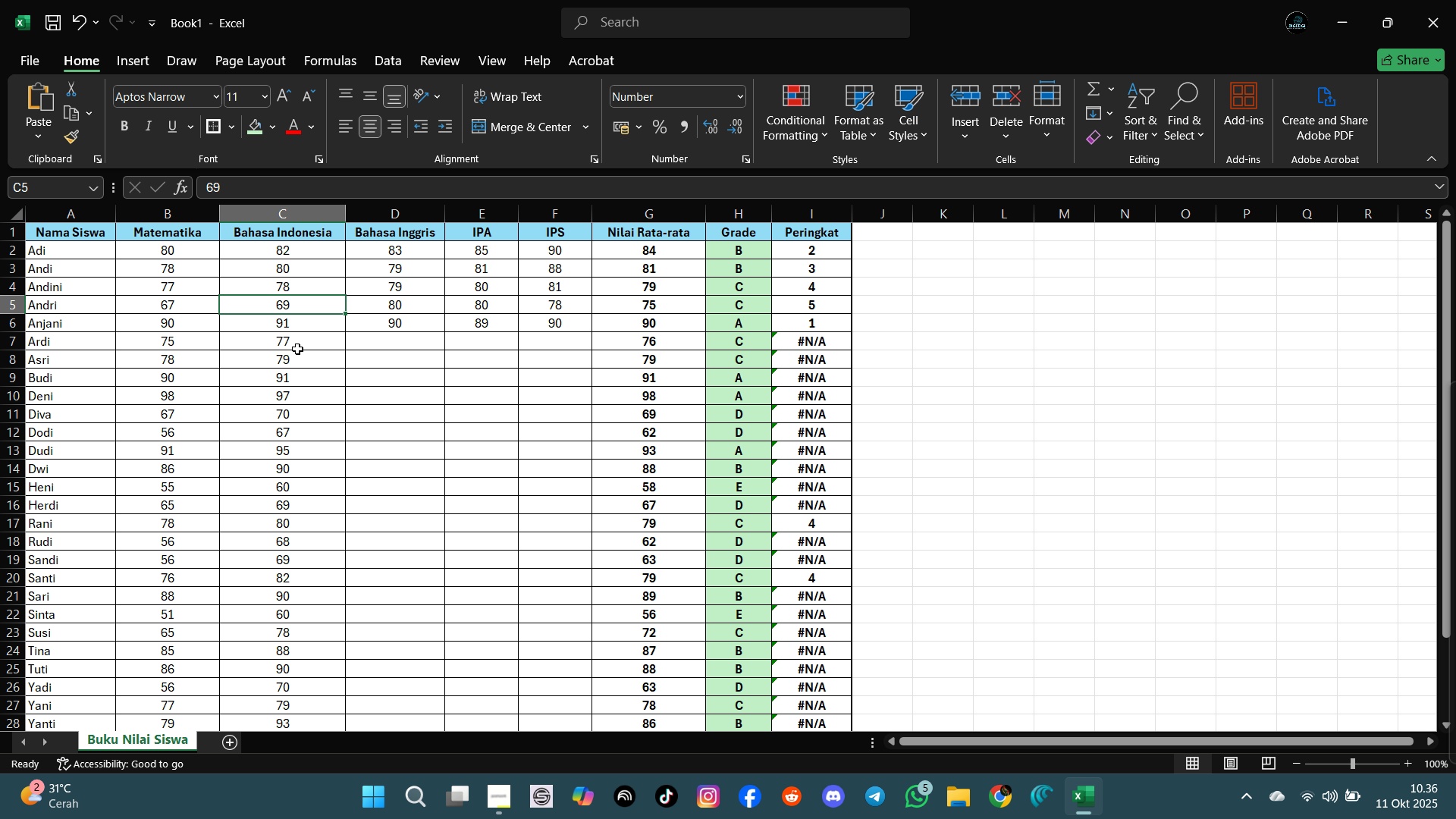 
wait(8.28)
 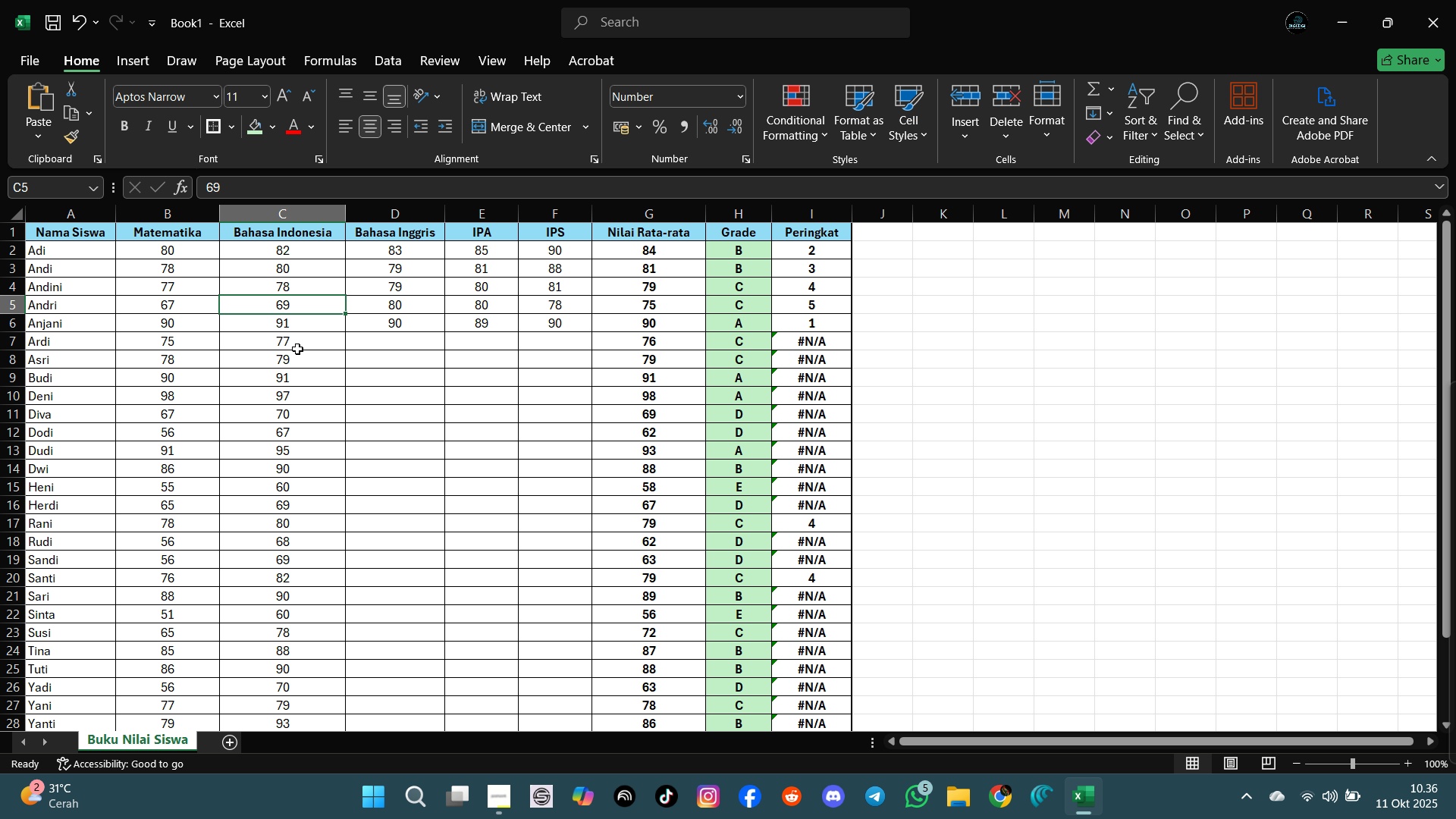 
key(ArrowRight)
 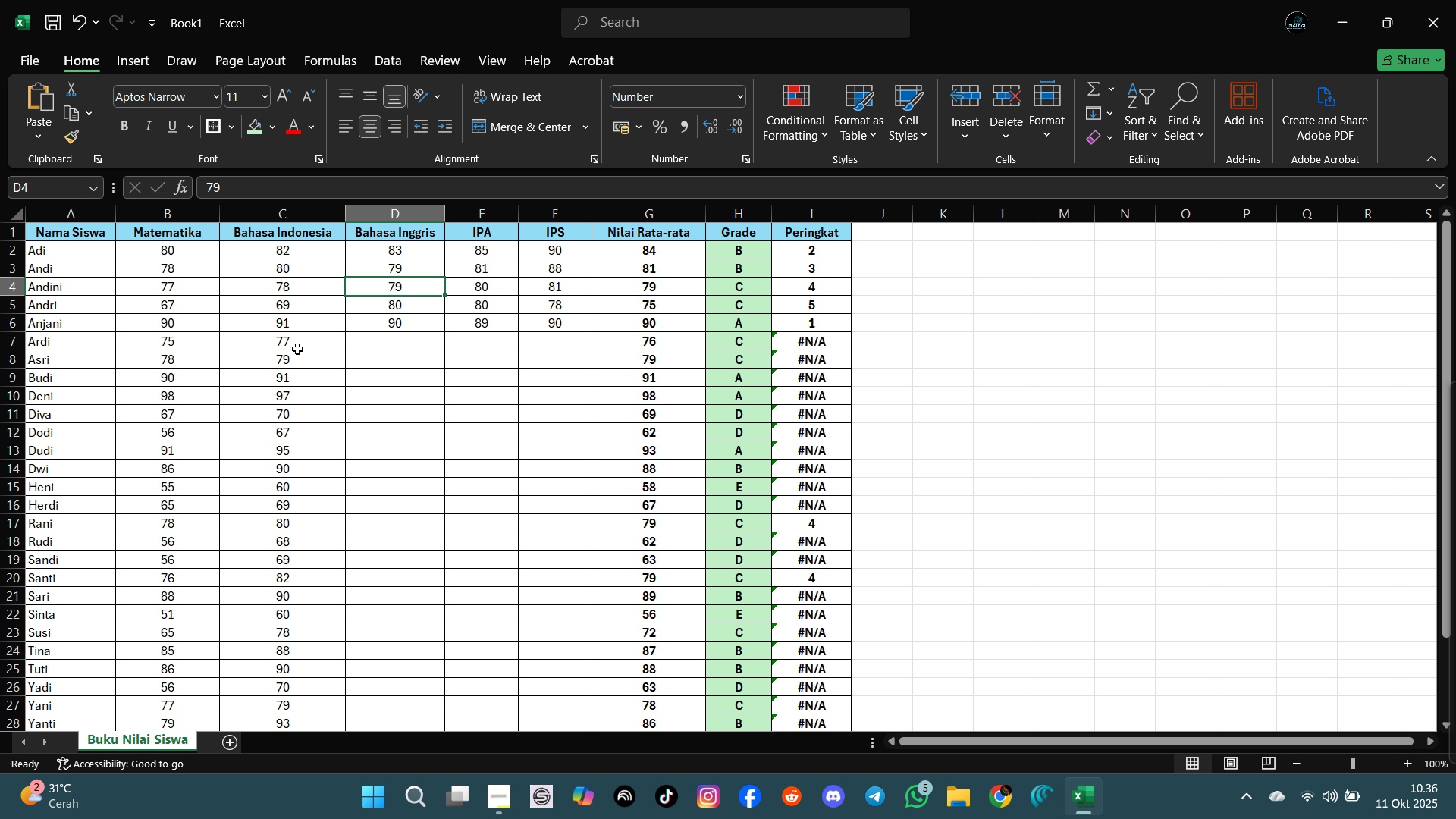 
key(ArrowUp)
 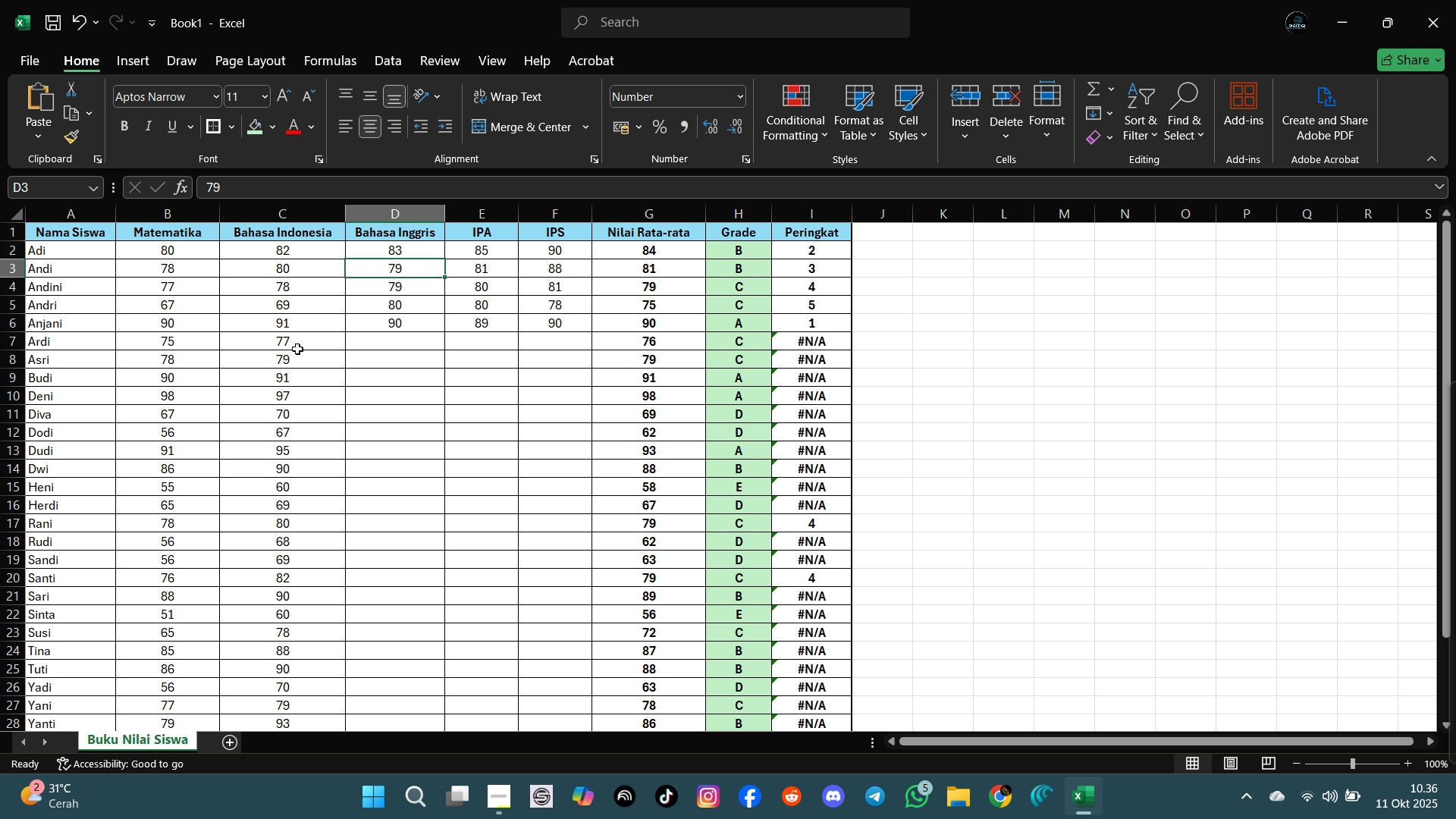 
key(ArrowUp)
 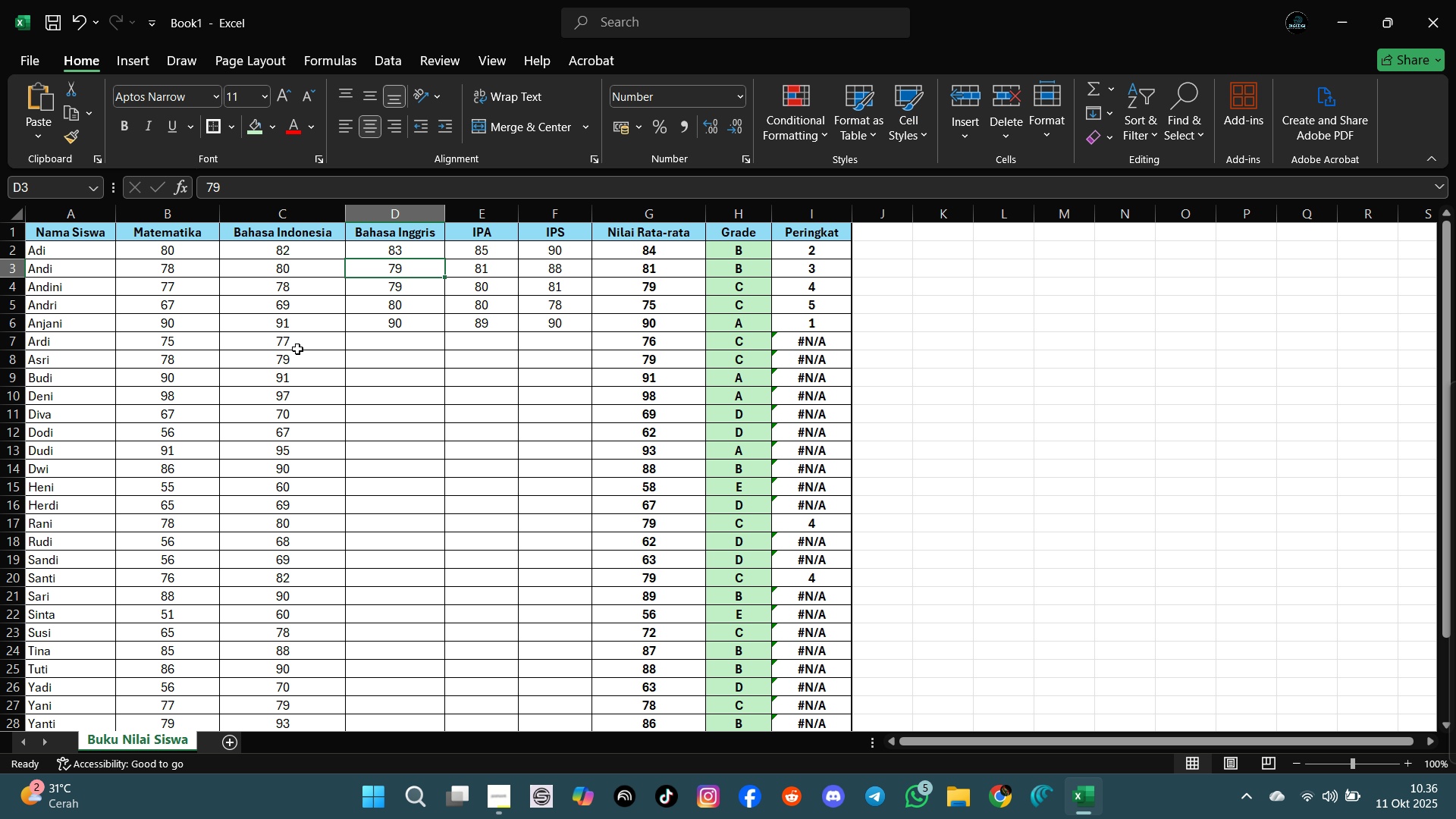 
key(ArrowUp)
 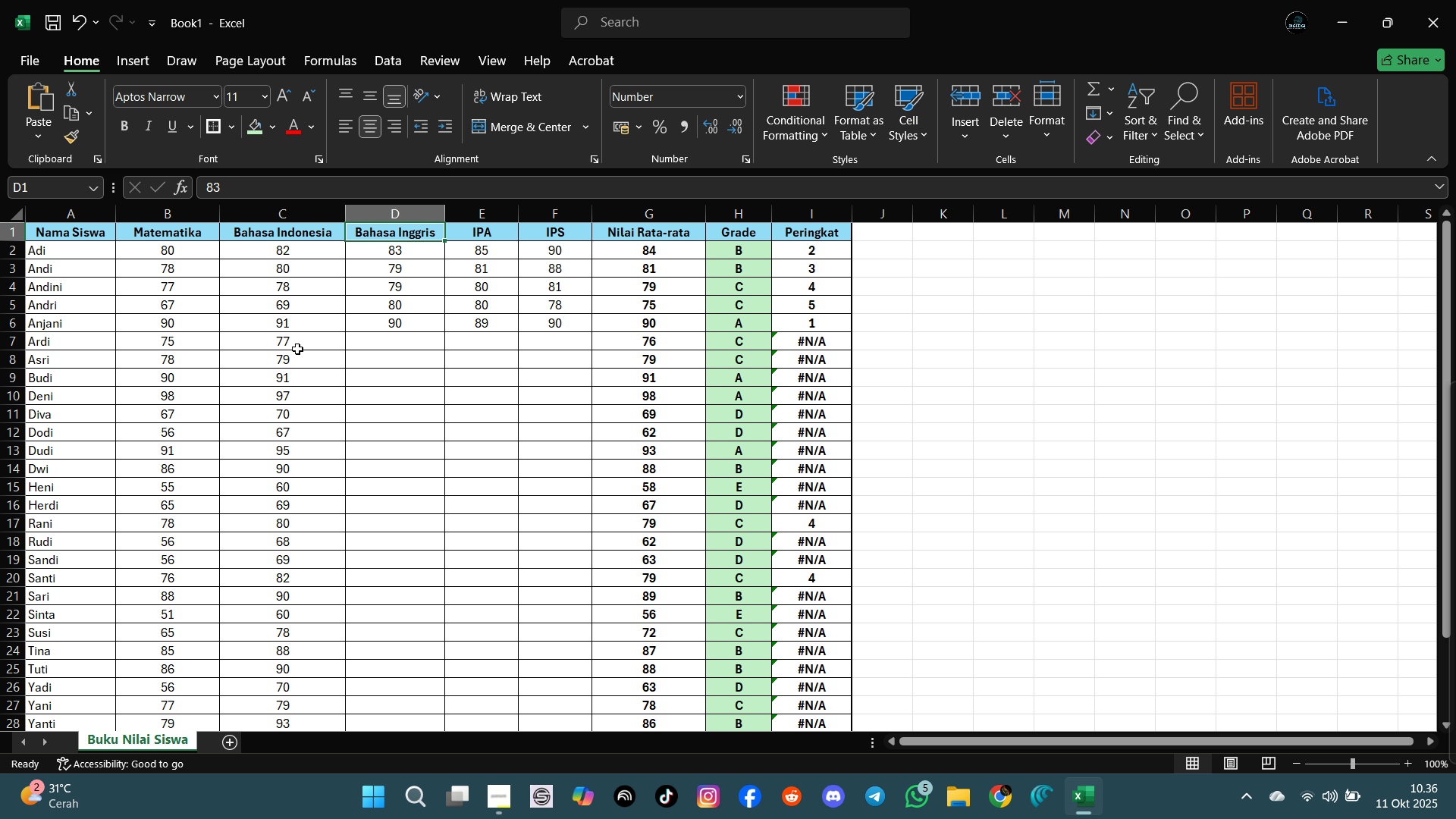 
key(ArrowUp)
 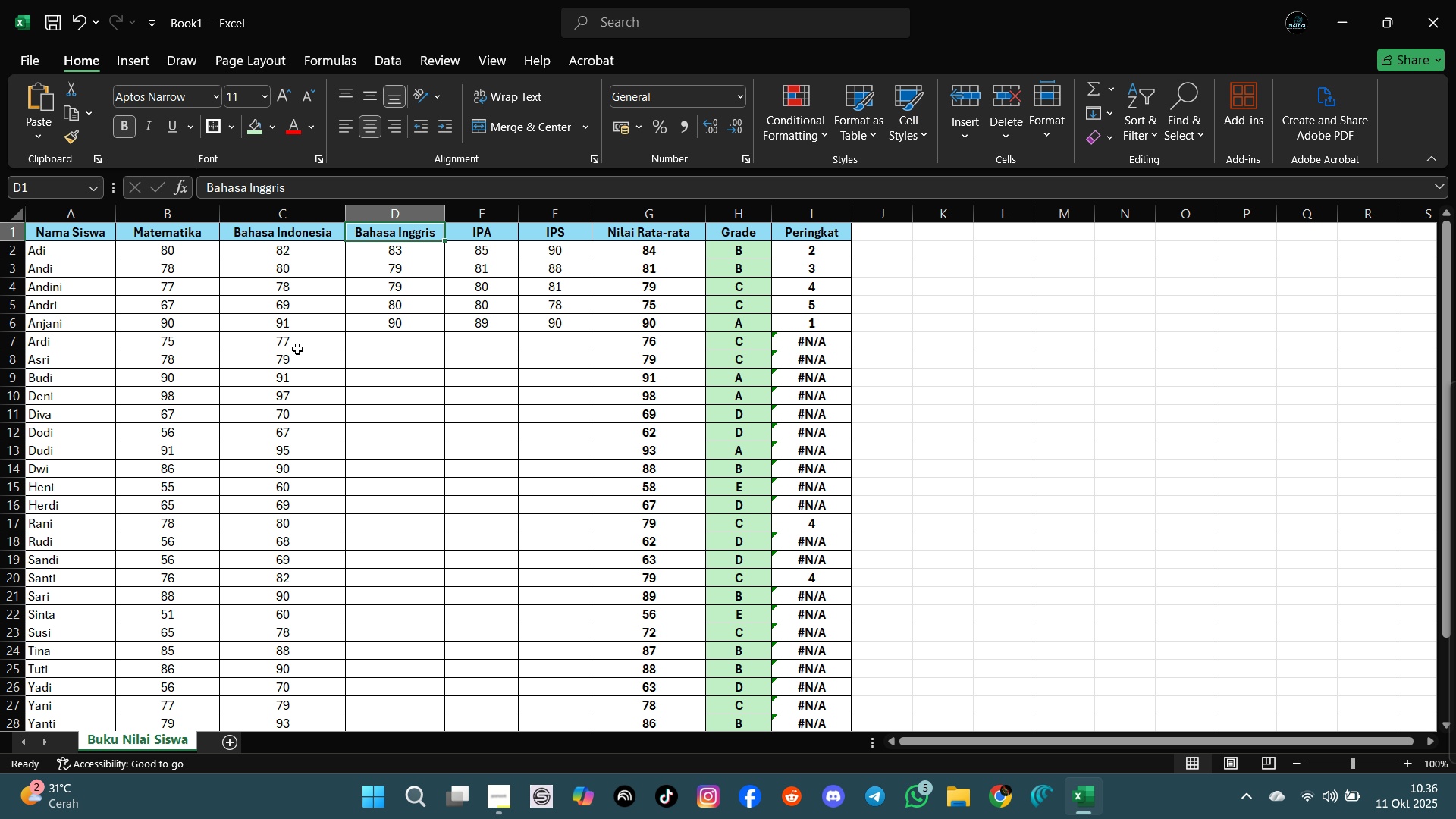 
wait(5.73)
 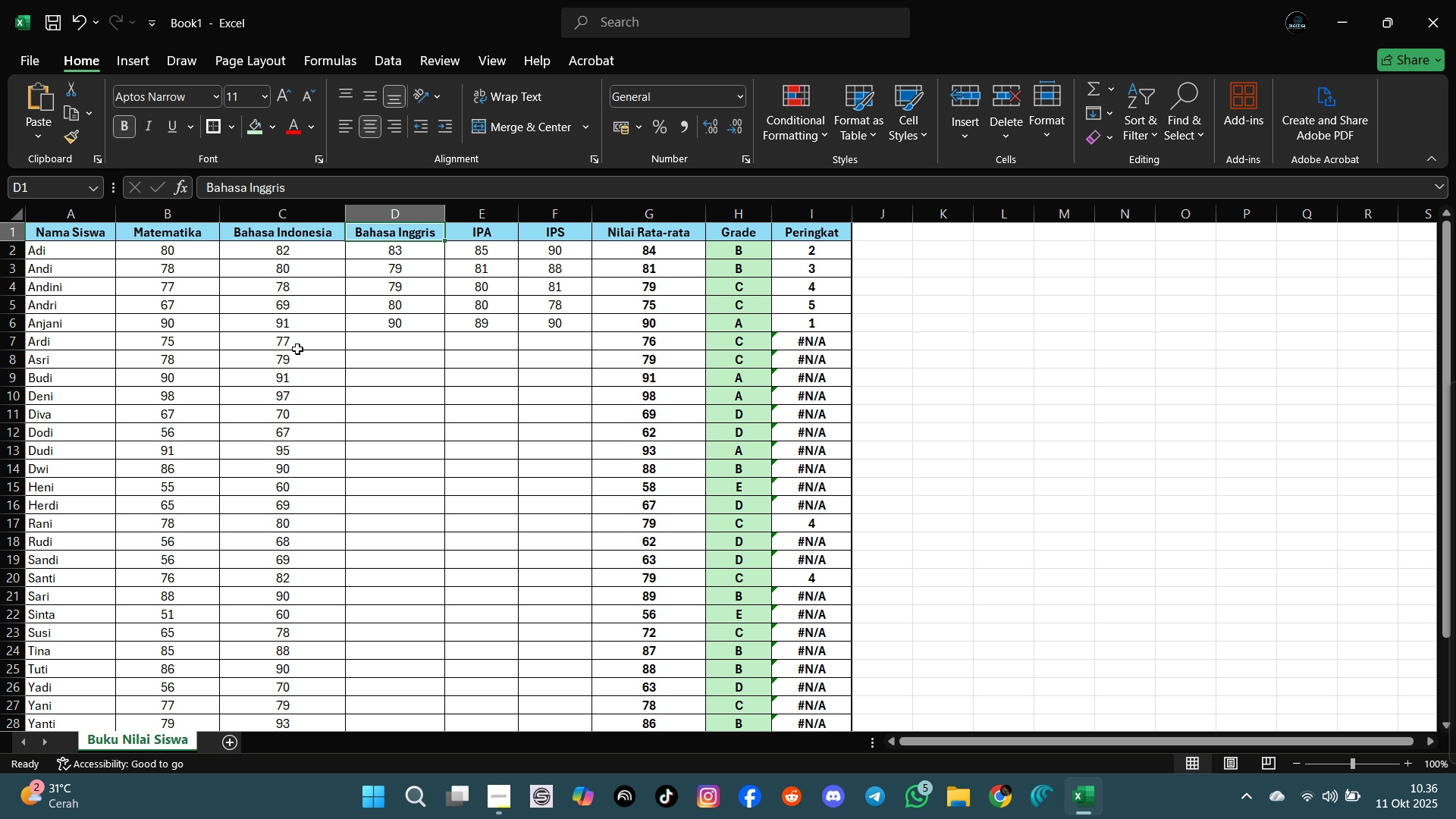 
key(ArrowDown)
 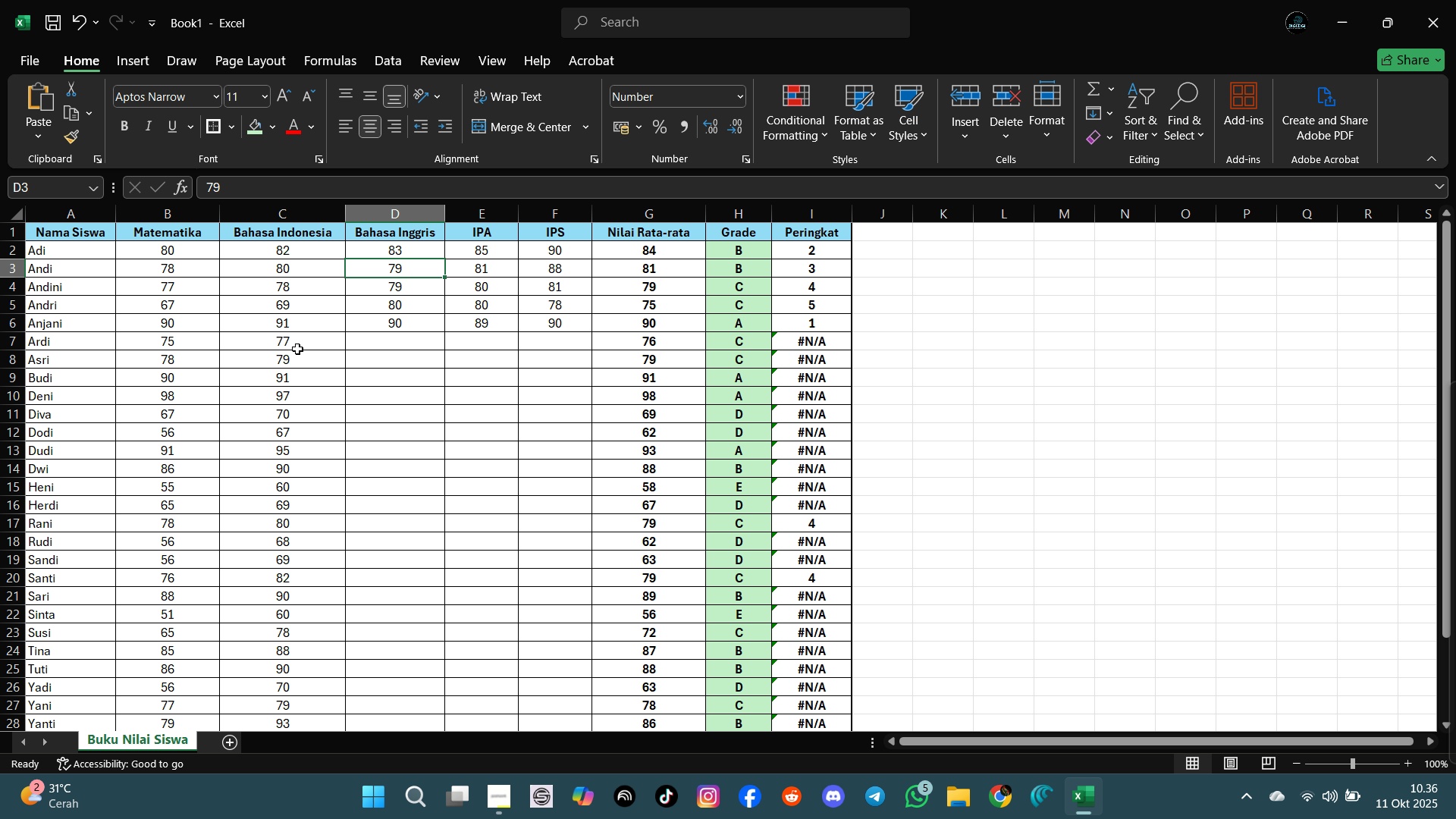 
key(ArrowDown)
 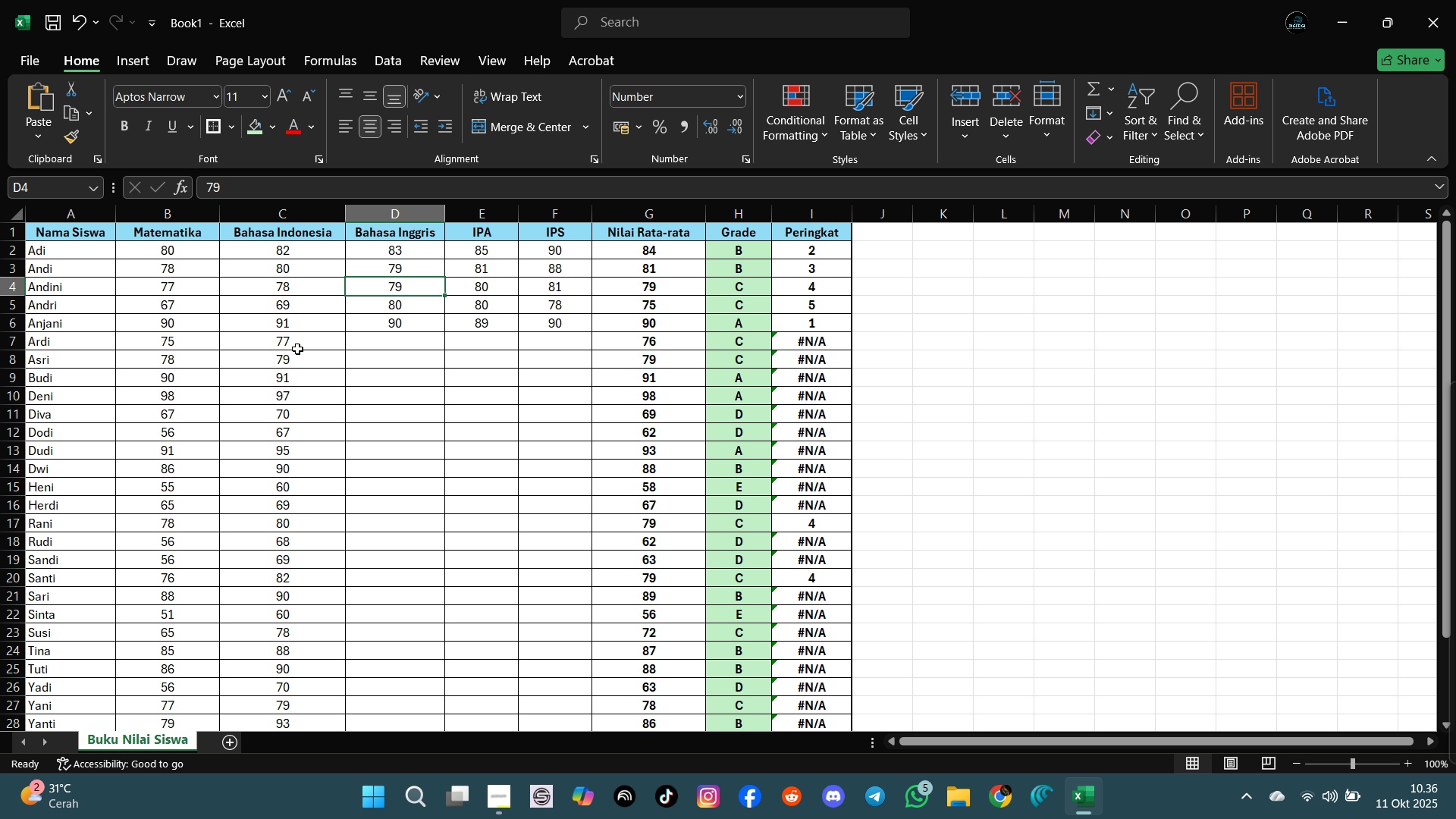 
key(ArrowDown)
 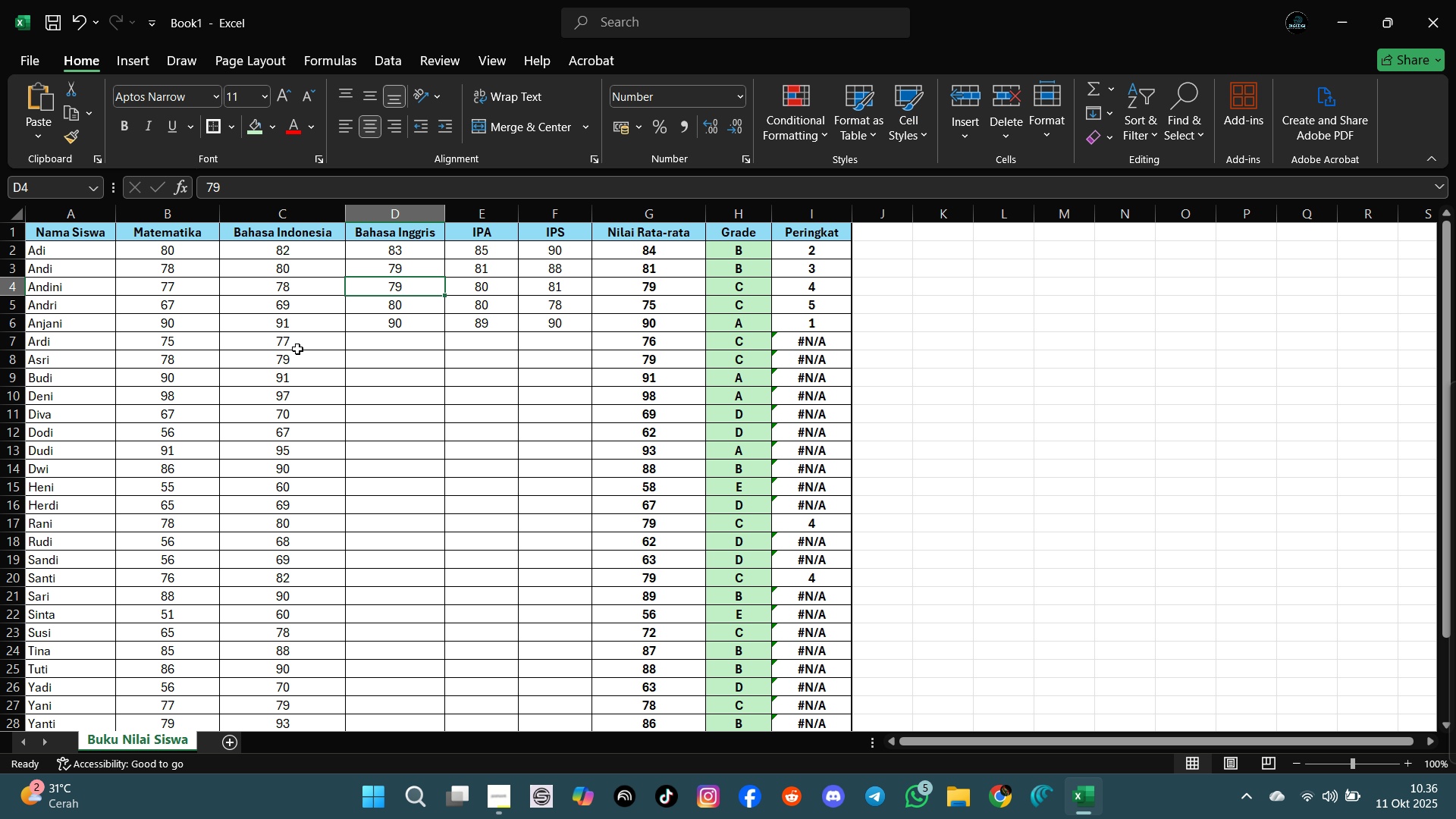 
key(ArrowDown)
 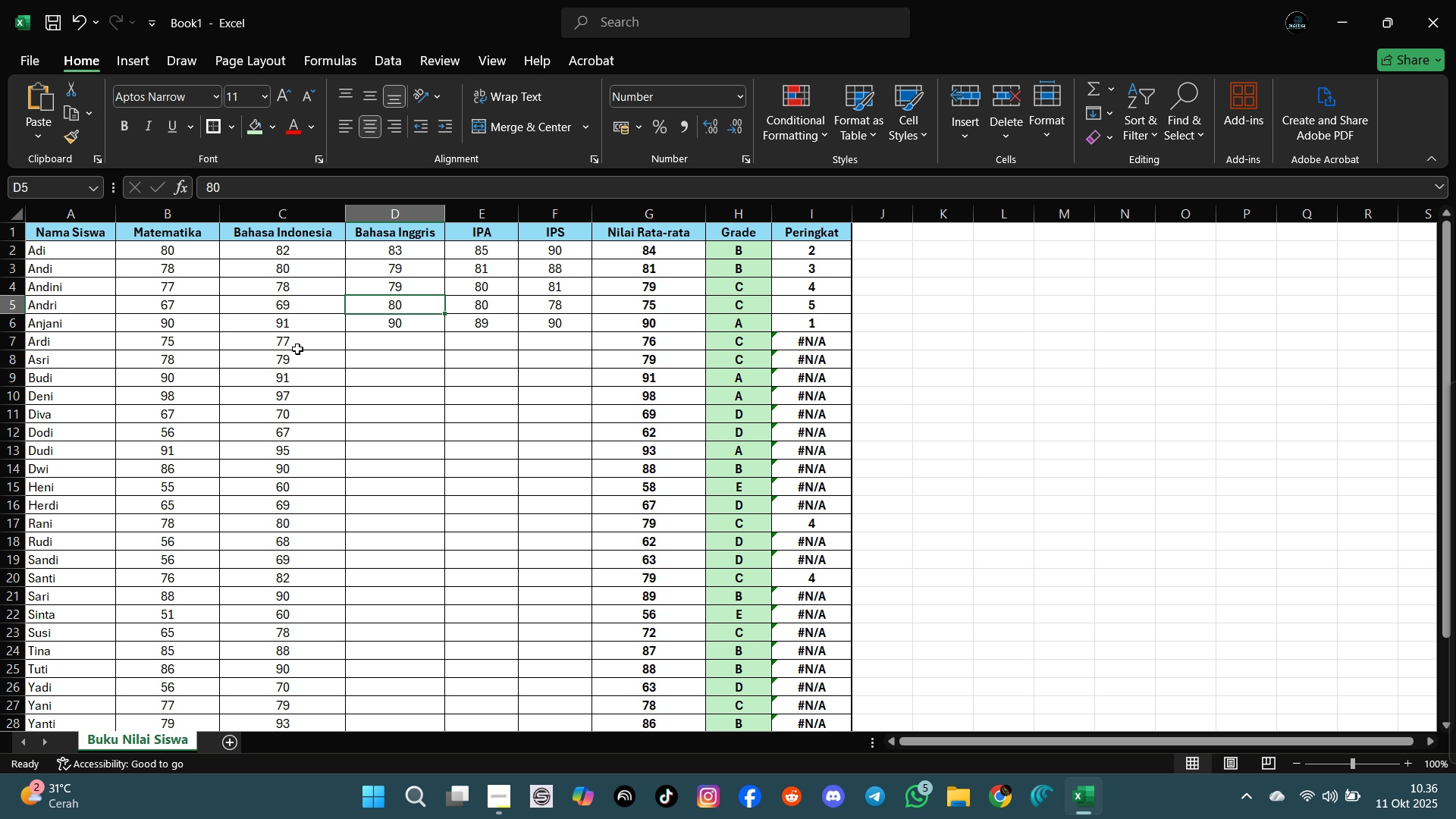 
key(ArrowRight)
 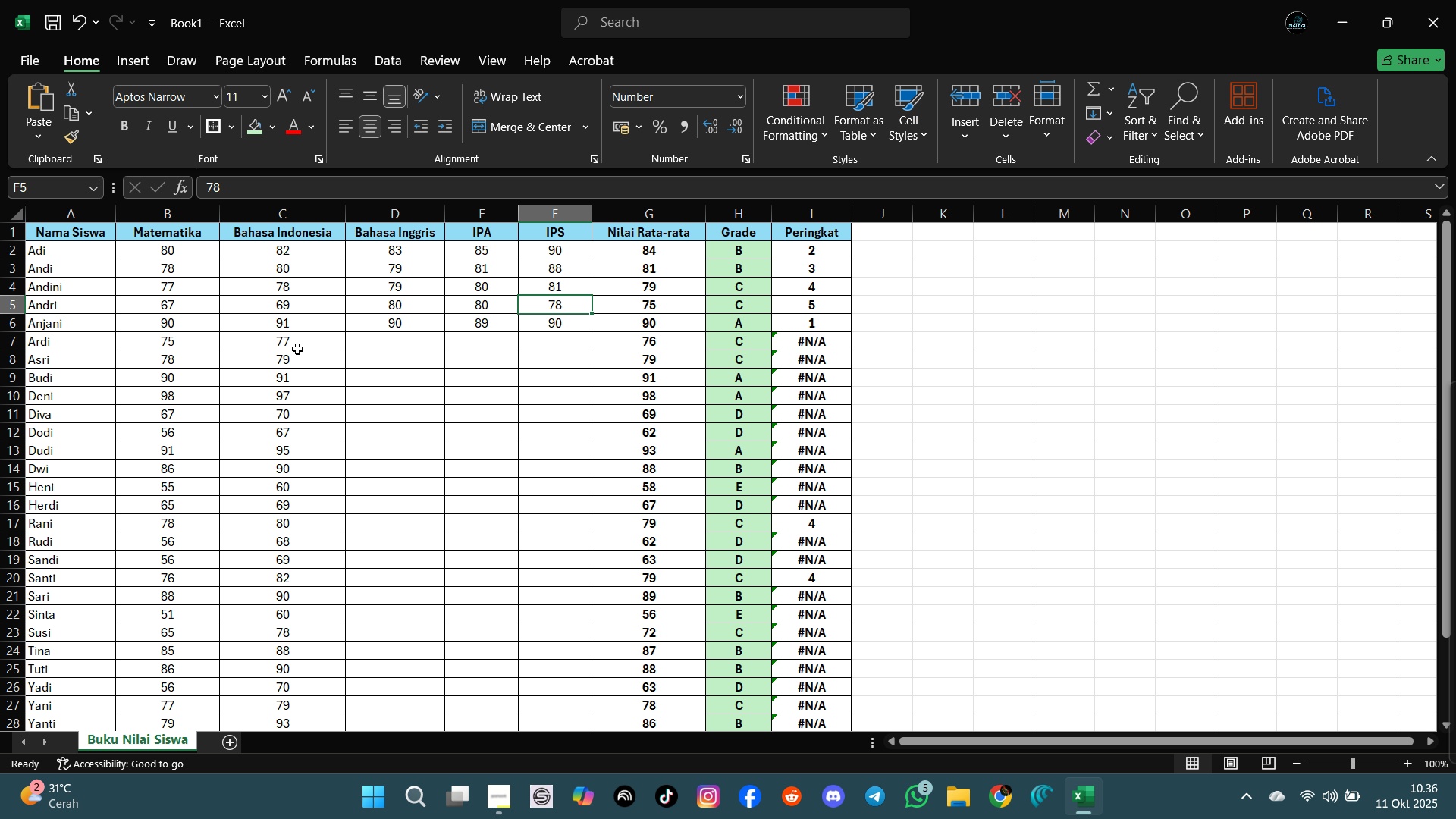 
key(ArrowRight)
 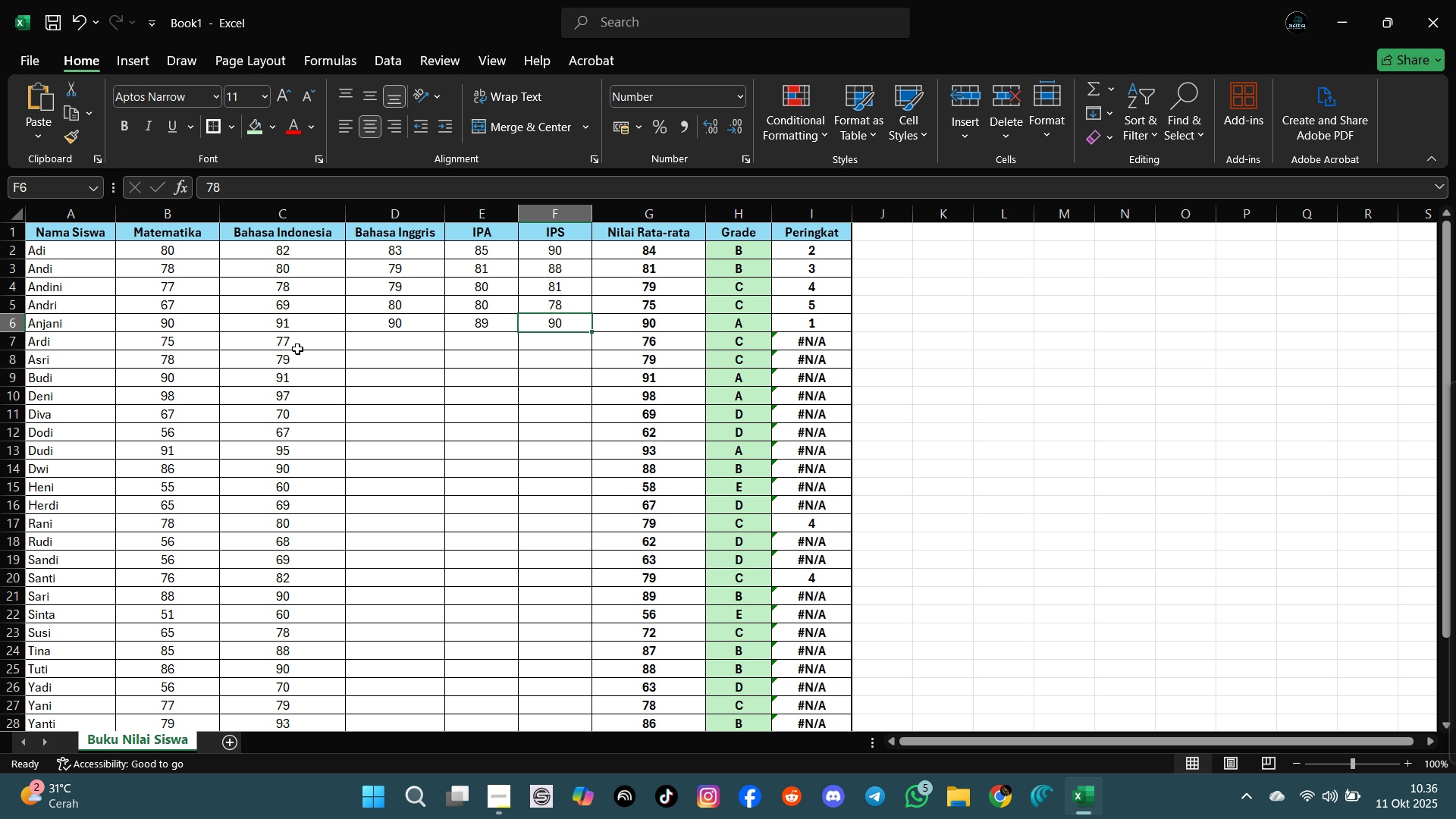 
key(ArrowDown)
 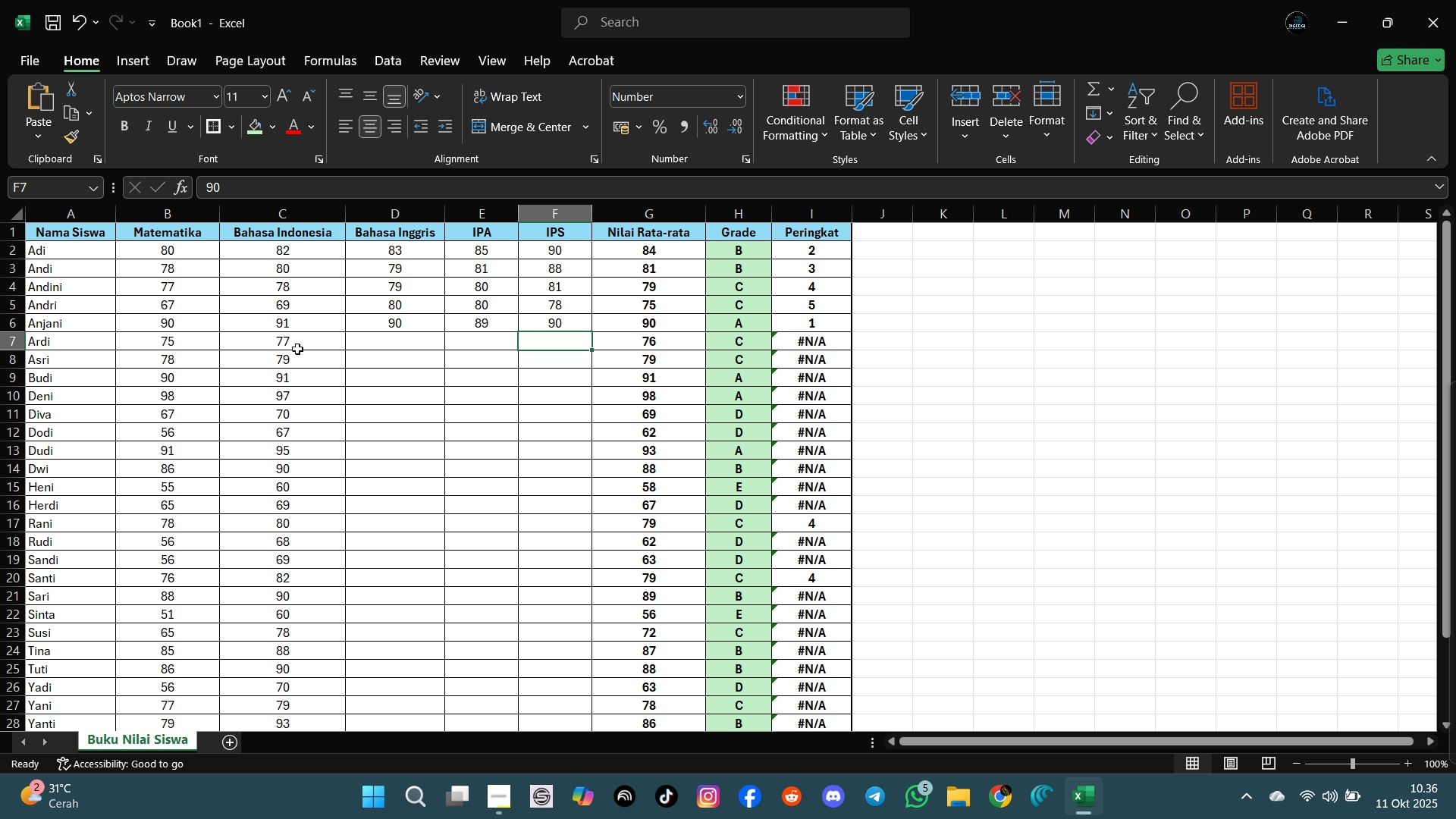 
key(ArrowDown)
 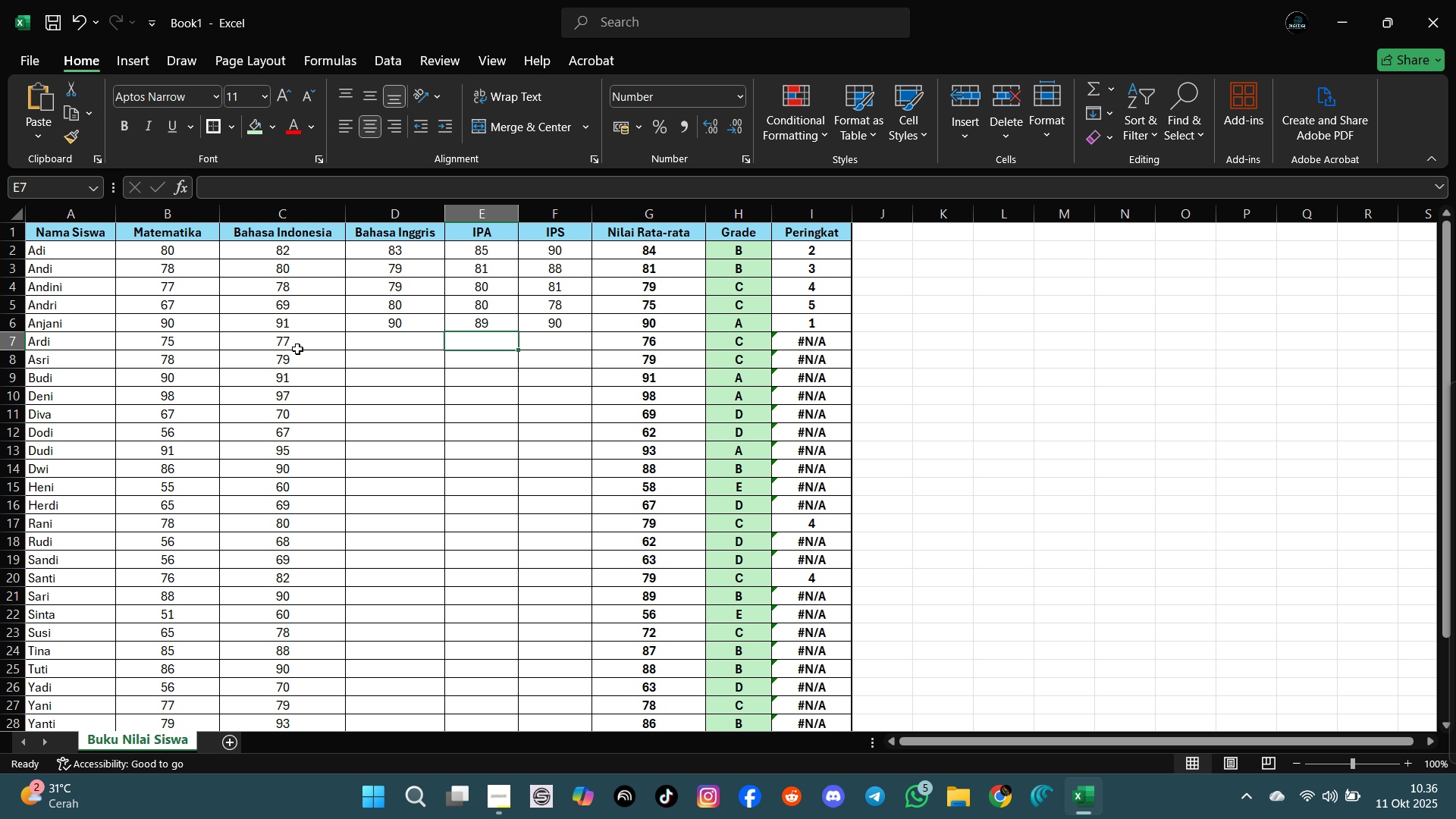 
key(ArrowLeft)
 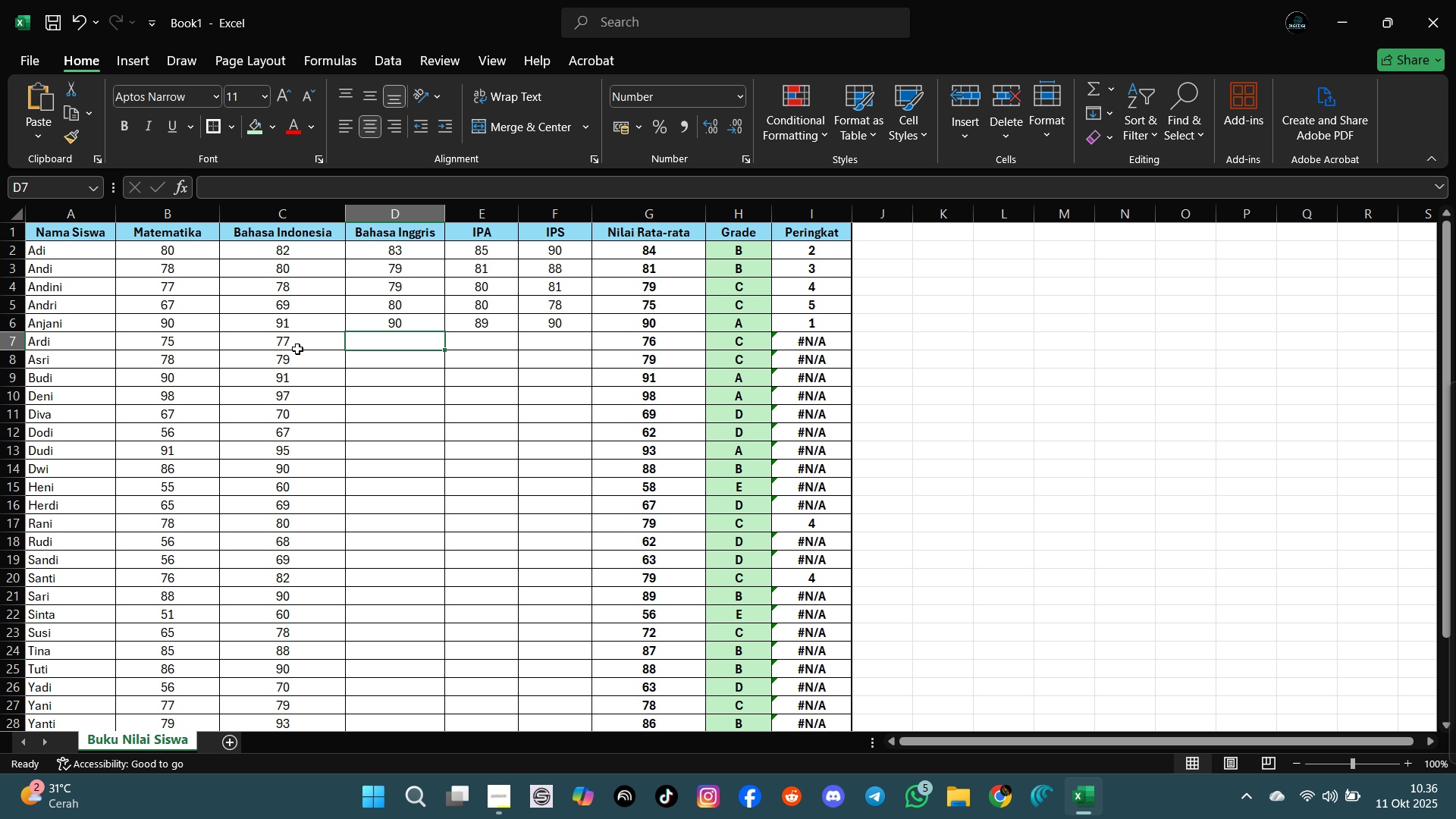 
key(ArrowLeft)
 